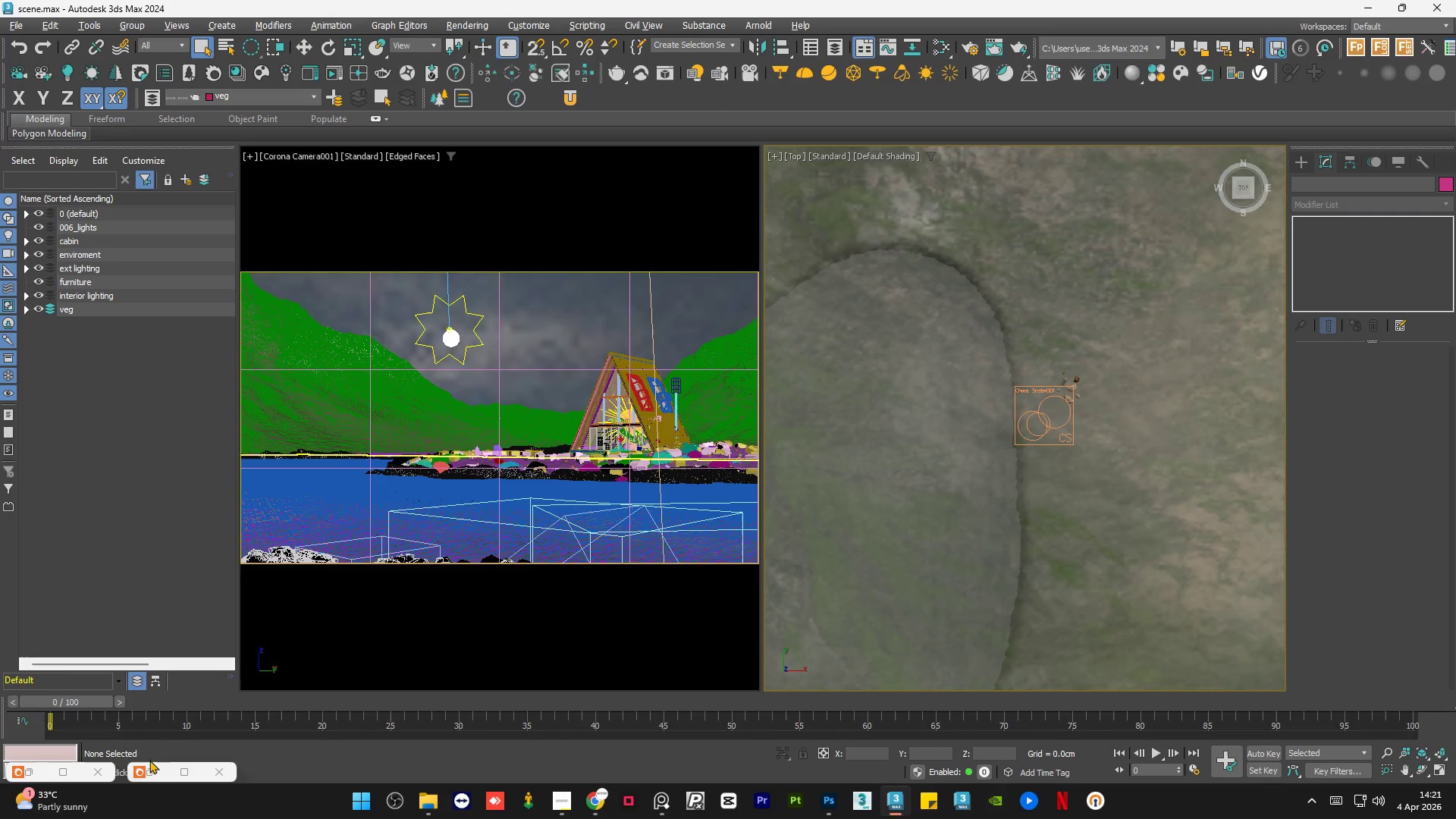 
left_click([153, 768])
 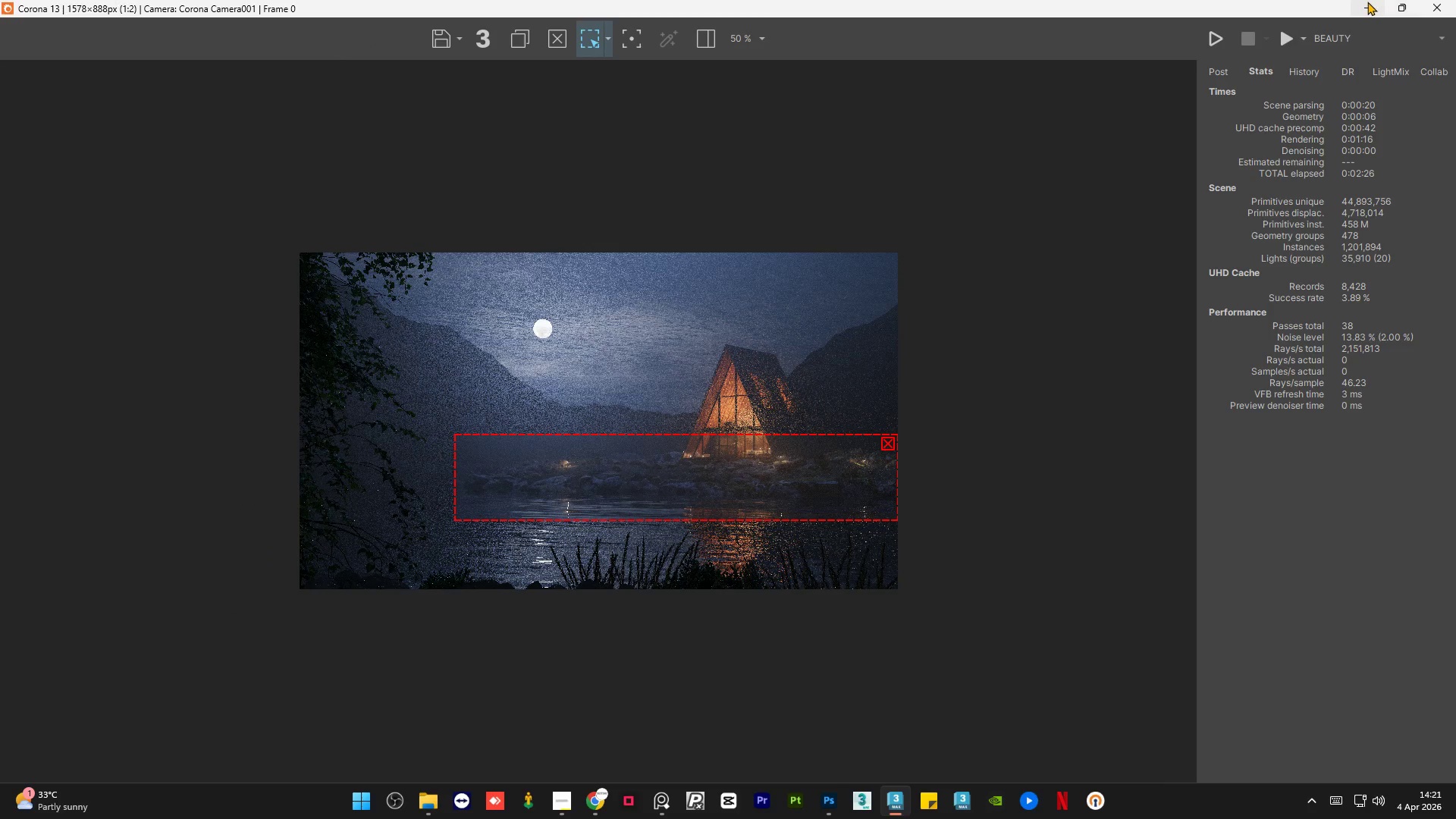 
left_click([1368, 2])
 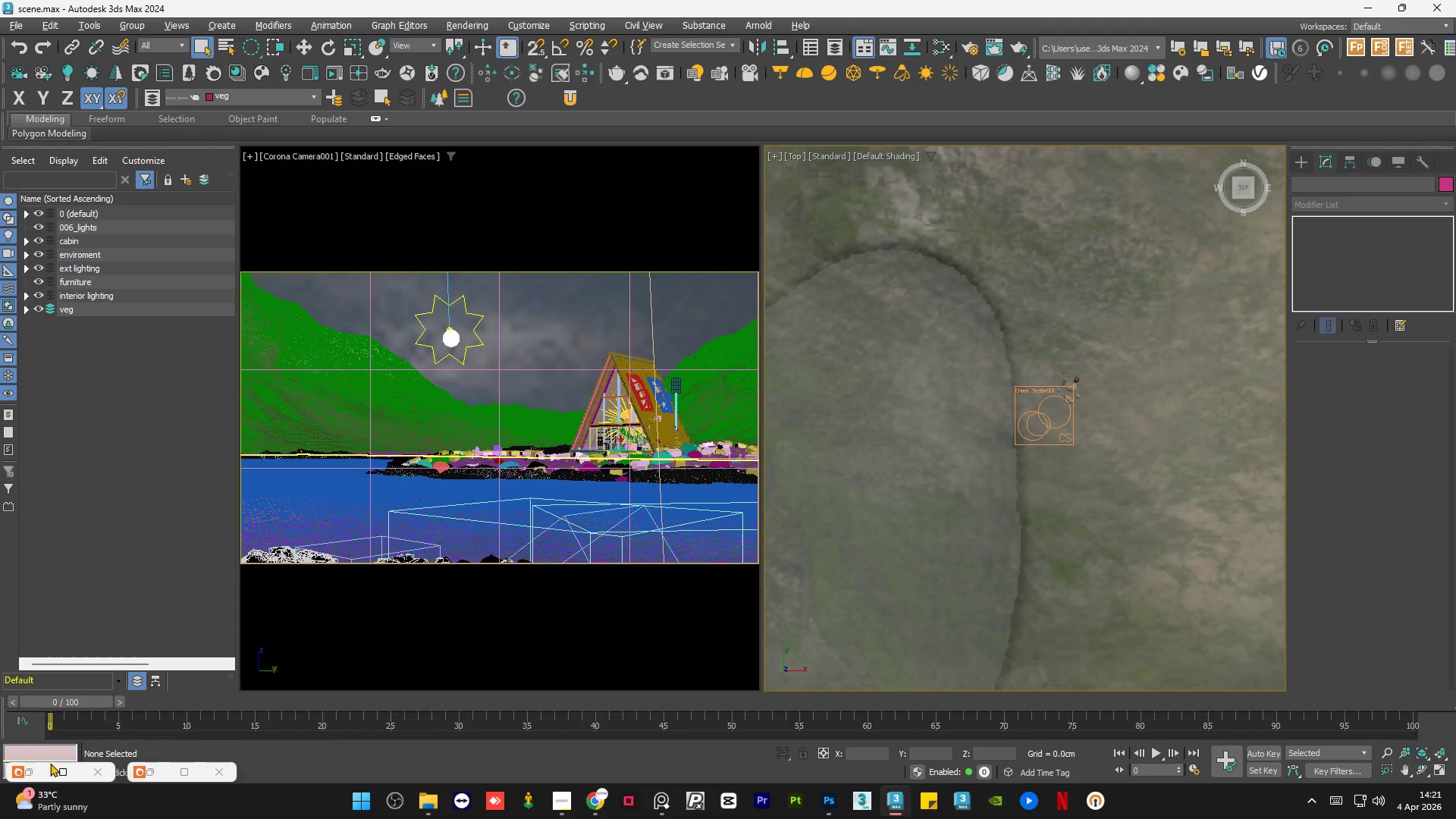 
left_click([37, 773])
 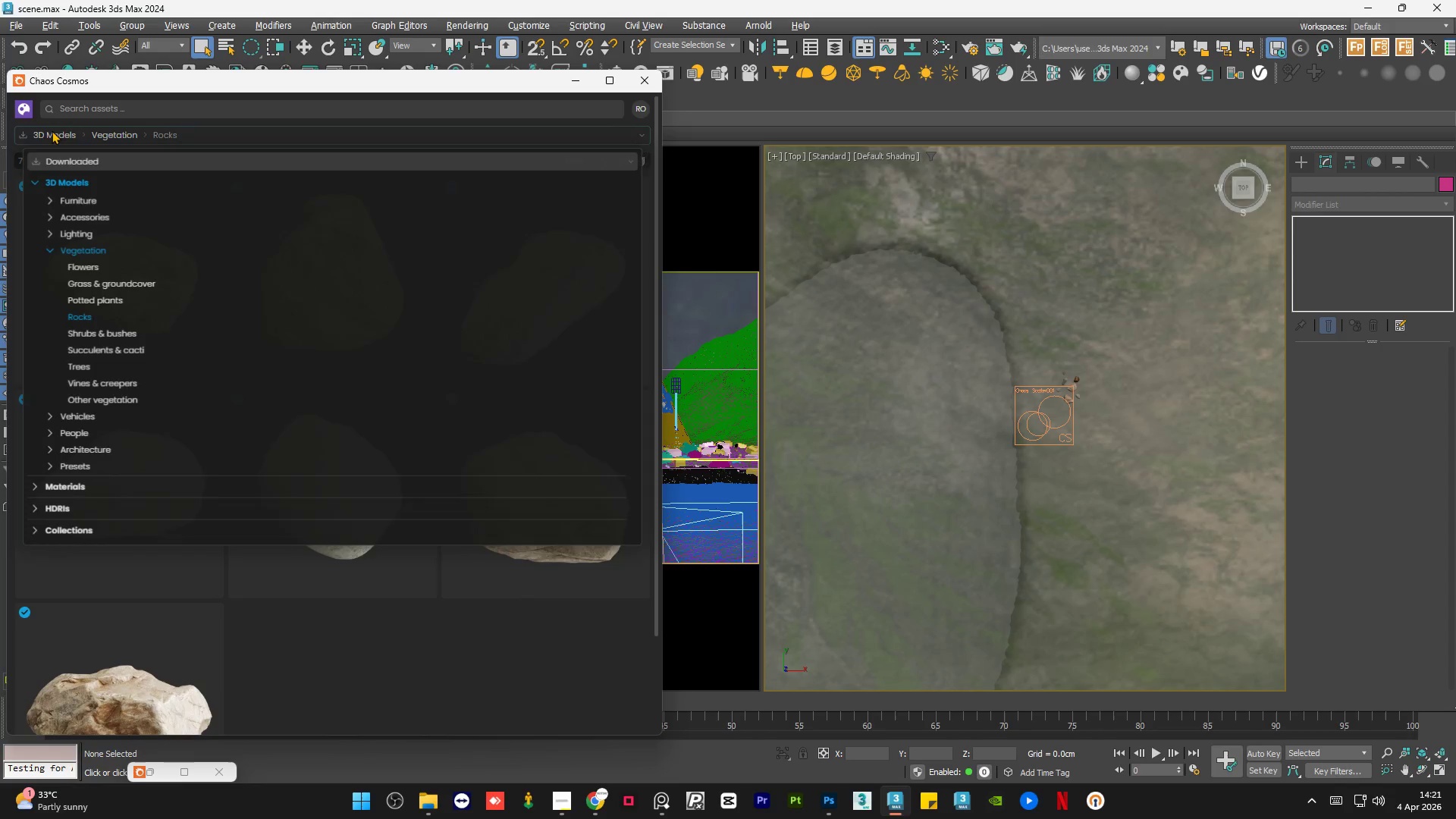 
left_click([35, 159])
 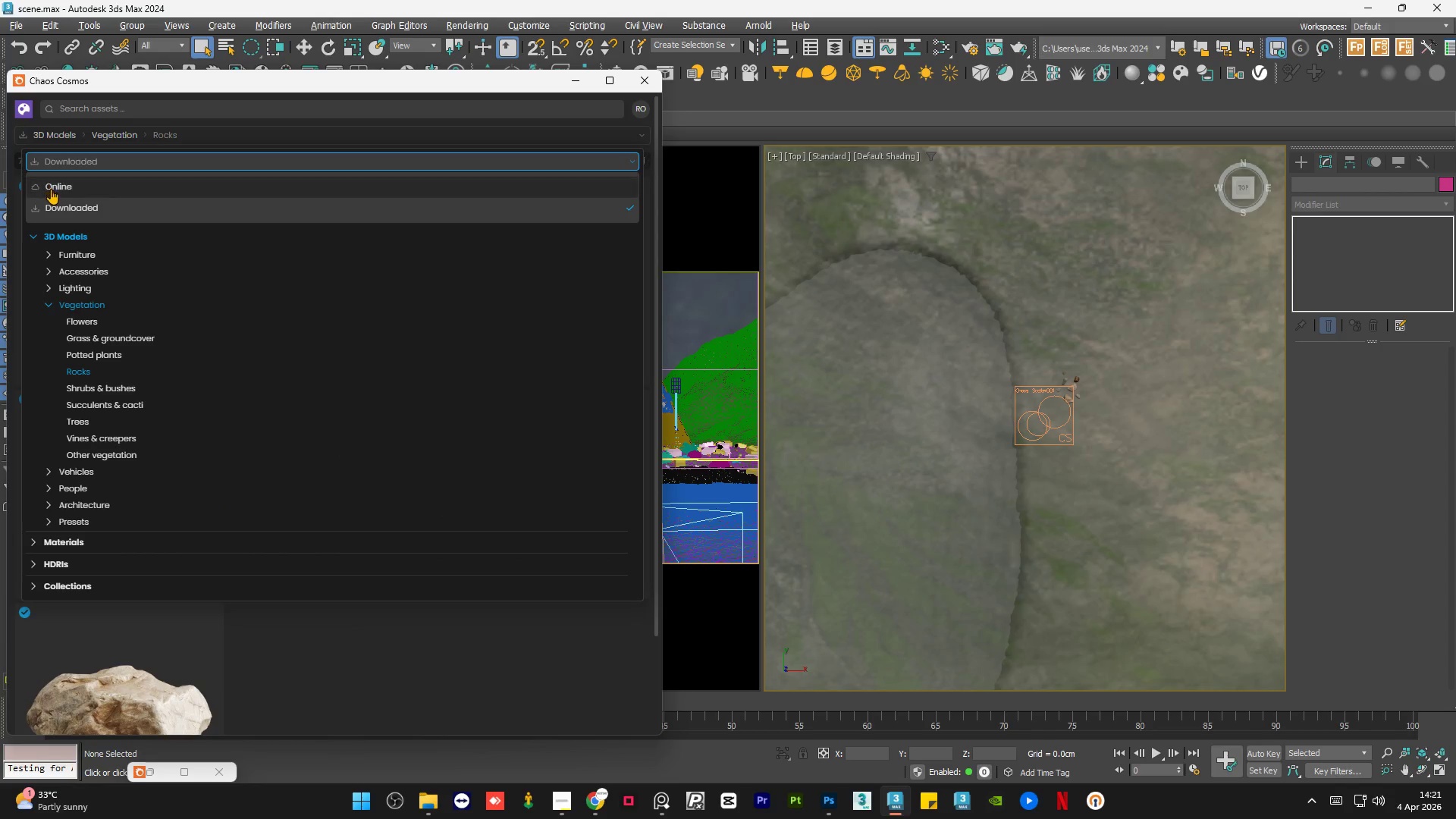 
left_click([55, 181])
 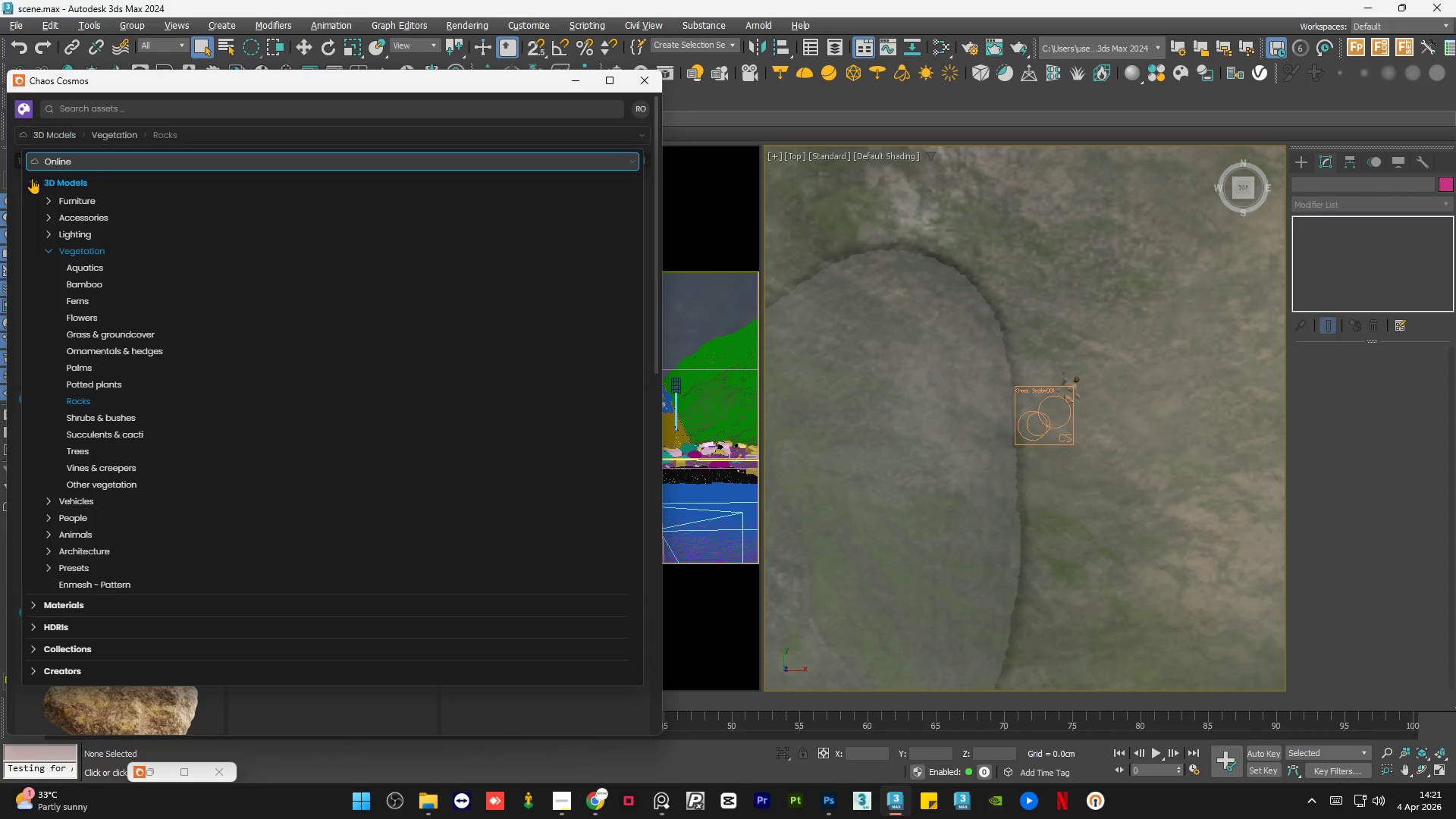 
left_click([34, 165])
 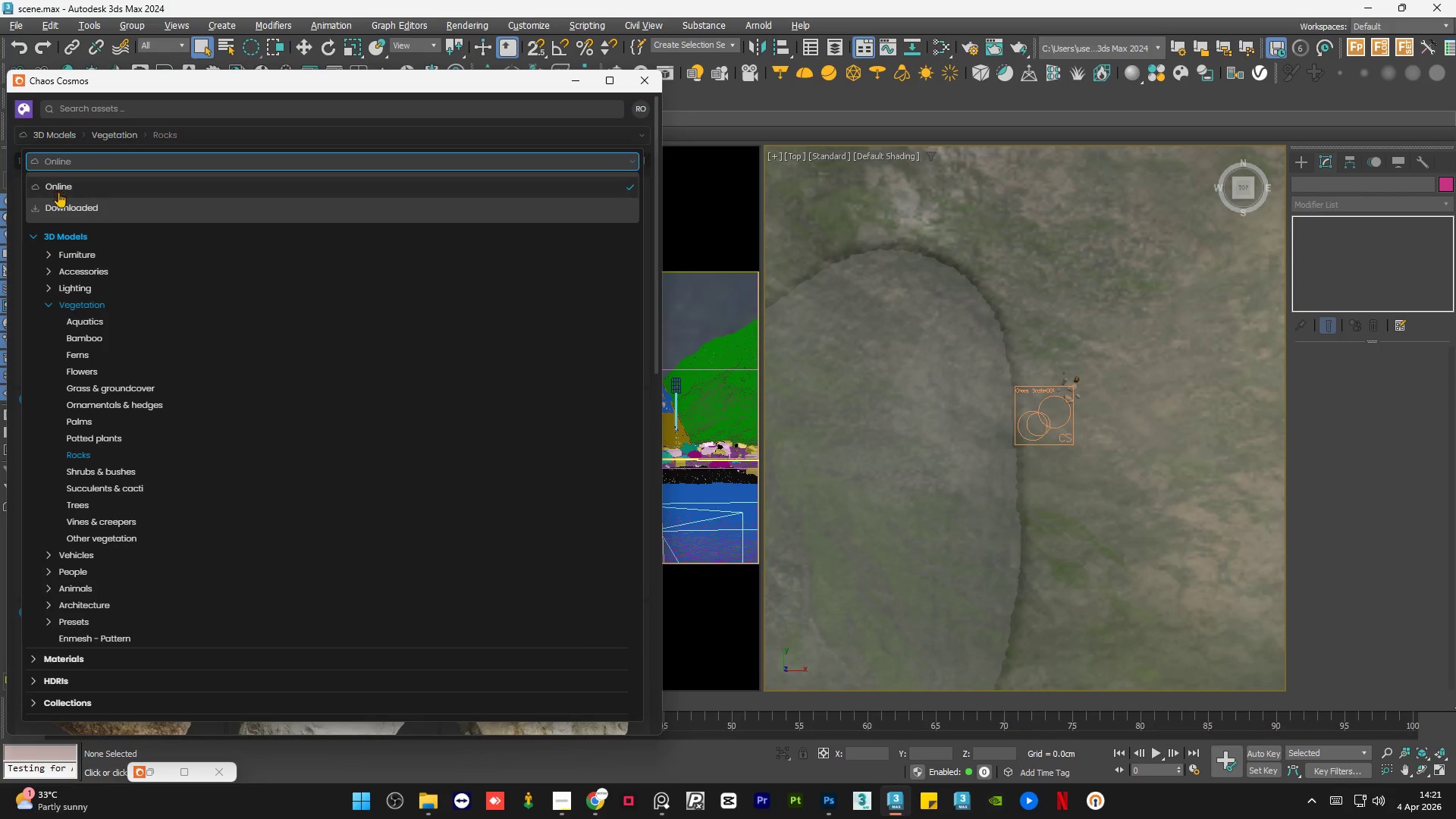 
left_click([61, 202])
 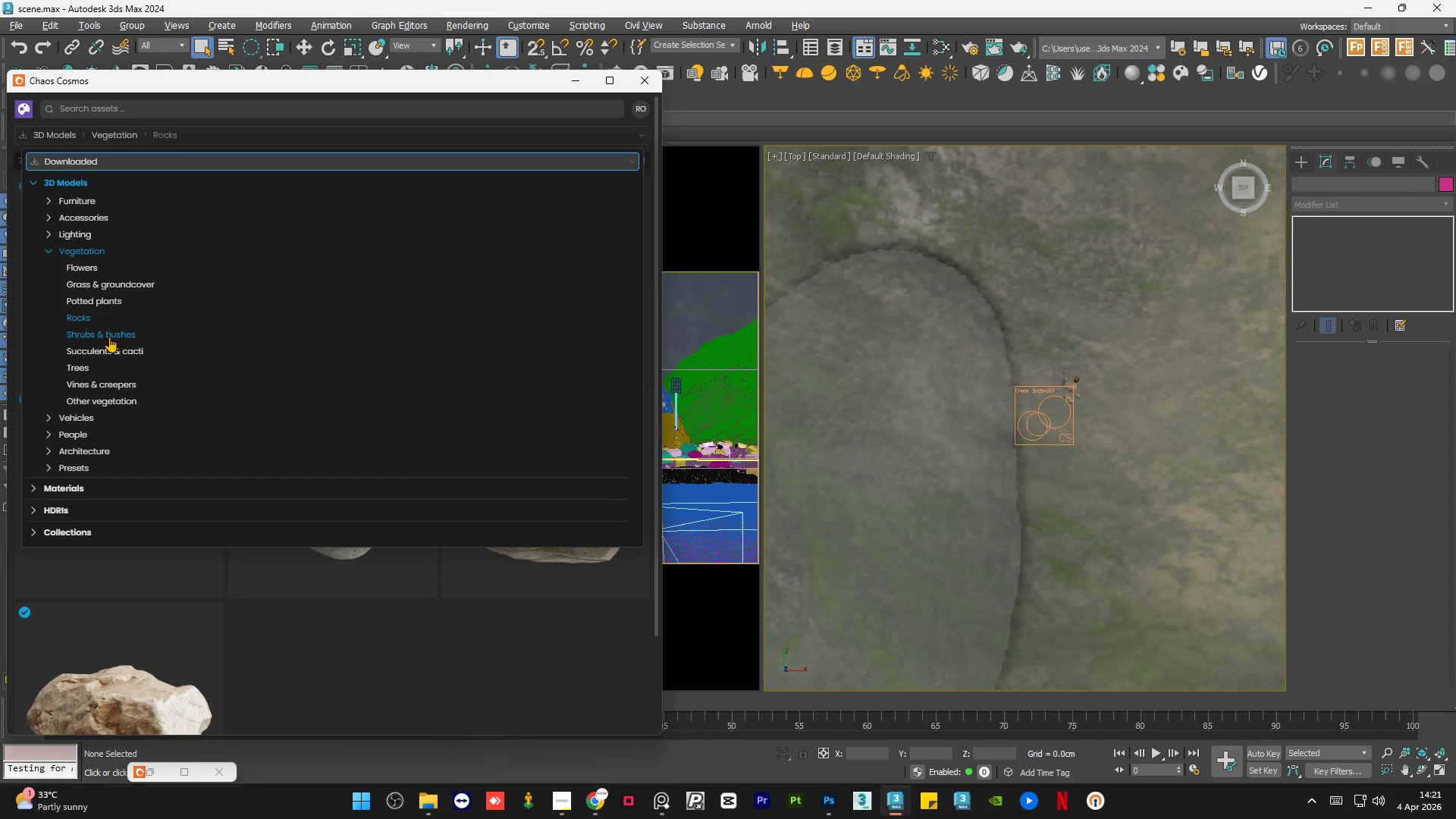 
left_click([109, 337])
 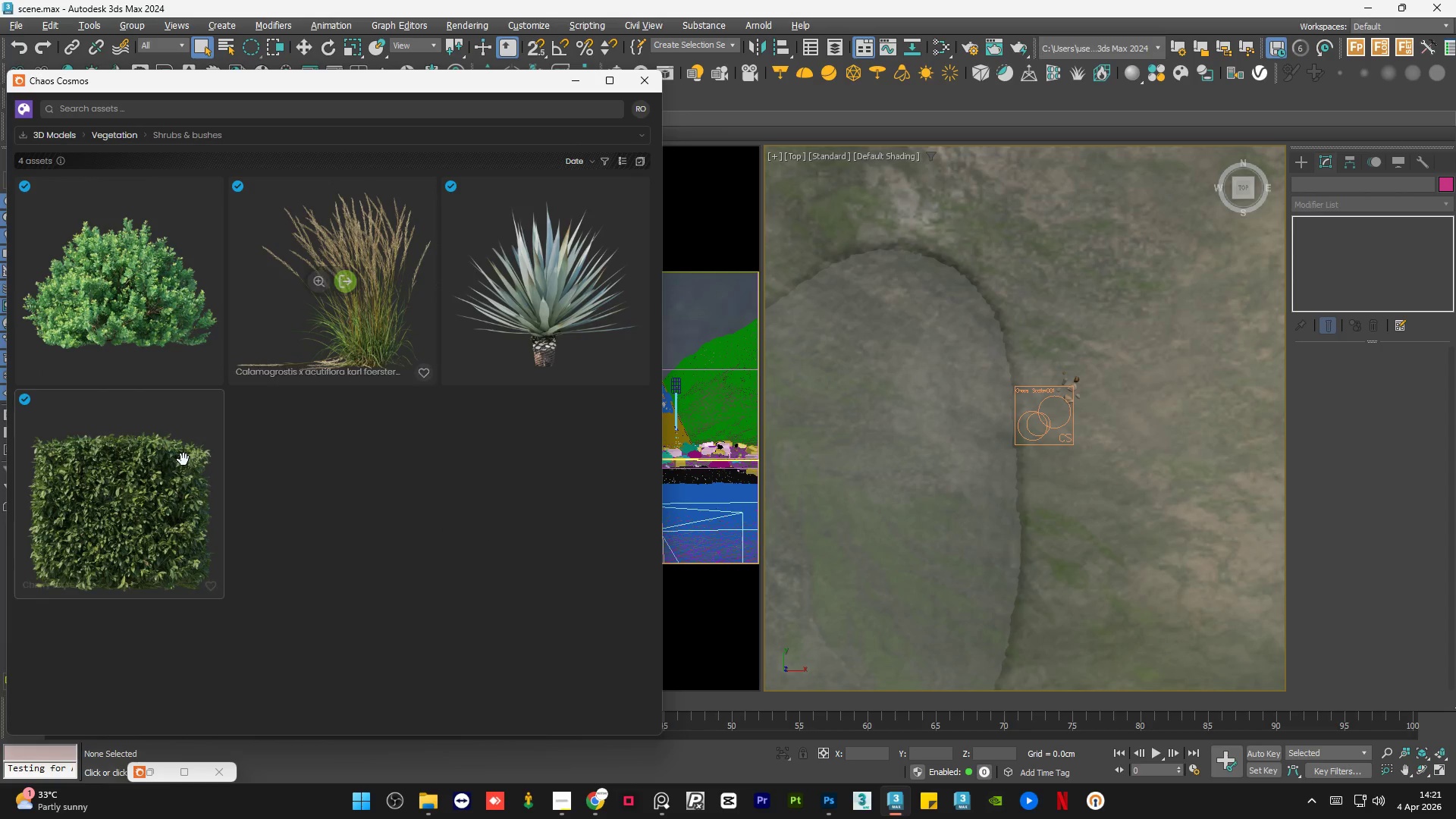 
mouse_move([391, 308])
 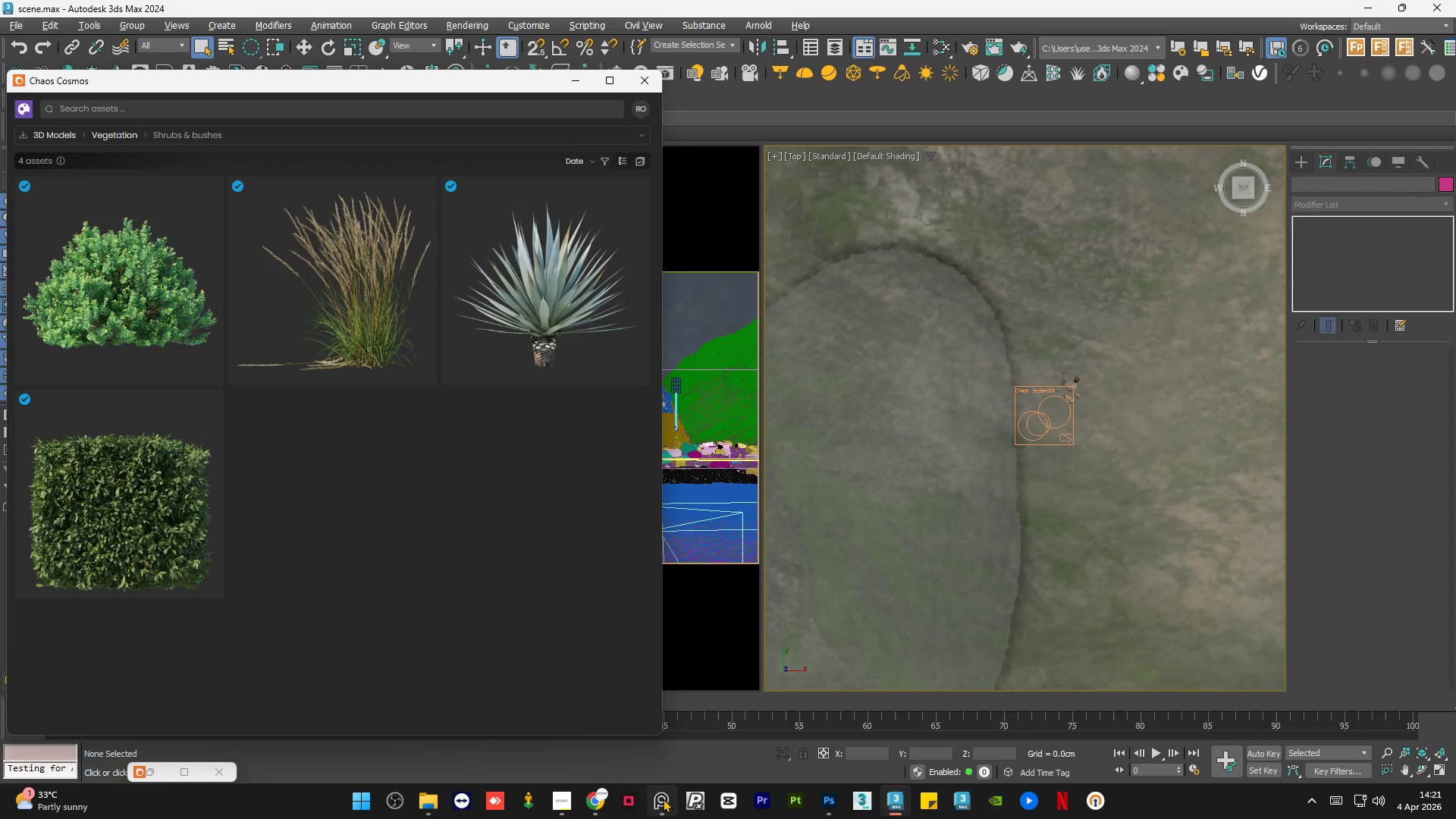 
left_click([663, 804])
 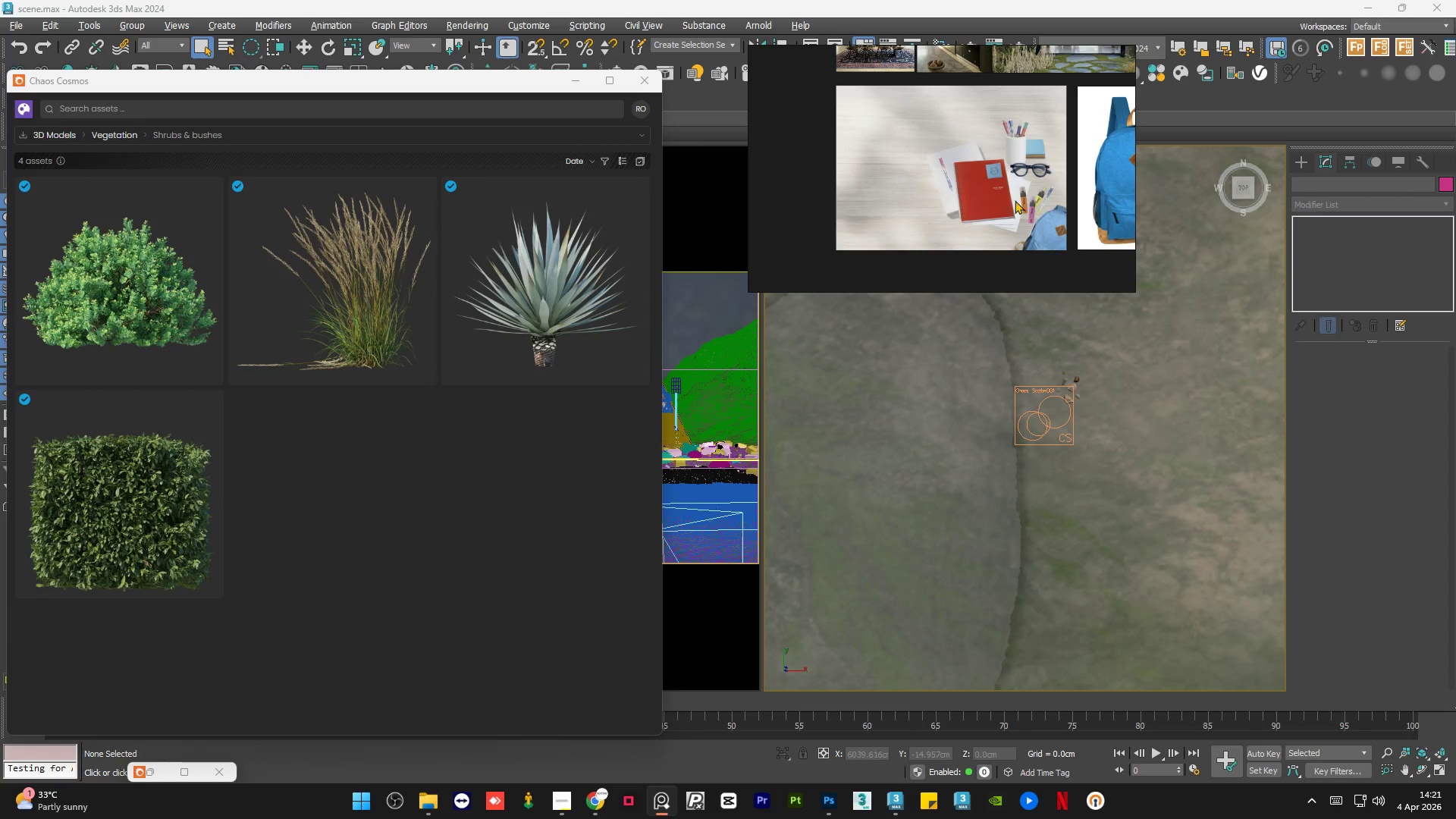 
scroll: coordinate [901, 187], scroll_direction: down, amount: 6.0
 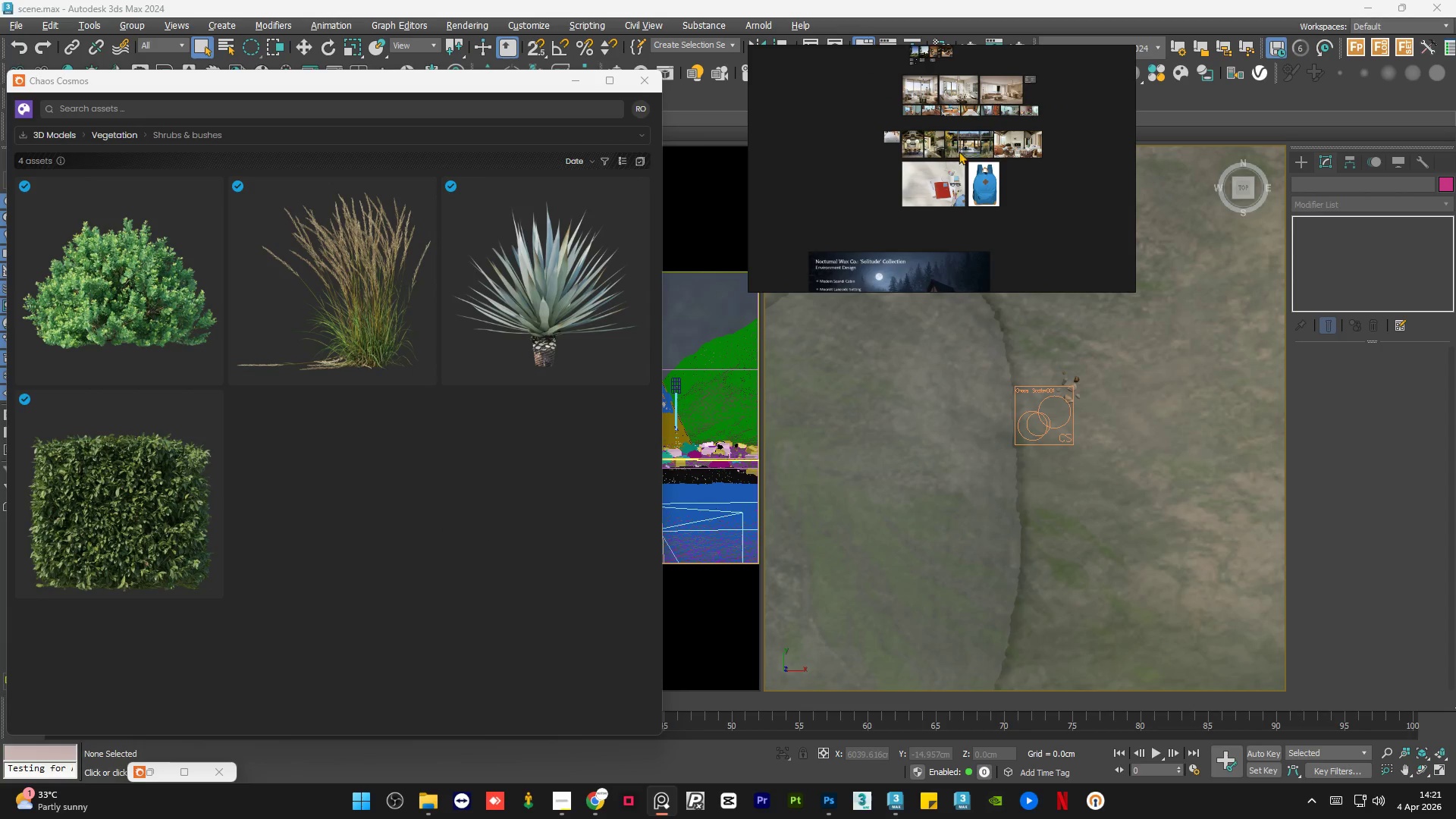 
scroll: coordinate [1053, 127], scroll_direction: up, amount: 13.0
 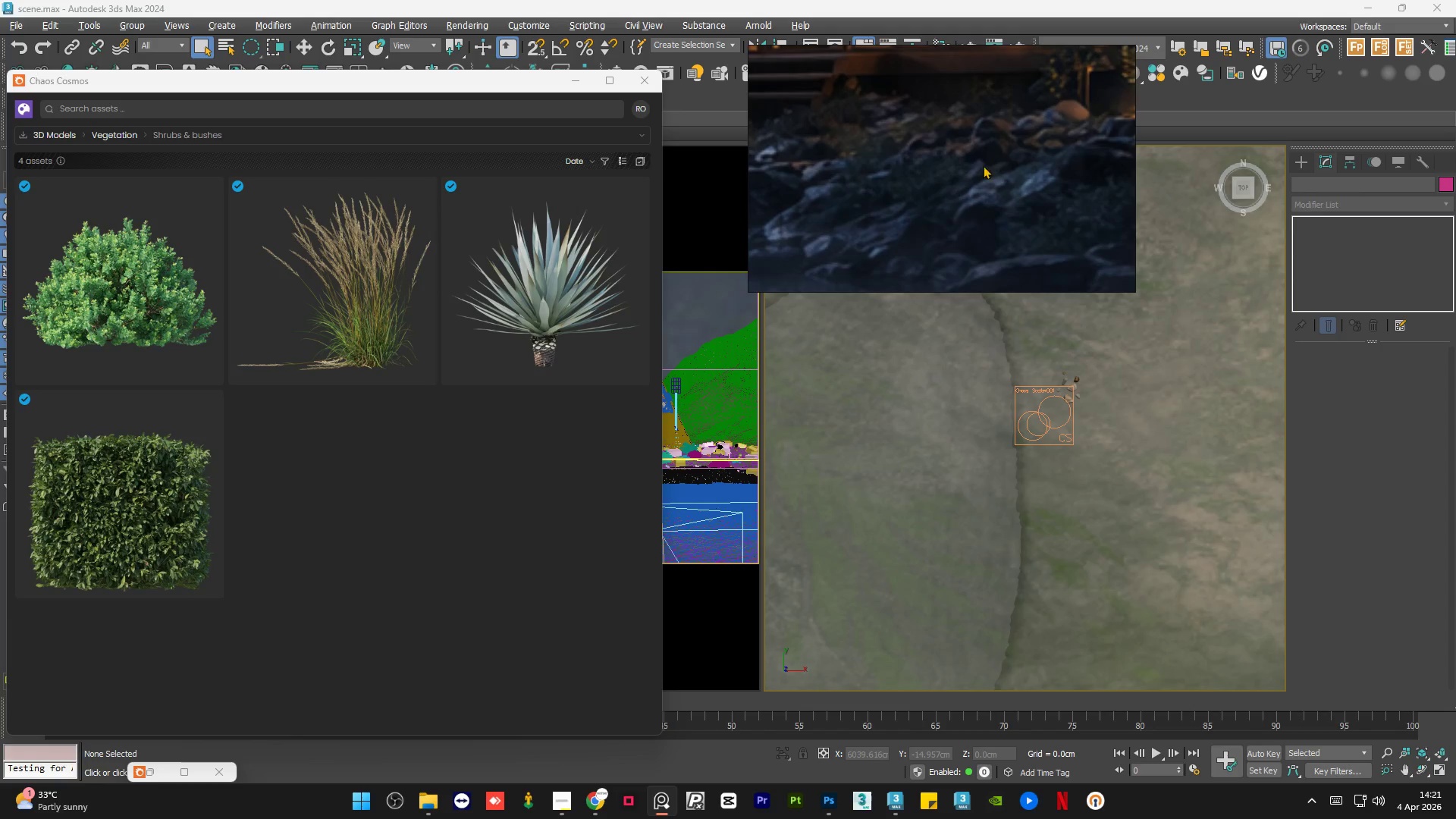 
scroll: coordinate [1000, 163], scroll_direction: down, amount: 3.0
 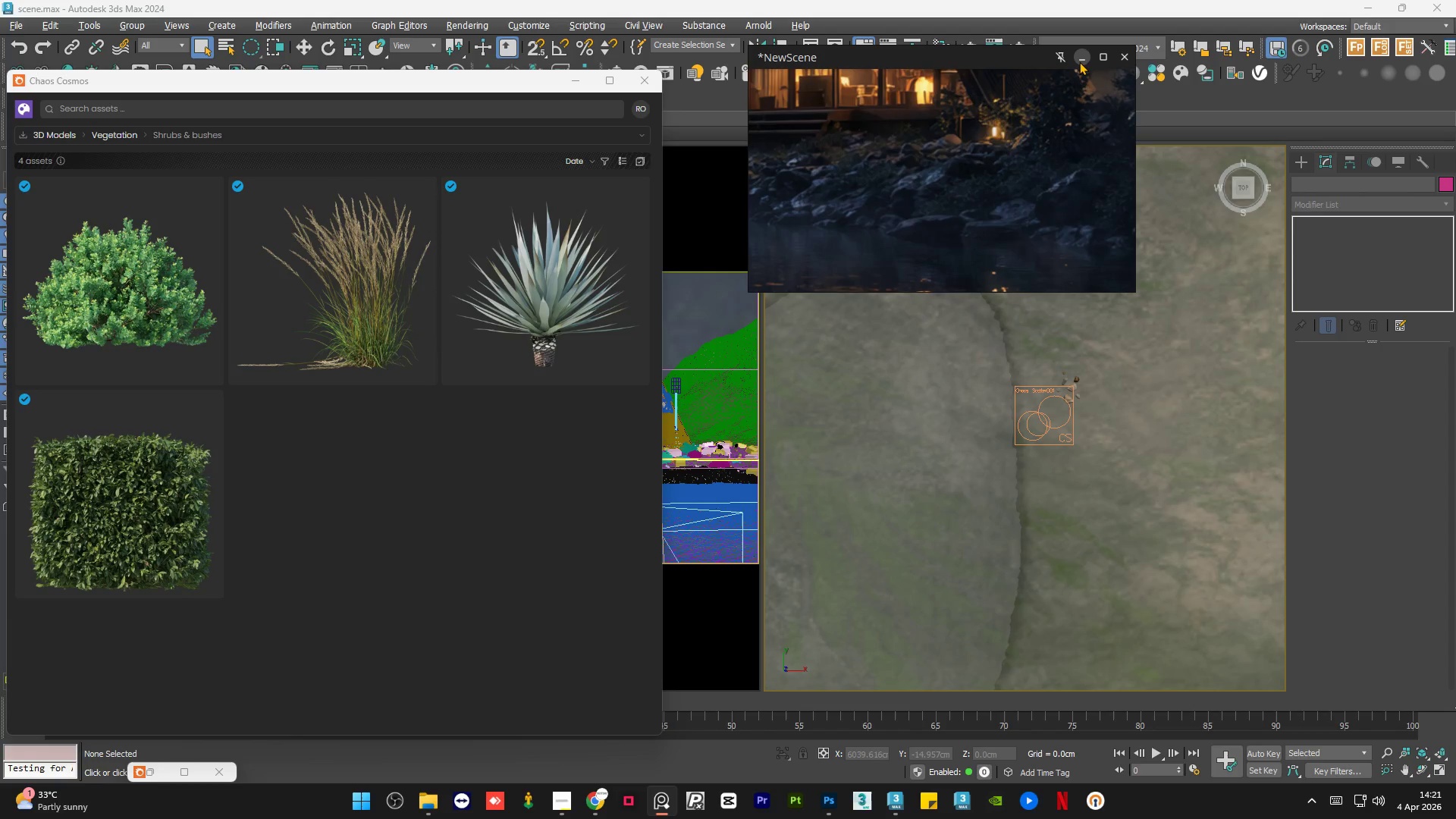 
left_click([1083, 58])
 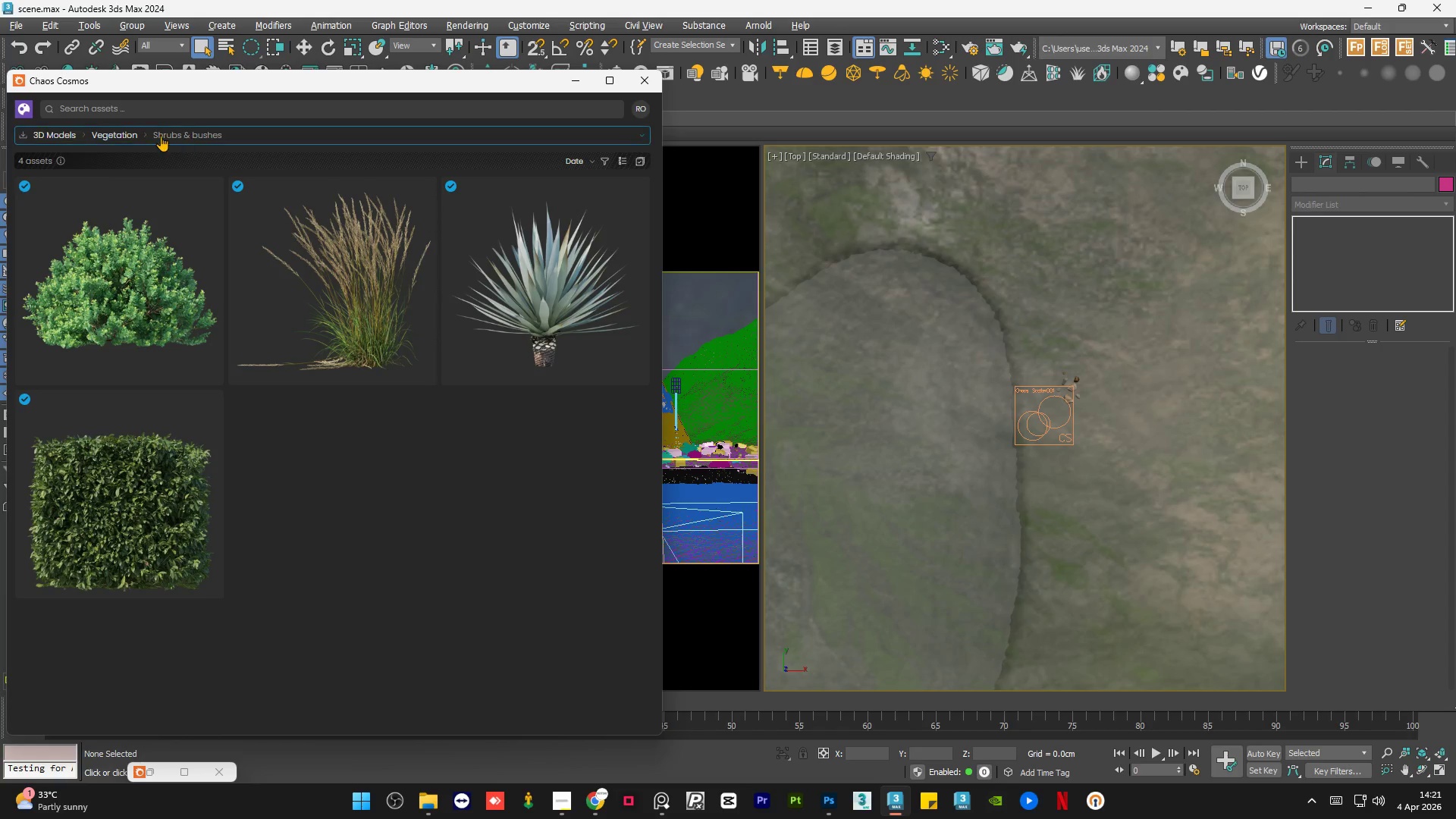 
left_click([50, 127])
 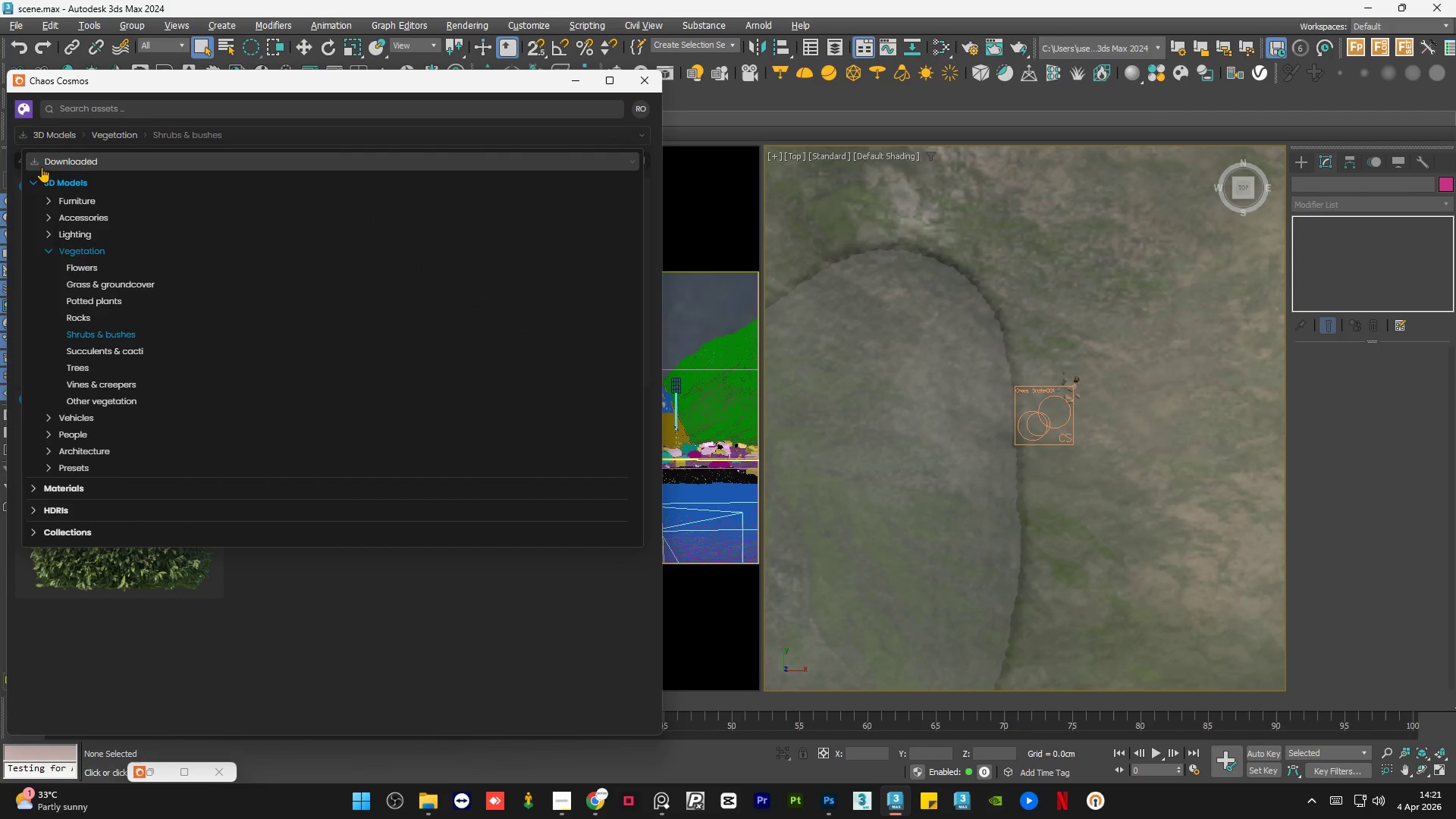 
left_click([33, 161])
 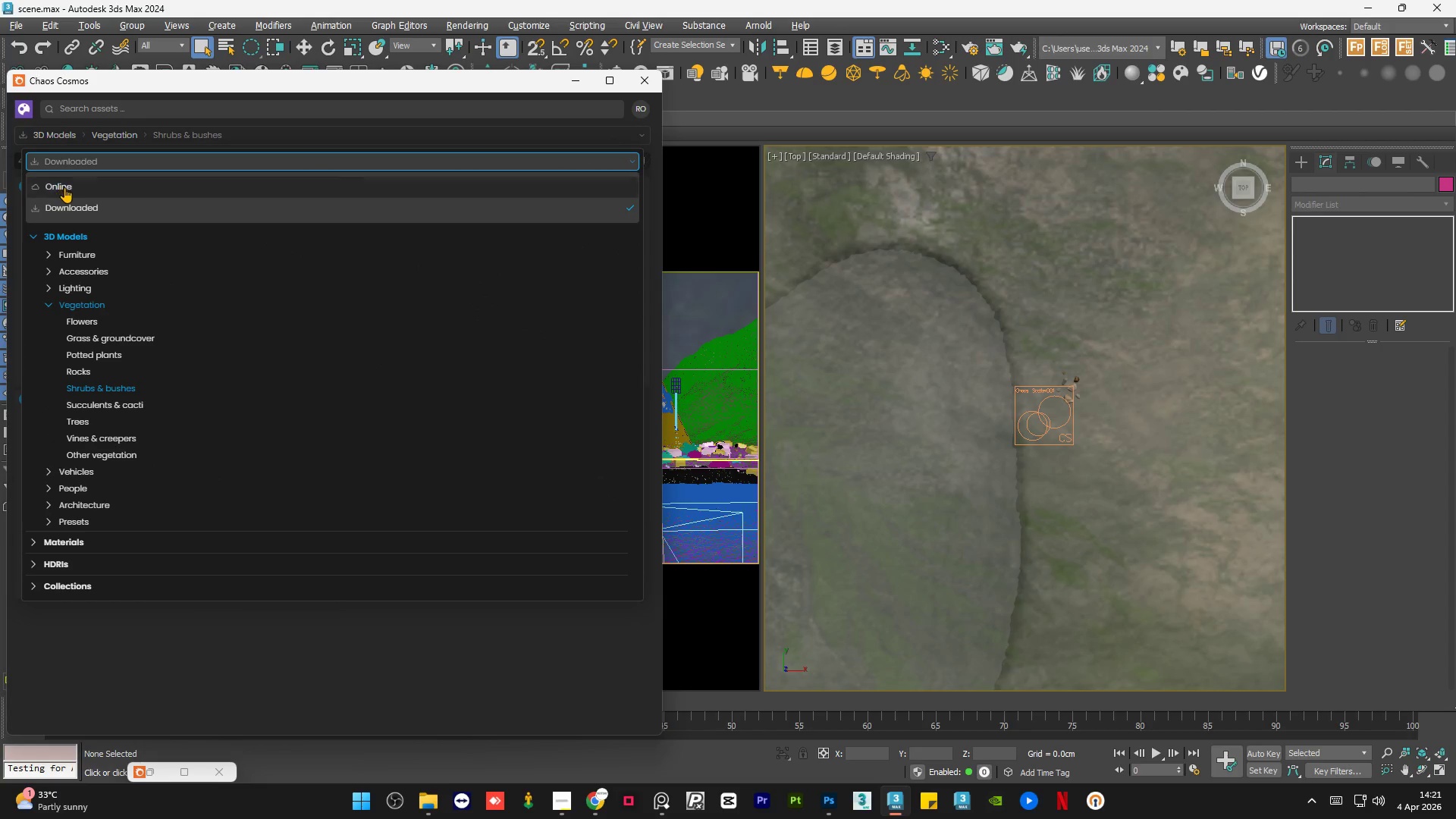 
mouse_move([38, 194])
 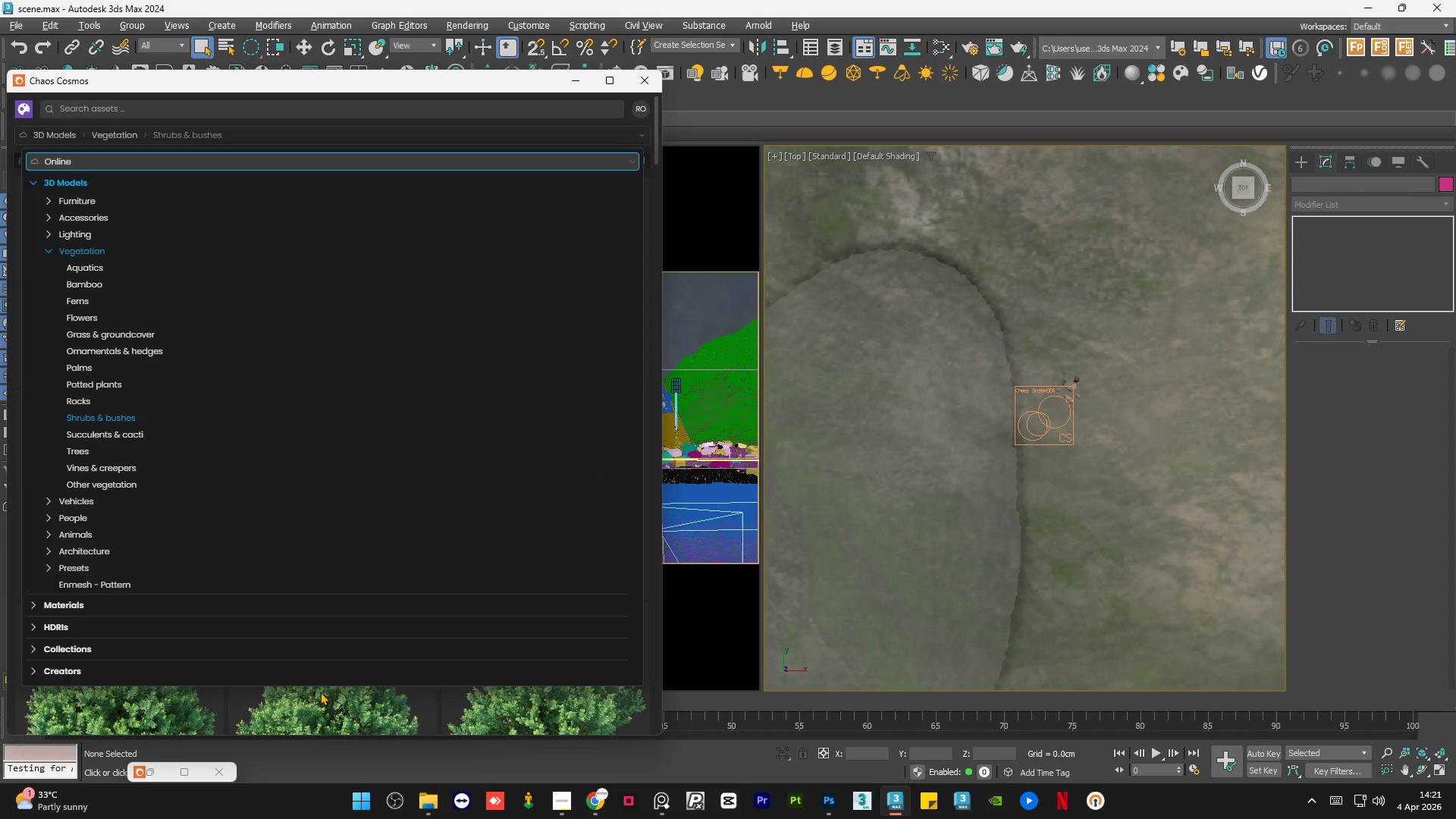 
left_click([320, 692])
 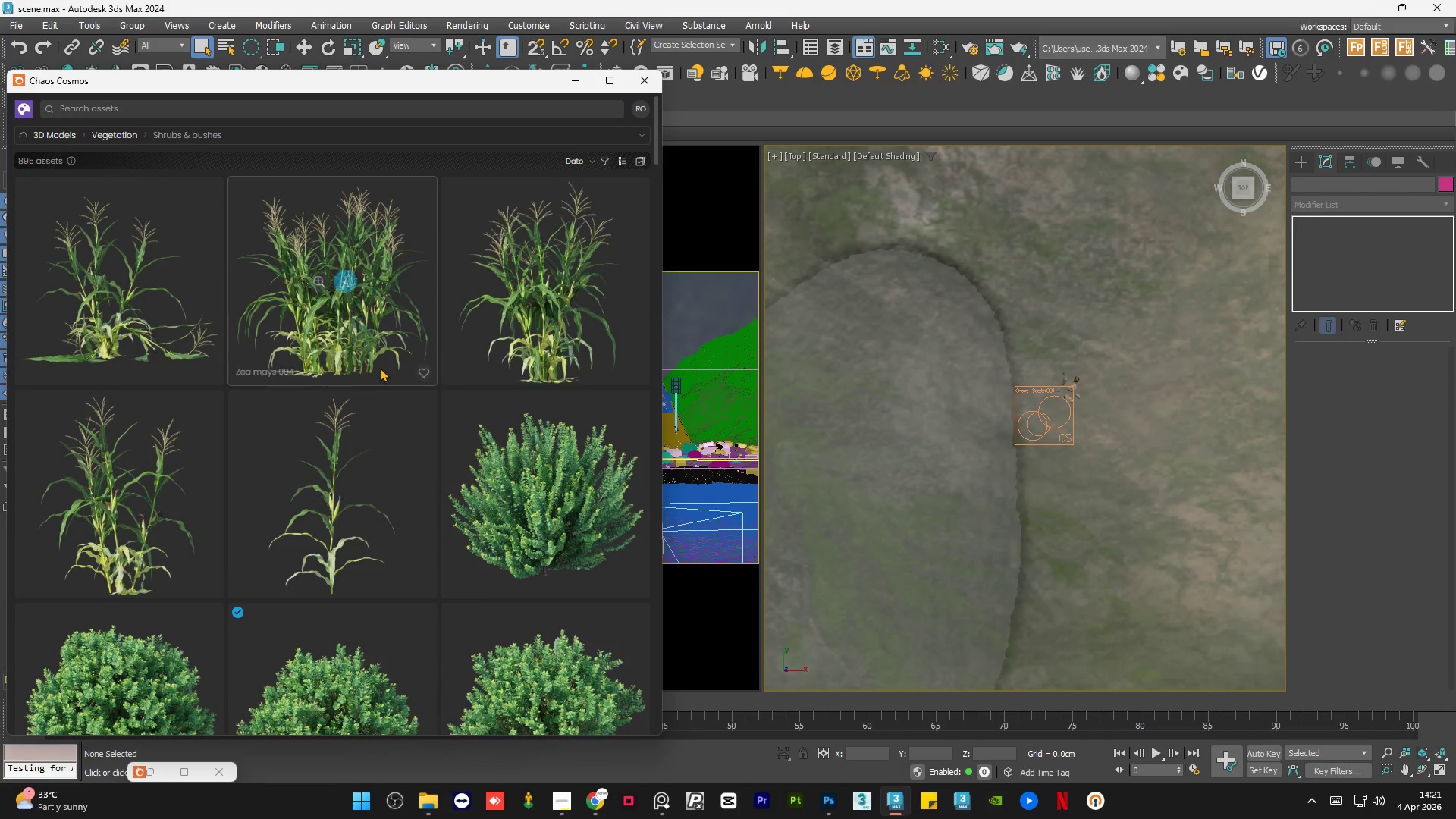 
scroll: coordinate [409, 355], scroll_direction: down, amount: 24.0
 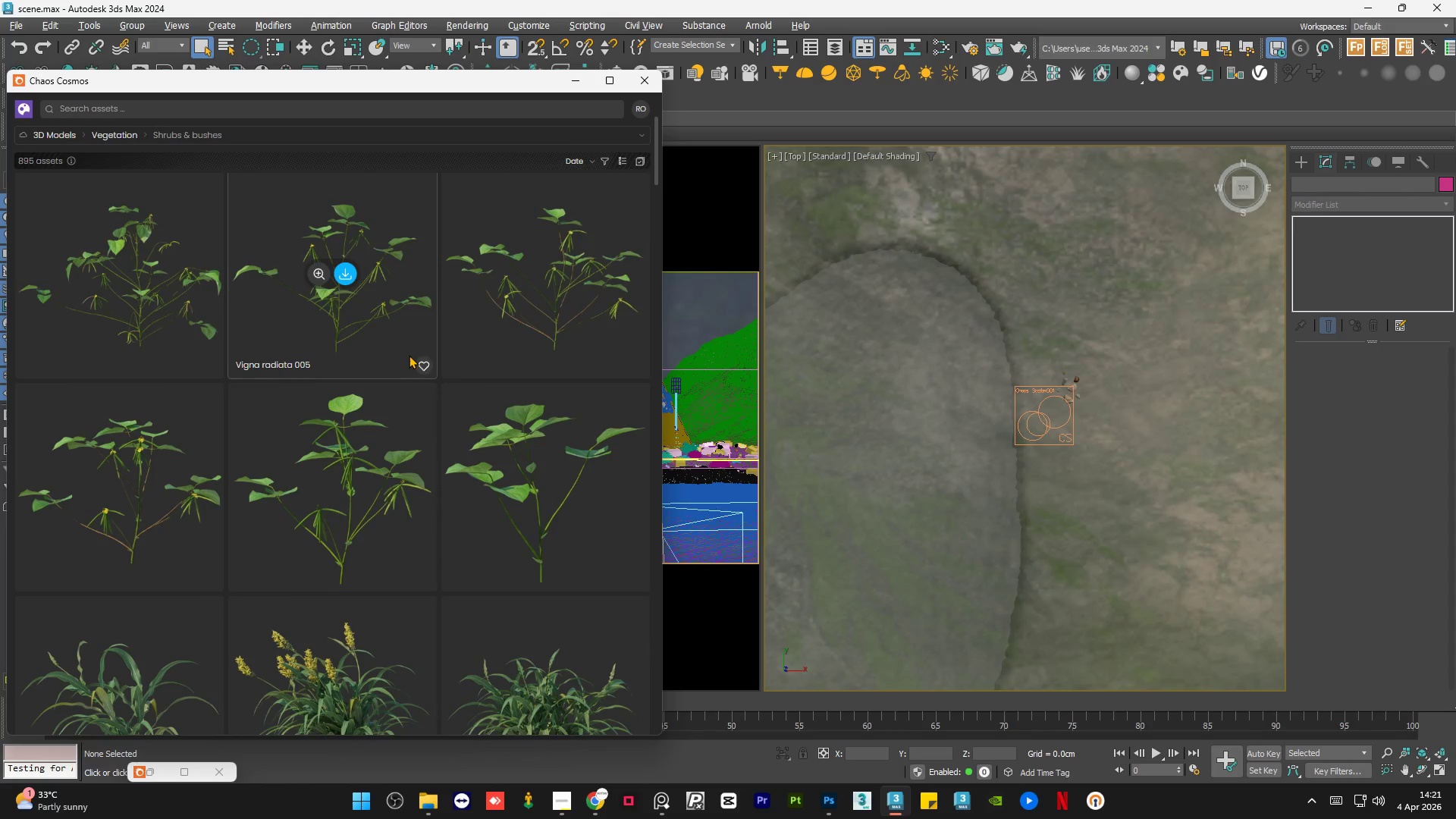 
scroll: coordinate [409, 355], scroll_direction: up, amount: 5.0
 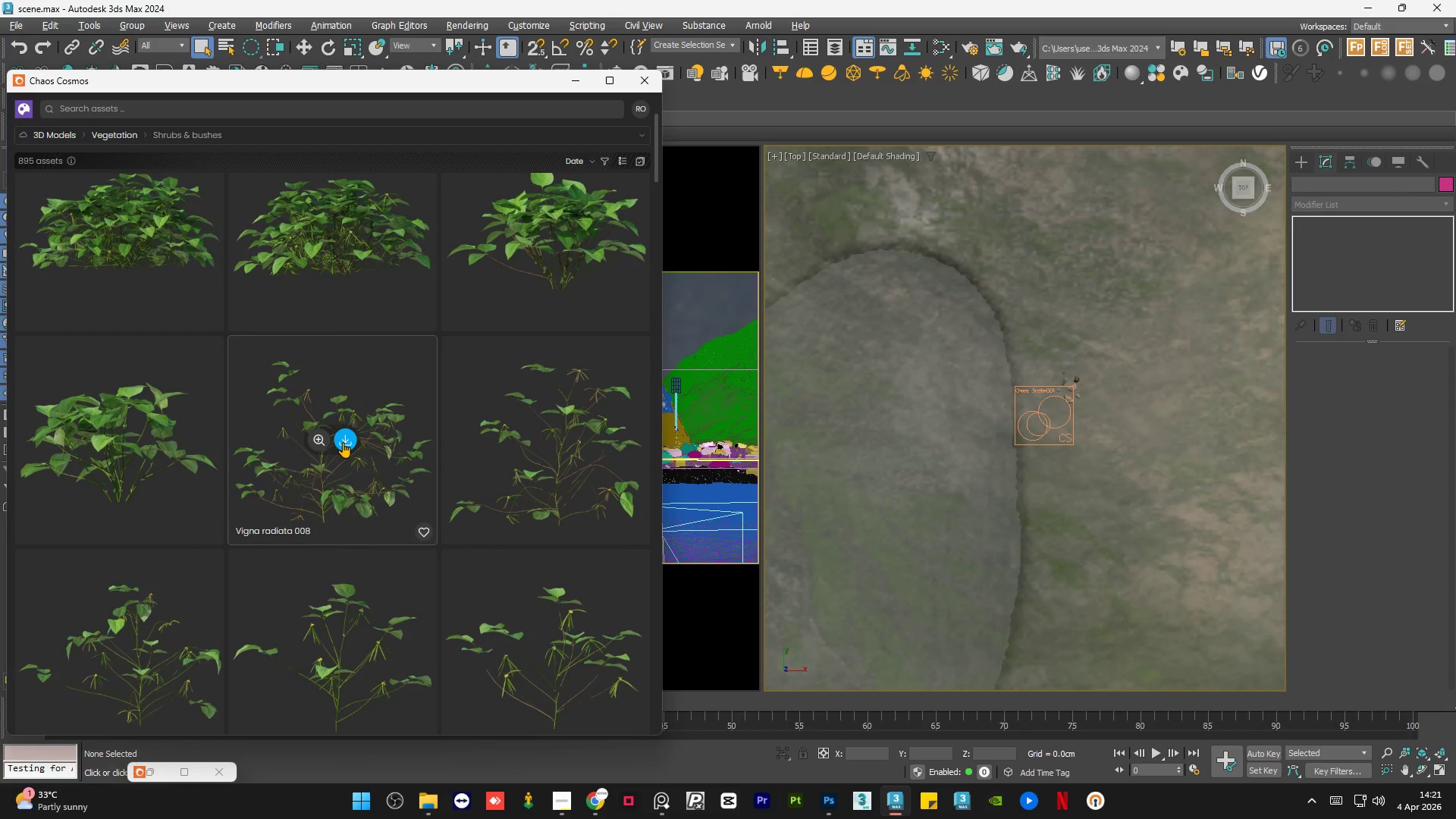 
left_click([344, 441])
 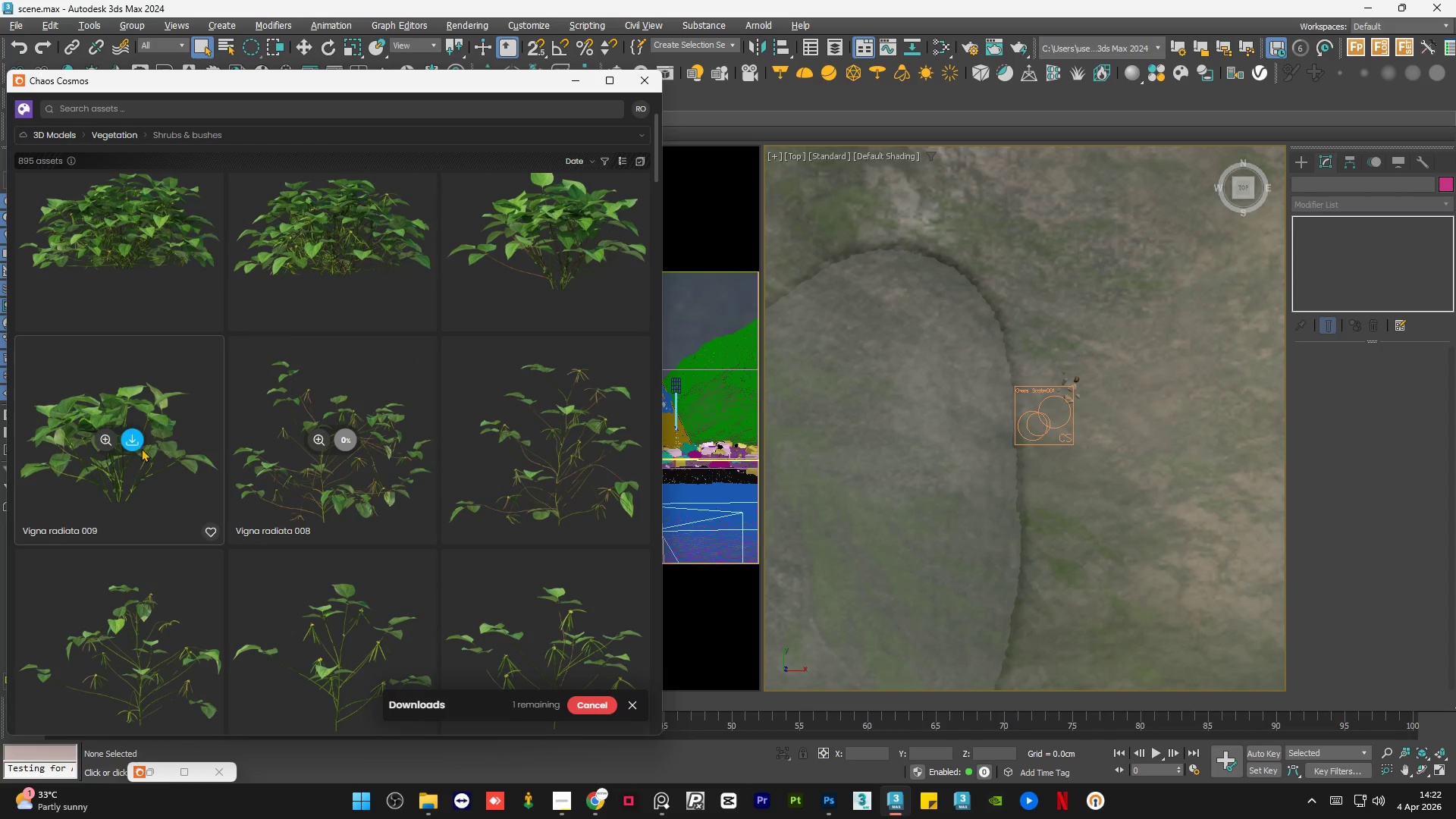 
left_click([136, 438])
 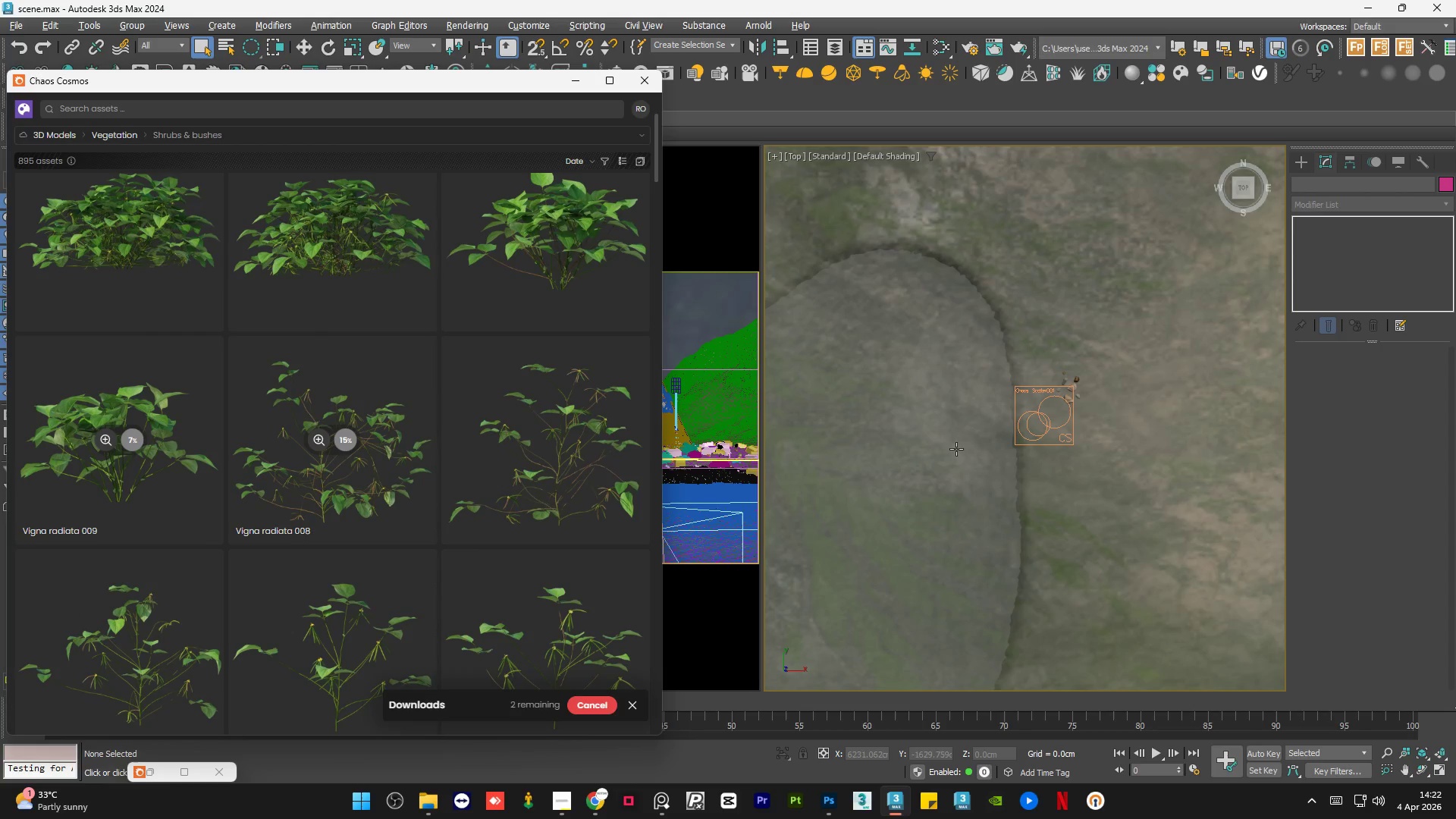 
scroll: coordinate [1066, 400], scroll_direction: down, amount: 3.0
 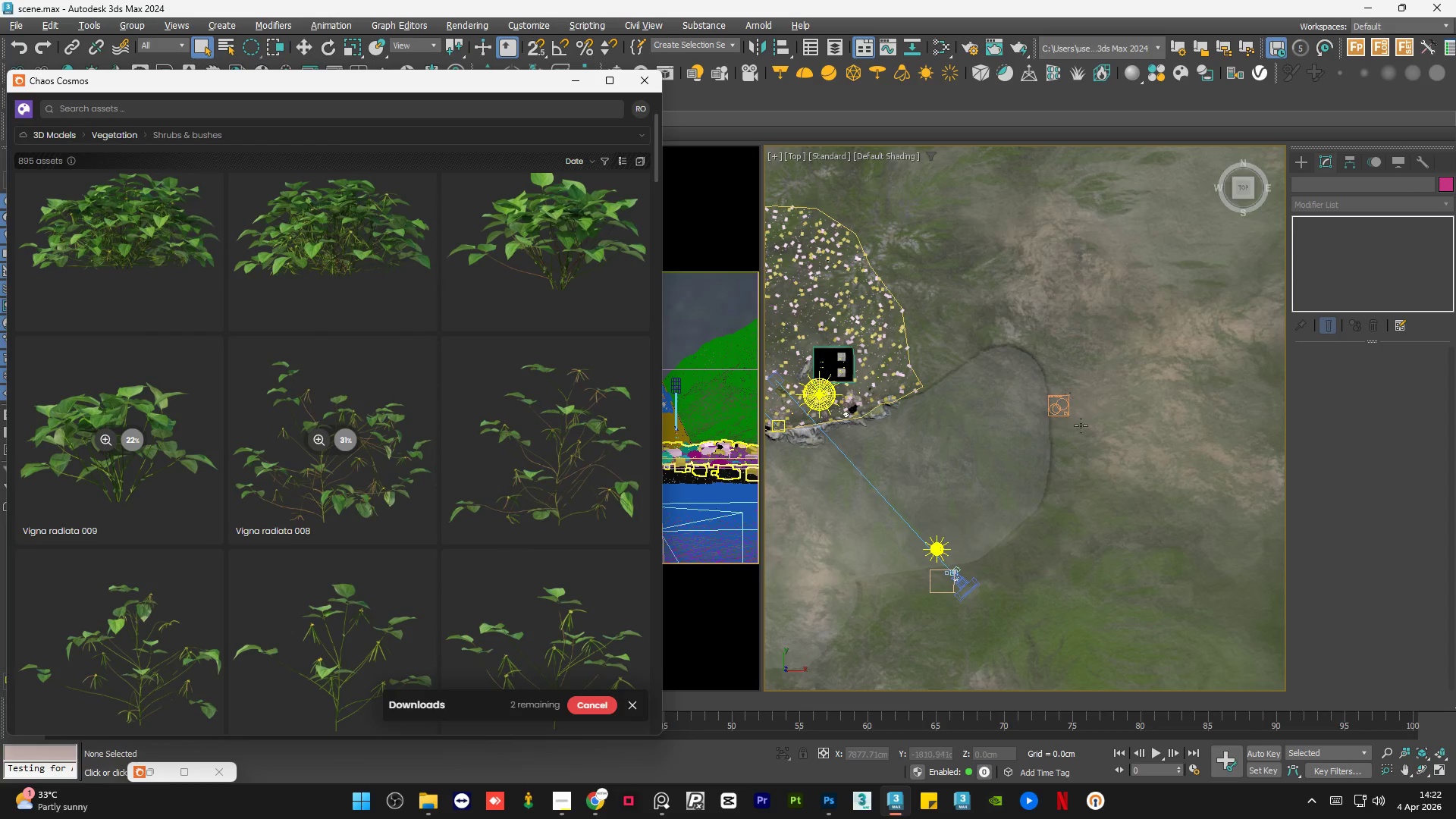 
scroll: coordinate [974, 408], scroll_direction: up, amount: 6.0
 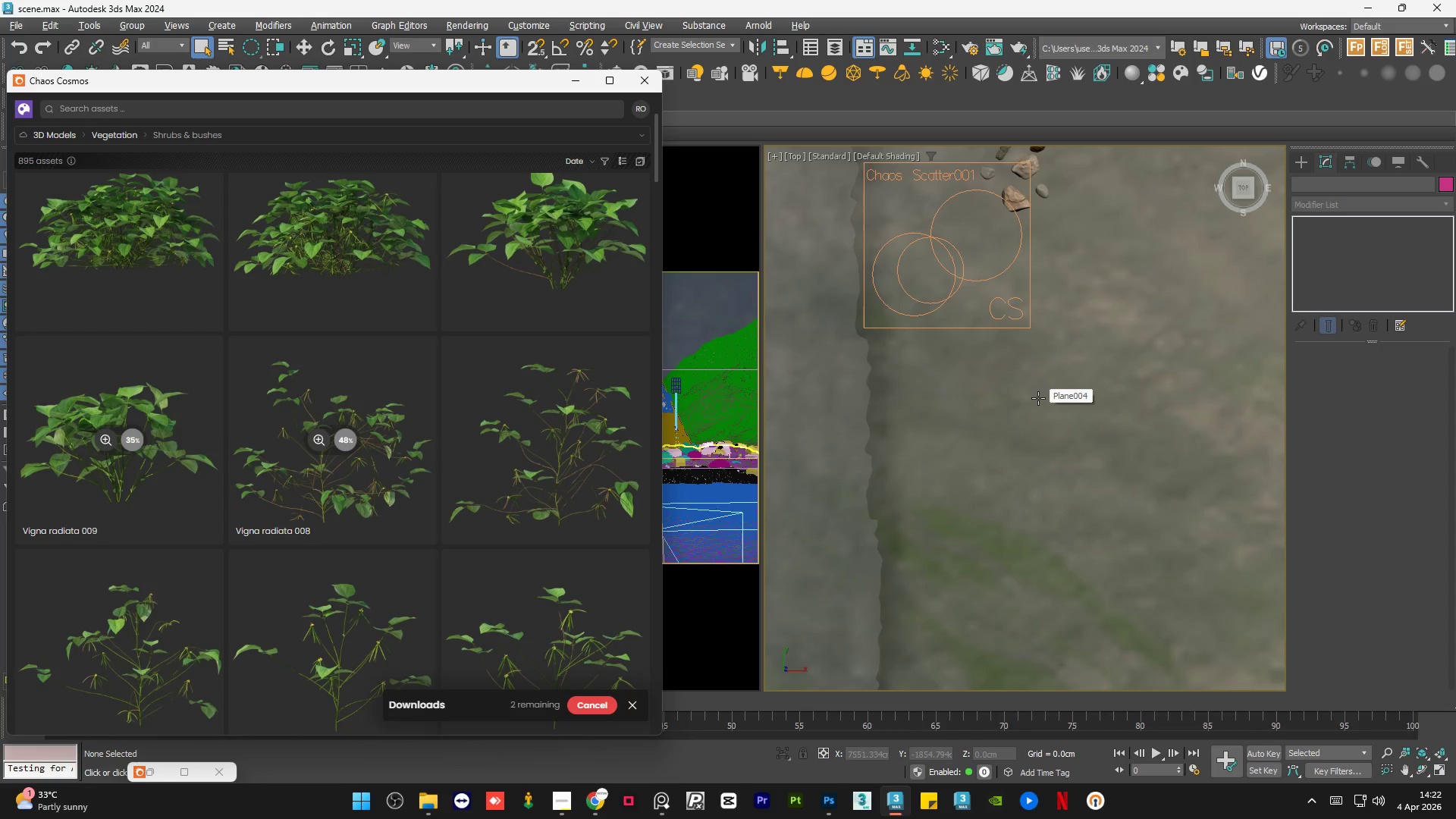 
scroll: coordinate [440, 491], scroll_direction: down, amount: 16.0
 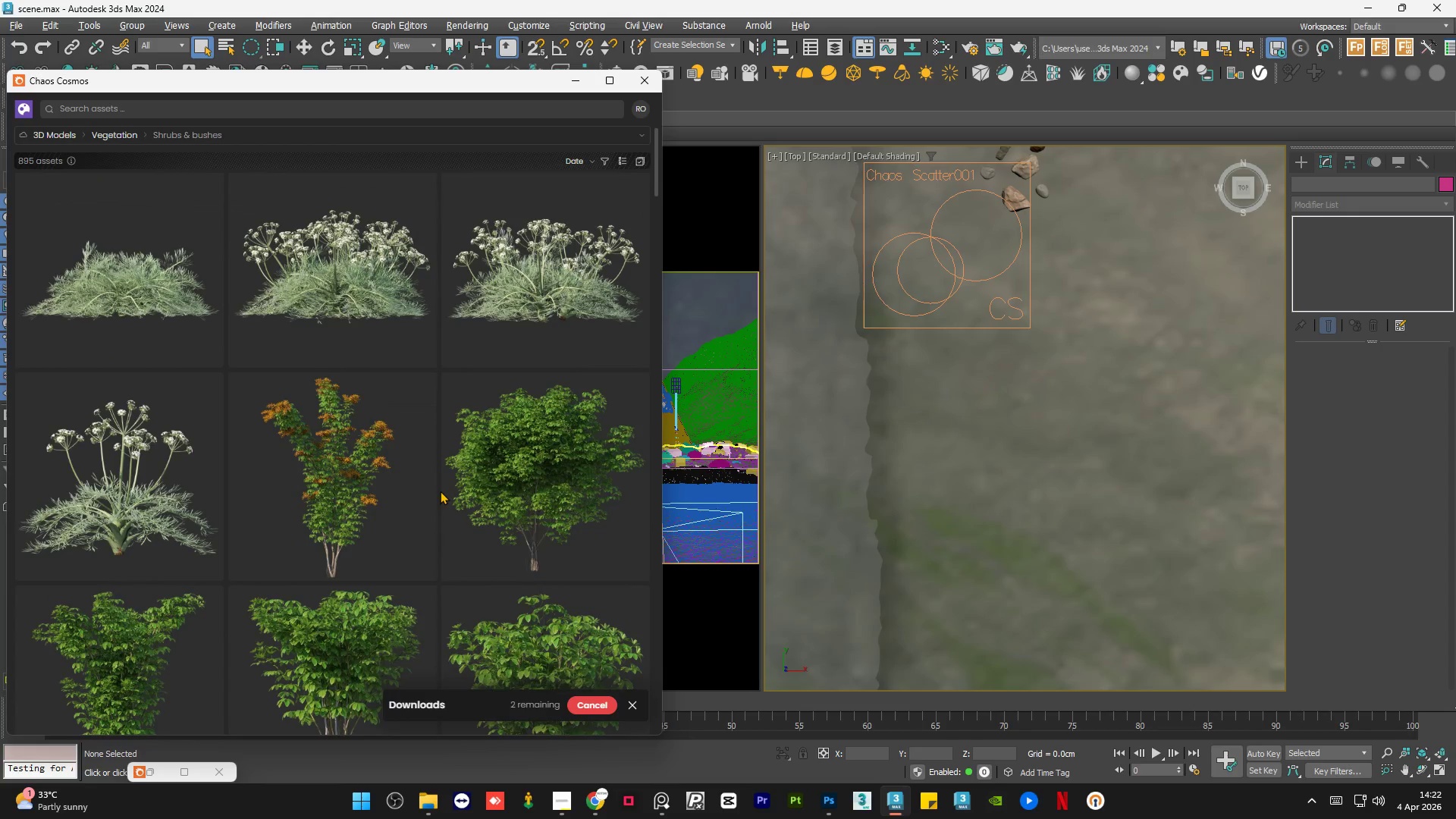 
scroll: coordinate [200, 431], scroll_direction: up, amount: 21.0
 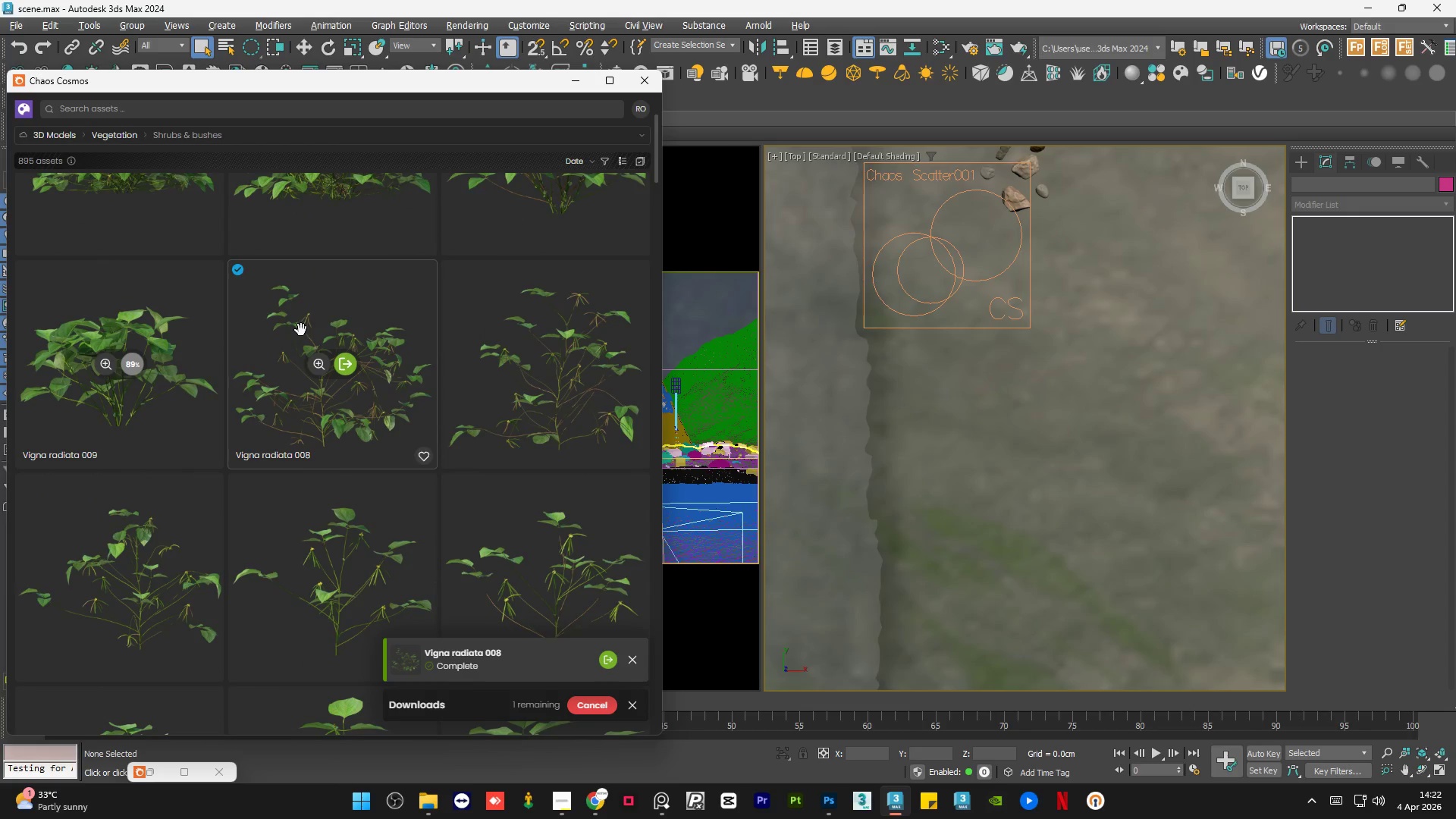 
left_click_drag(start_coordinate=[302, 328], to_coordinate=[1049, 395])
 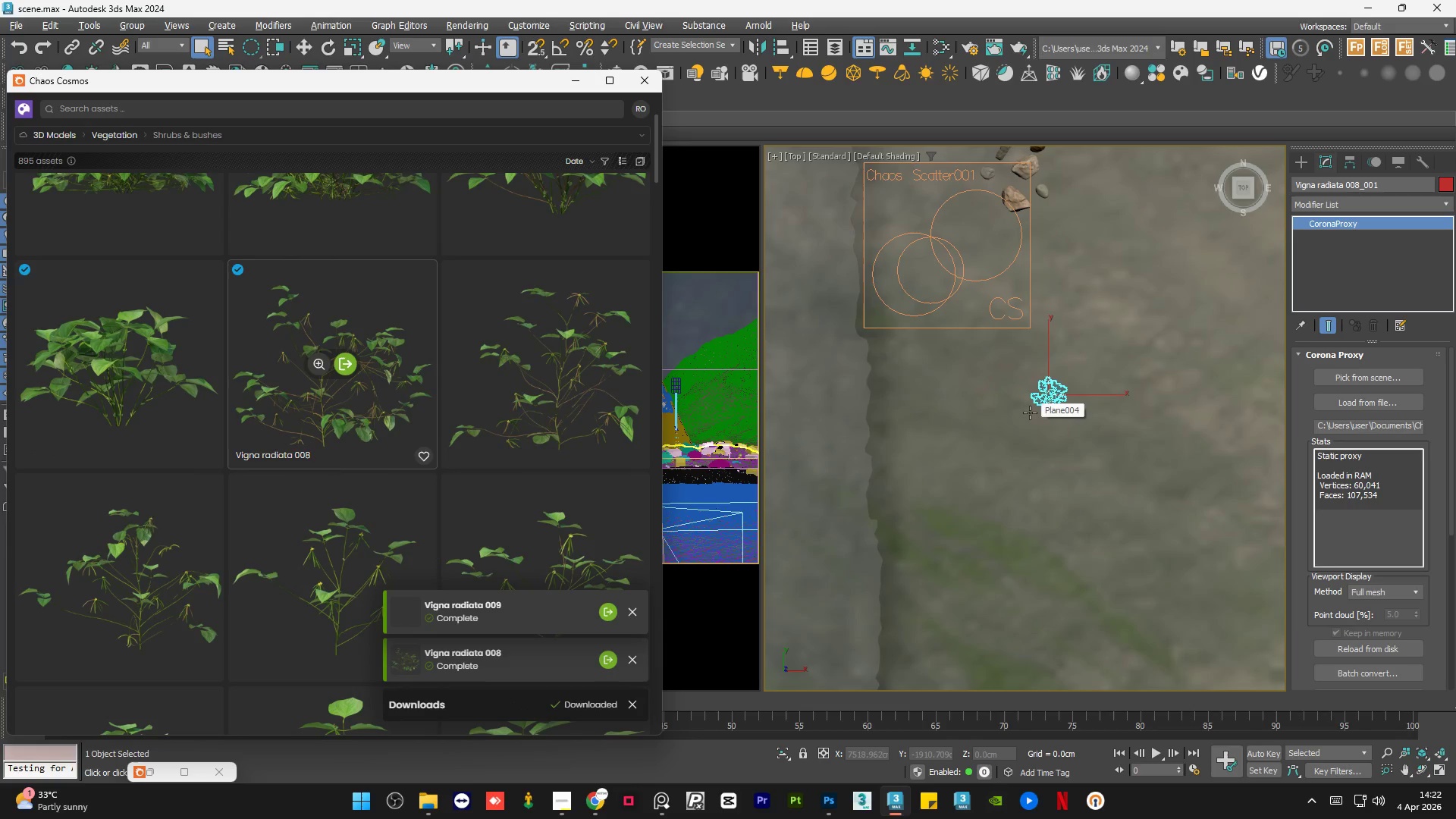 
left_click_drag(start_coordinate=[130, 320], to_coordinate=[1074, 423])
 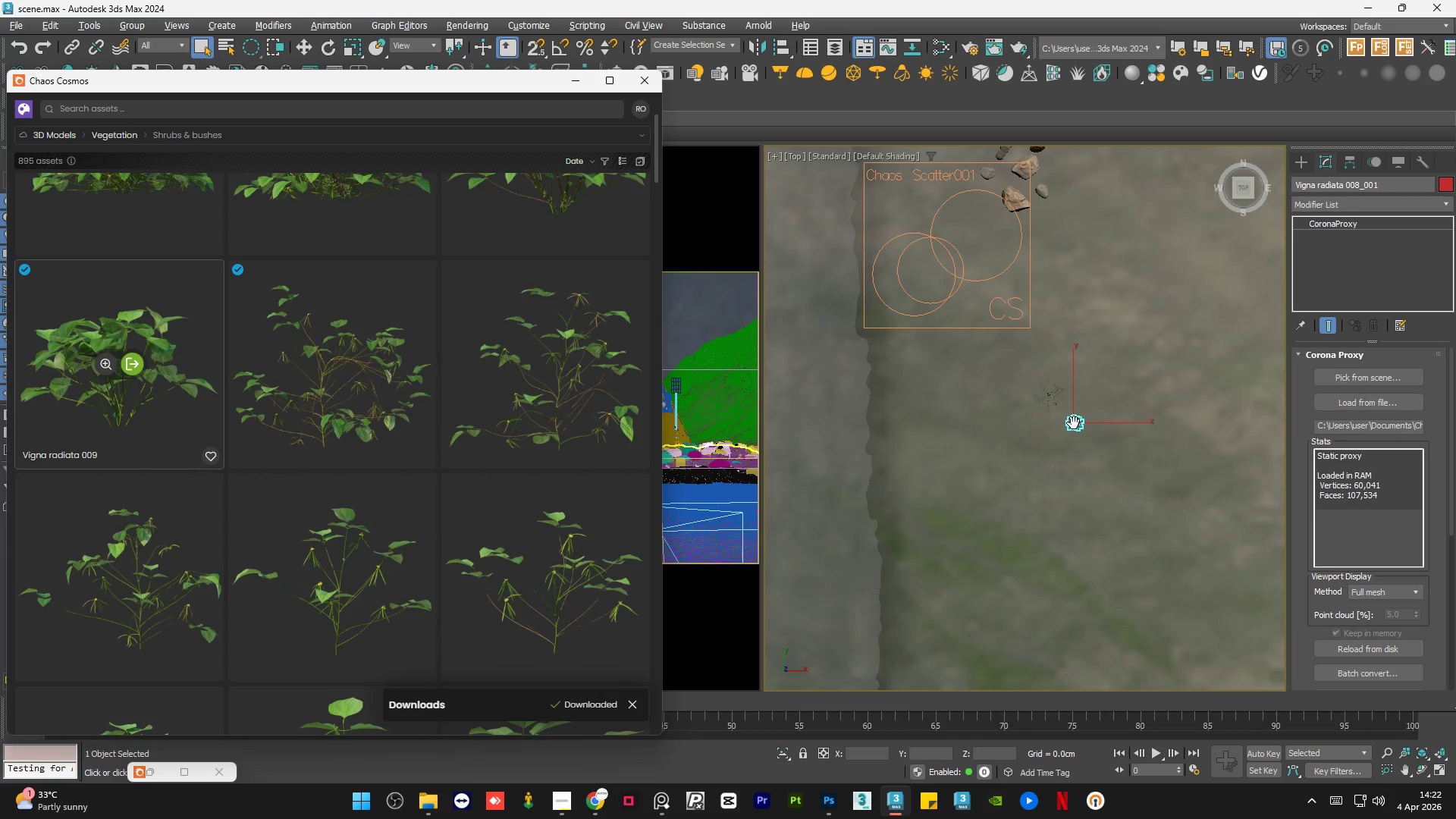 
scroll: coordinate [940, 325], scroll_direction: up, amount: 8.0
 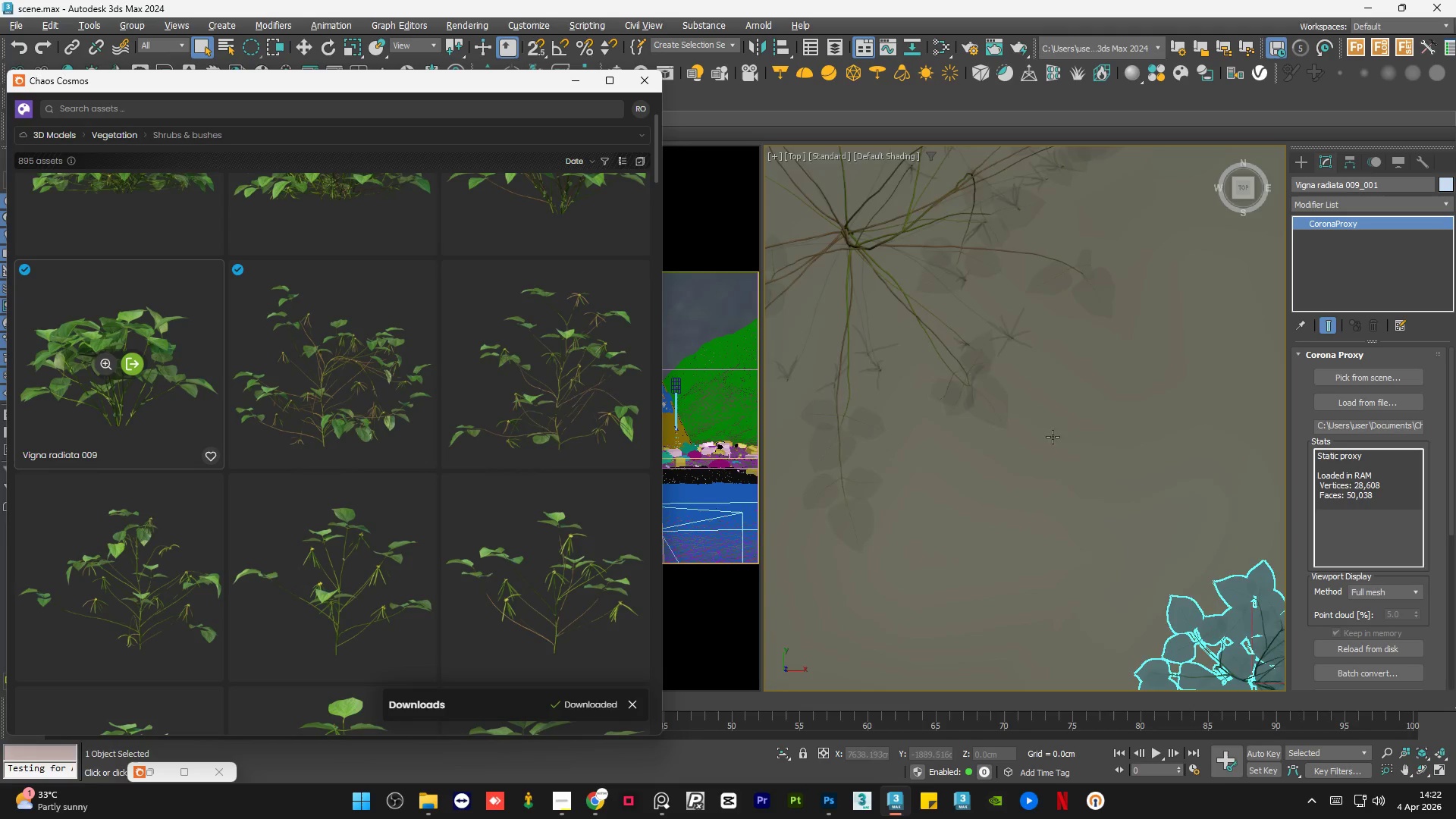 
scroll: coordinate [1086, 481], scroll_direction: down, amount: 14.0
 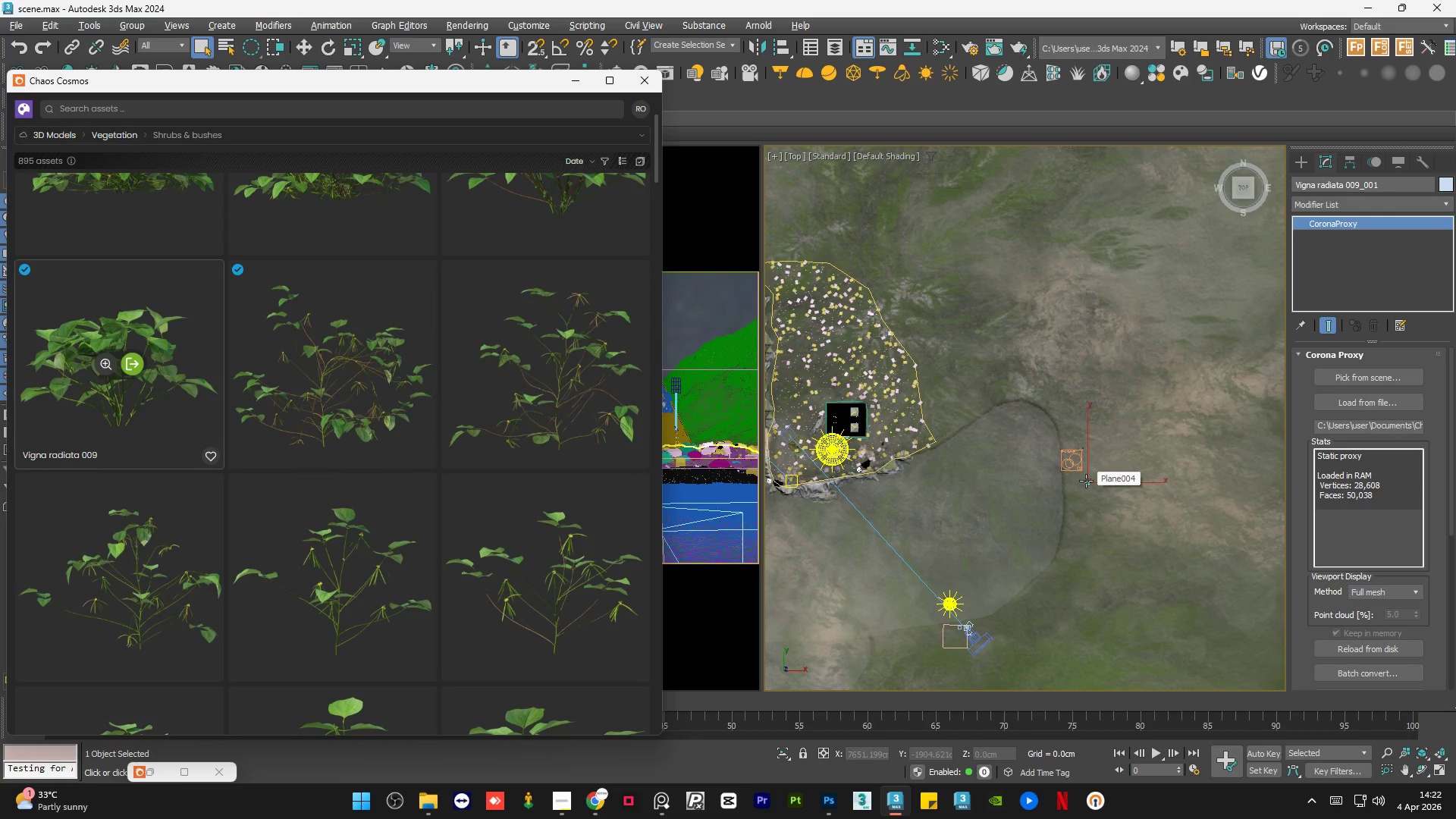 
scroll: coordinate [1098, 491], scroll_direction: up, amount: 10.0
 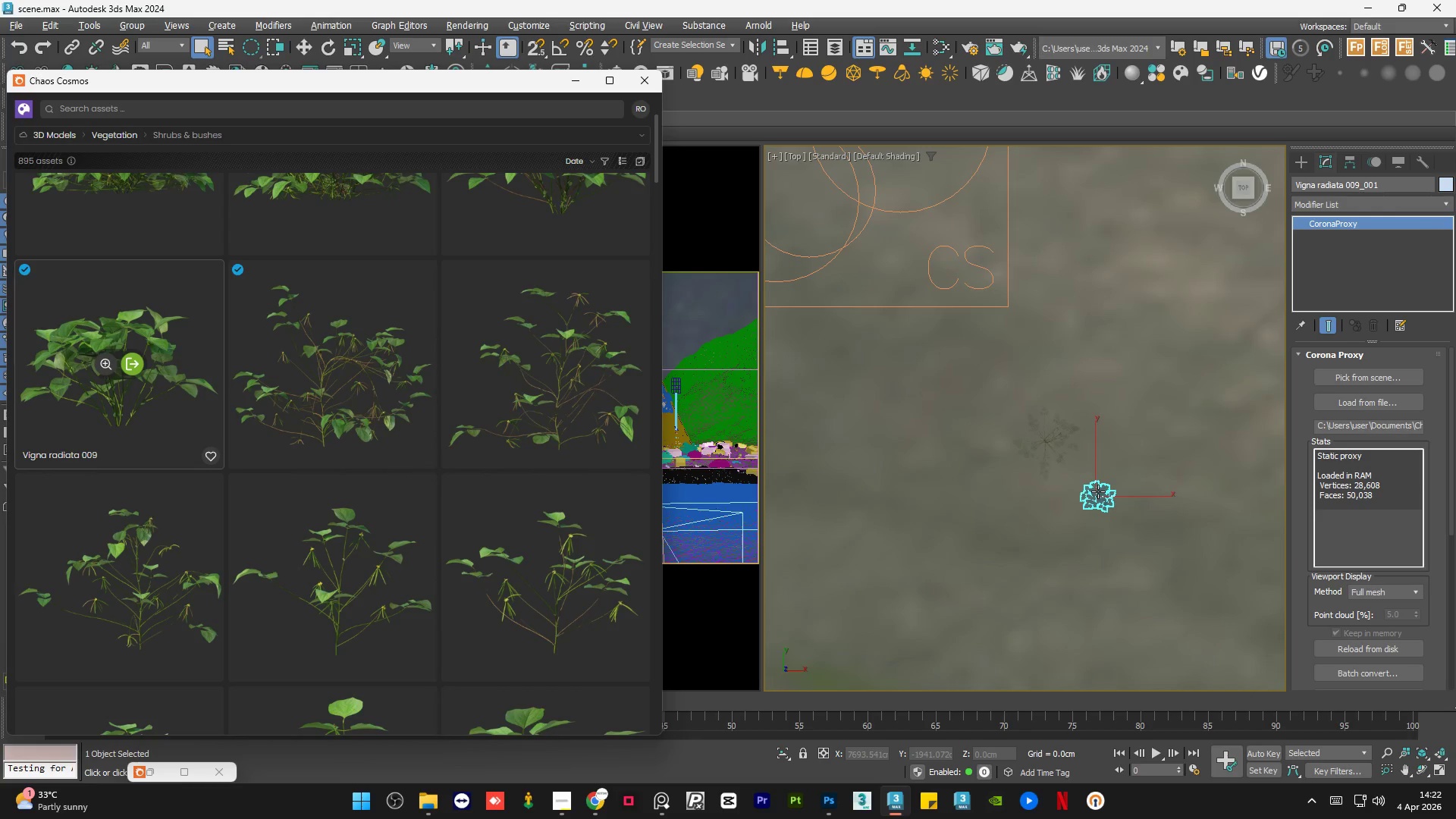 
key(R)
 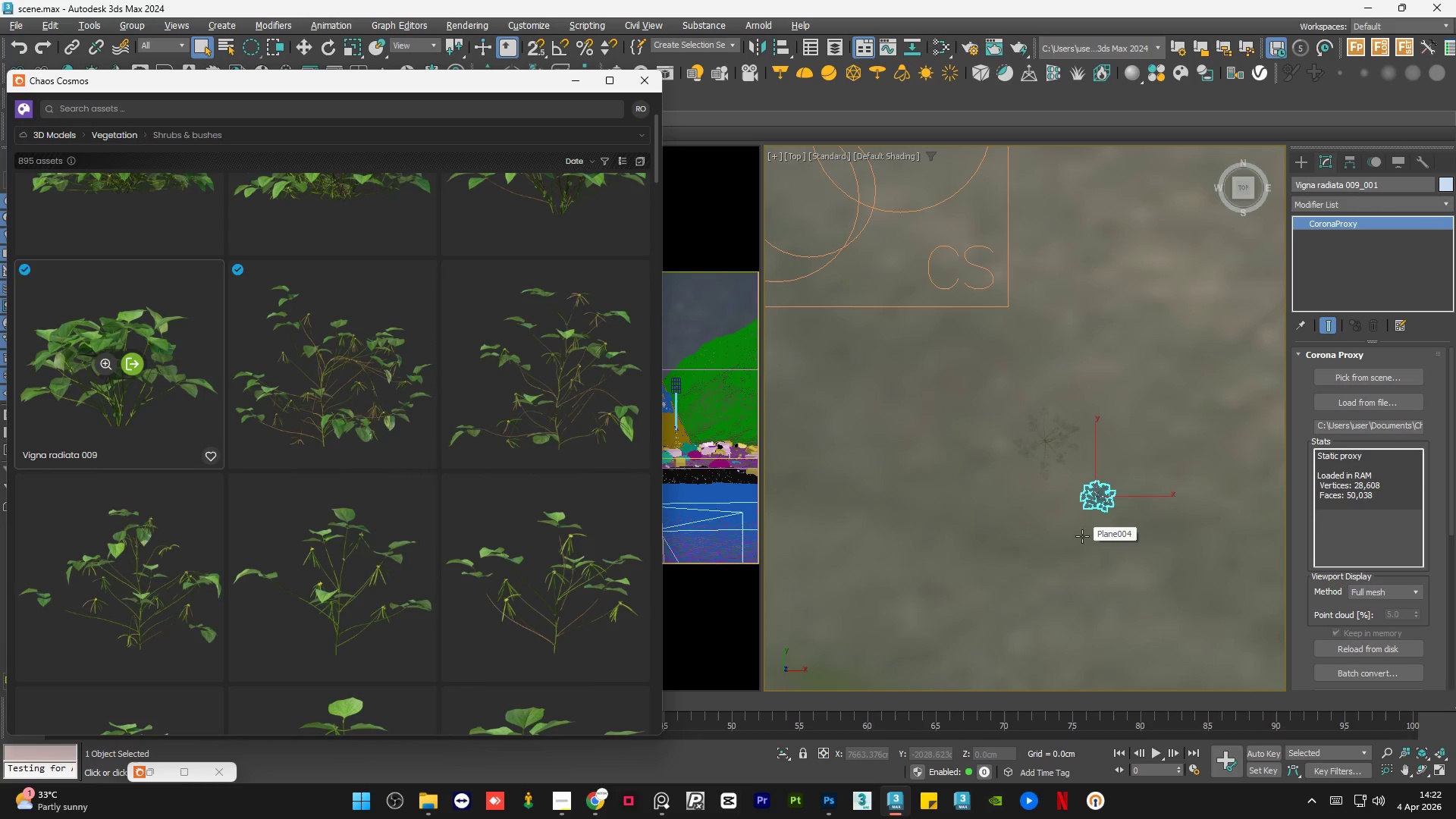 
left_click([1091, 490])
 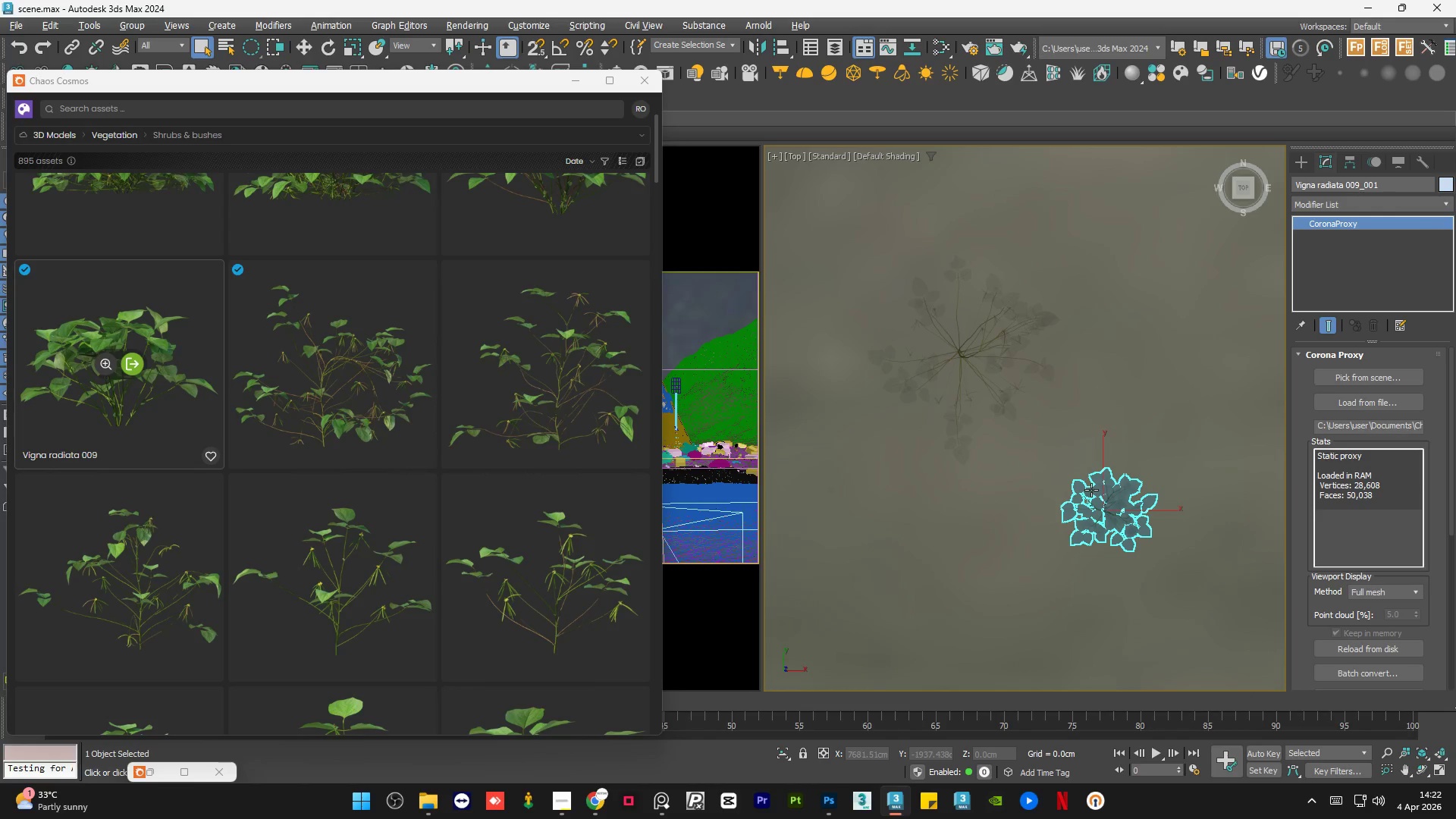 
scroll: coordinate [1091, 488], scroll_direction: up, amount: 3.0
 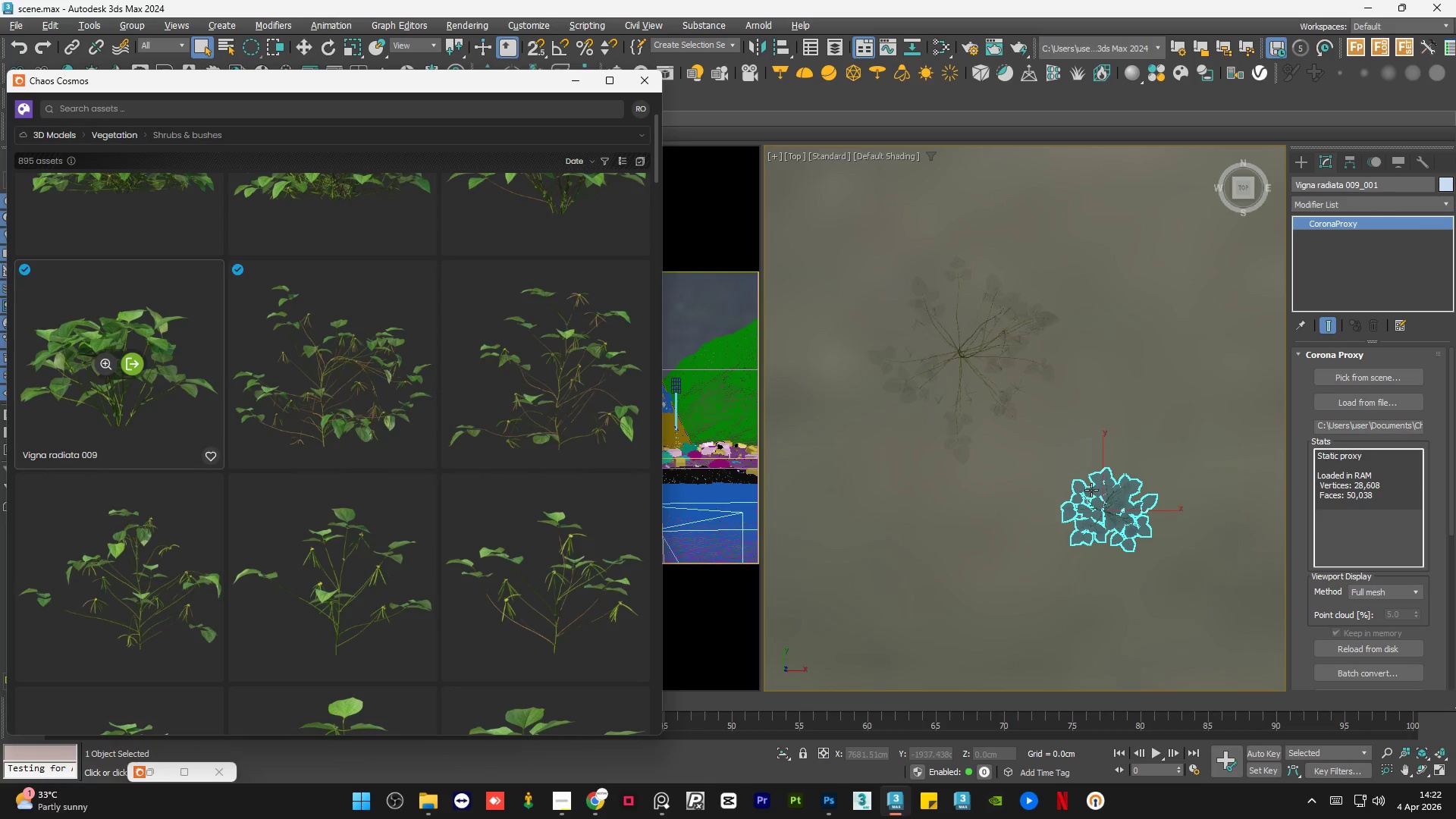 
key(R)
 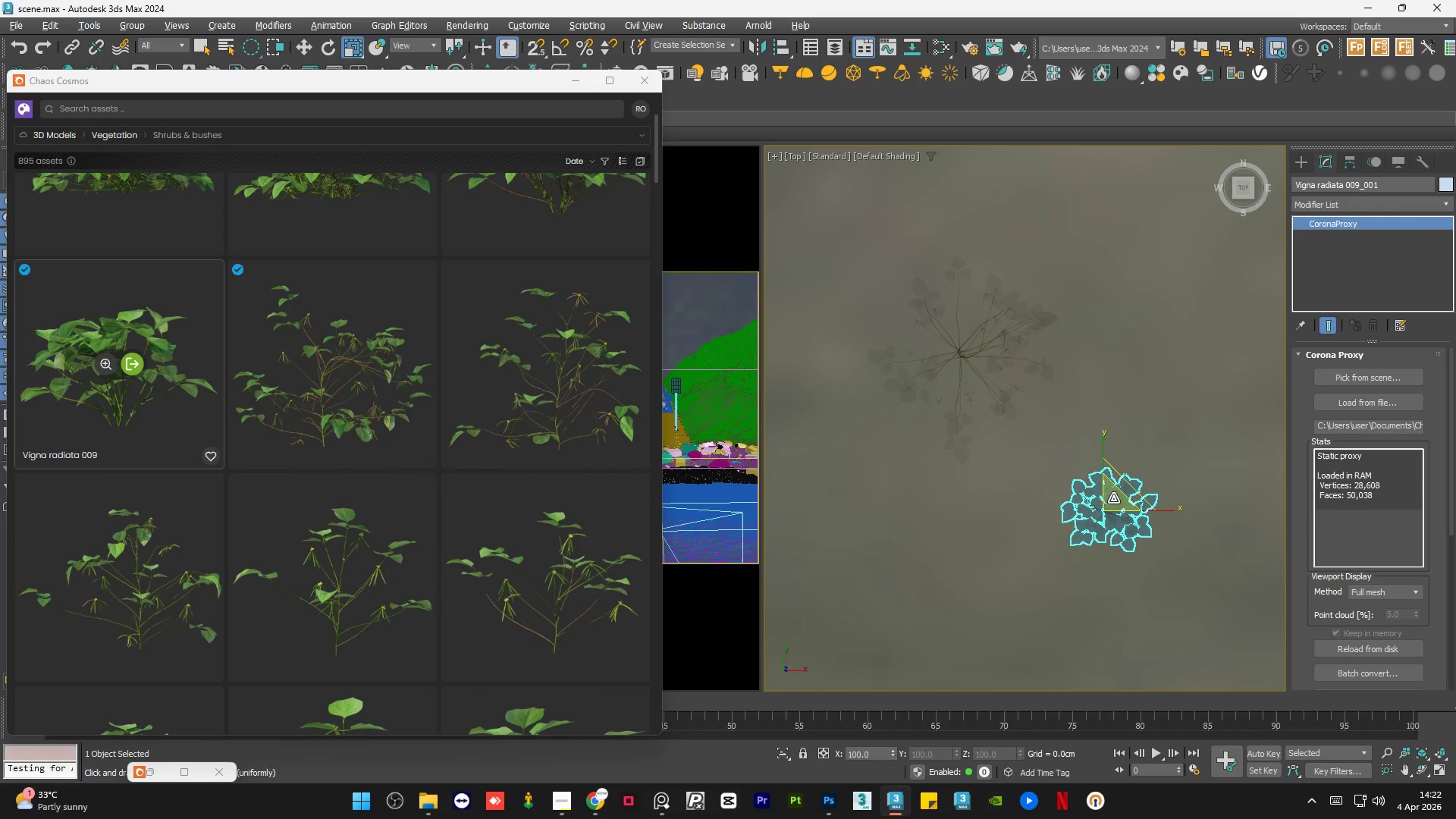 
left_click_drag(start_coordinate=[1115, 498], to_coordinate=[1051, 322])
 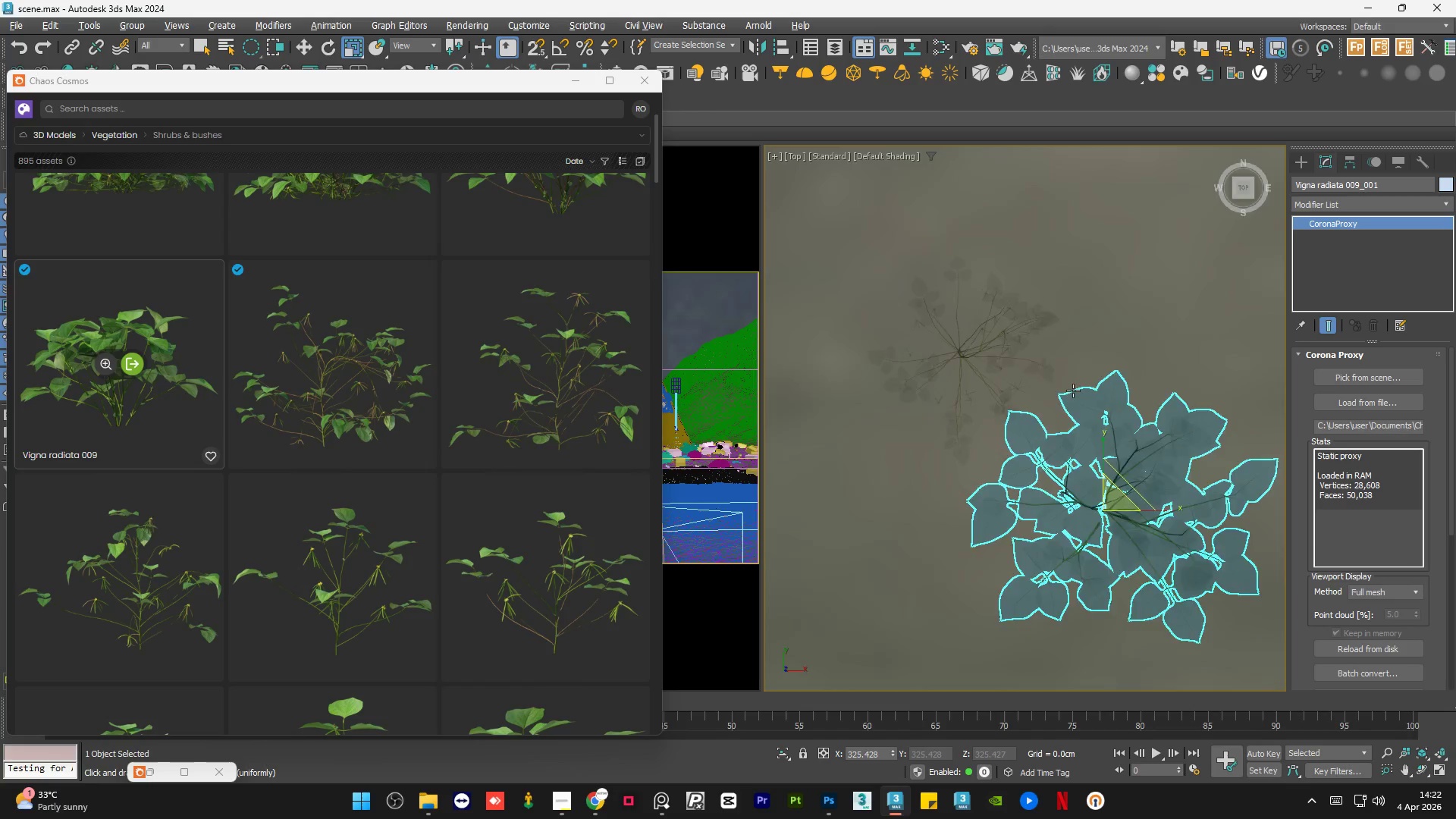 
hold_key(key=AltLeft, duration=1.16)
 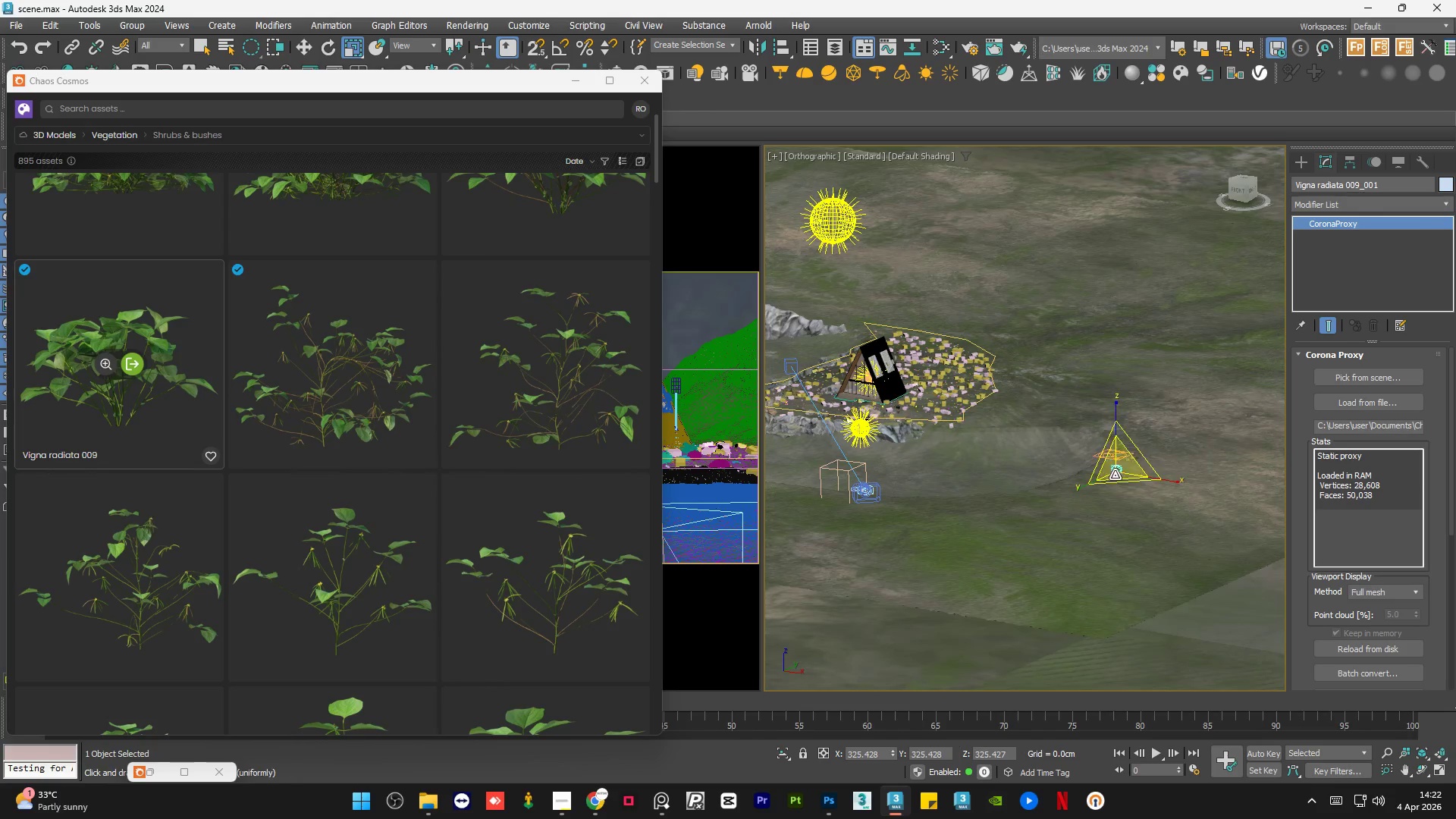 
scroll: coordinate [1124, 485], scroll_direction: down, amount: 10.0
 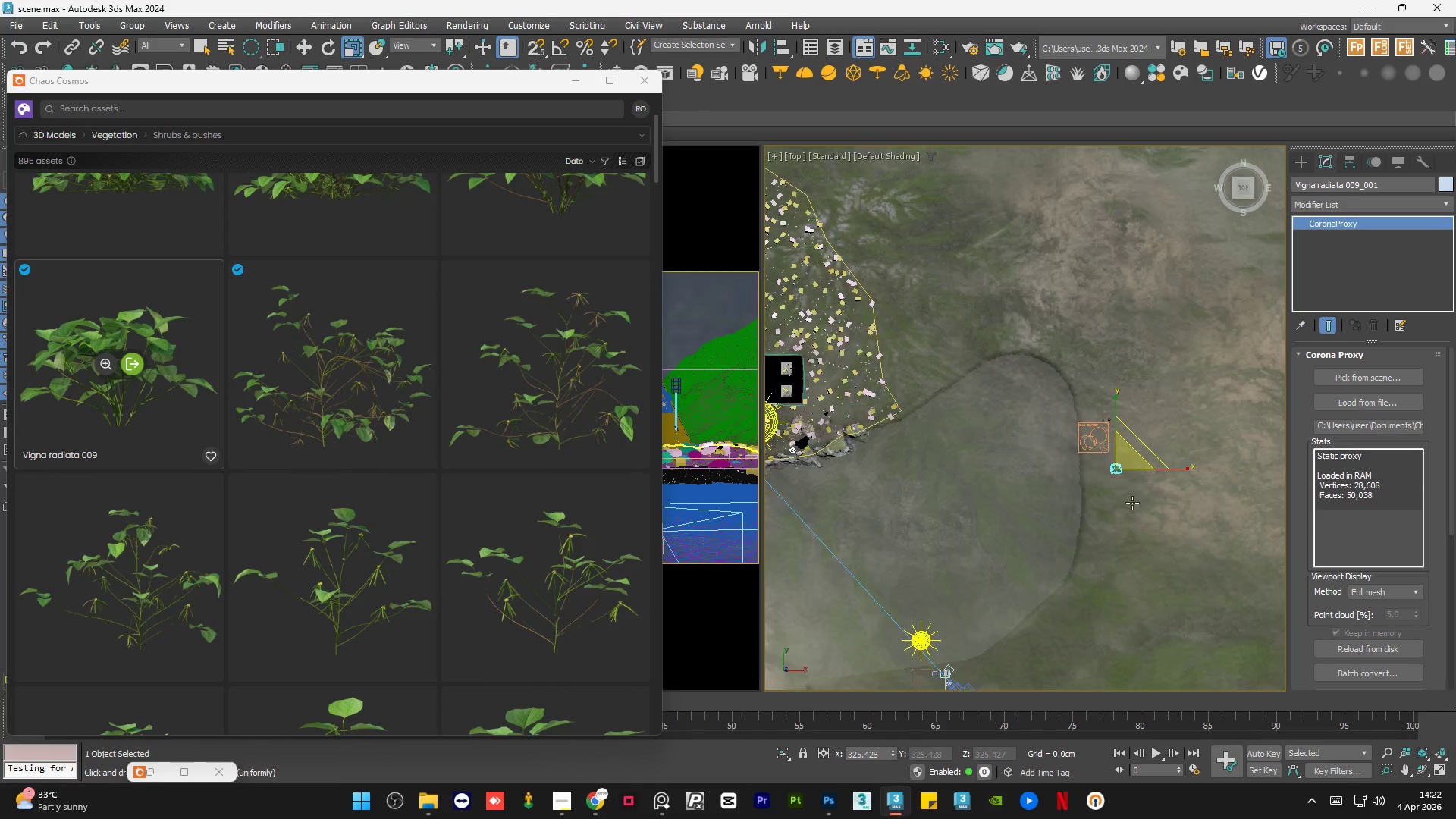 
scroll: coordinate [1046, 366], scroll_direction: up, amount: 10.0
 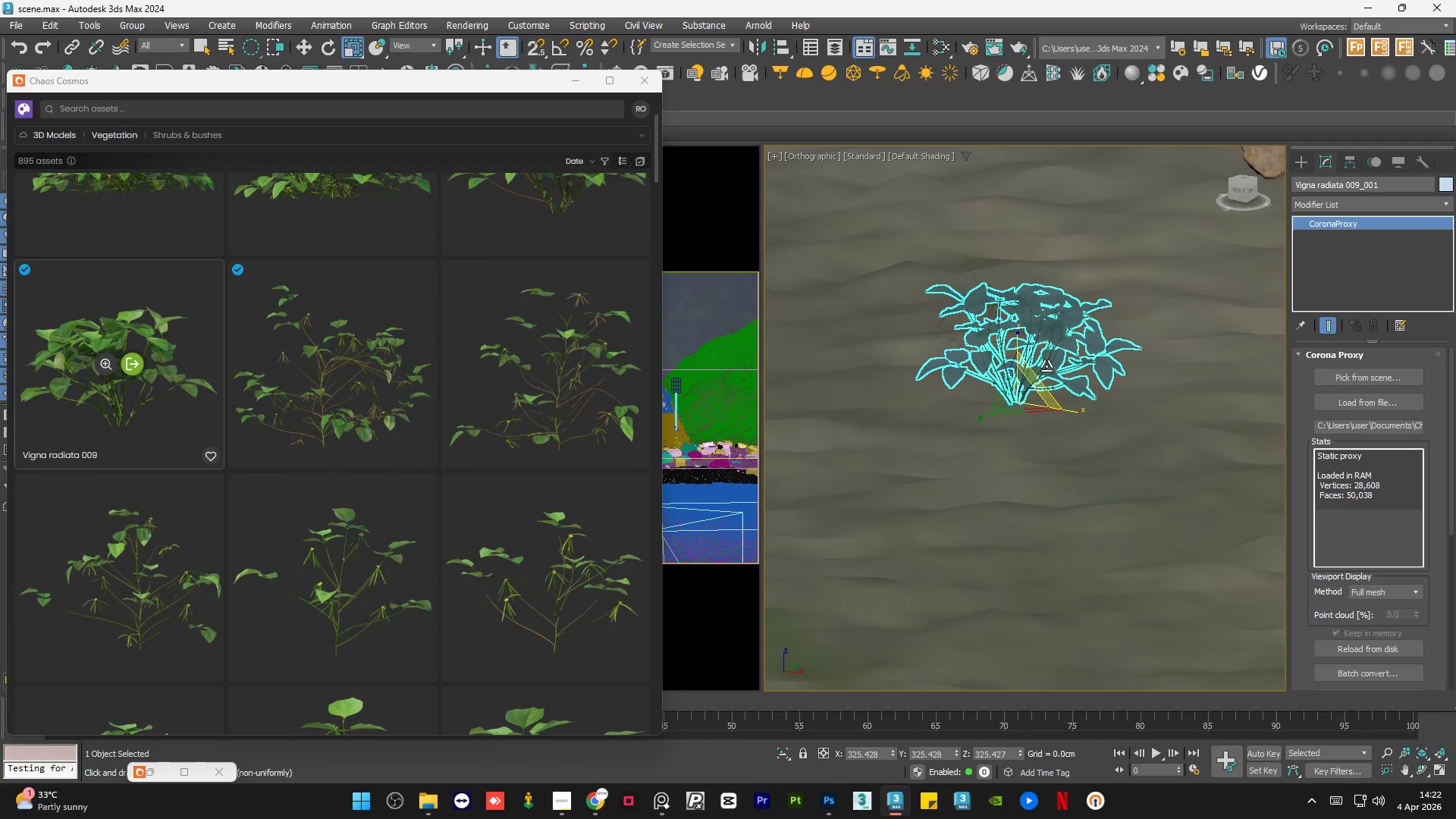 
hold_key(key=AltLeft, duration=0.81)
 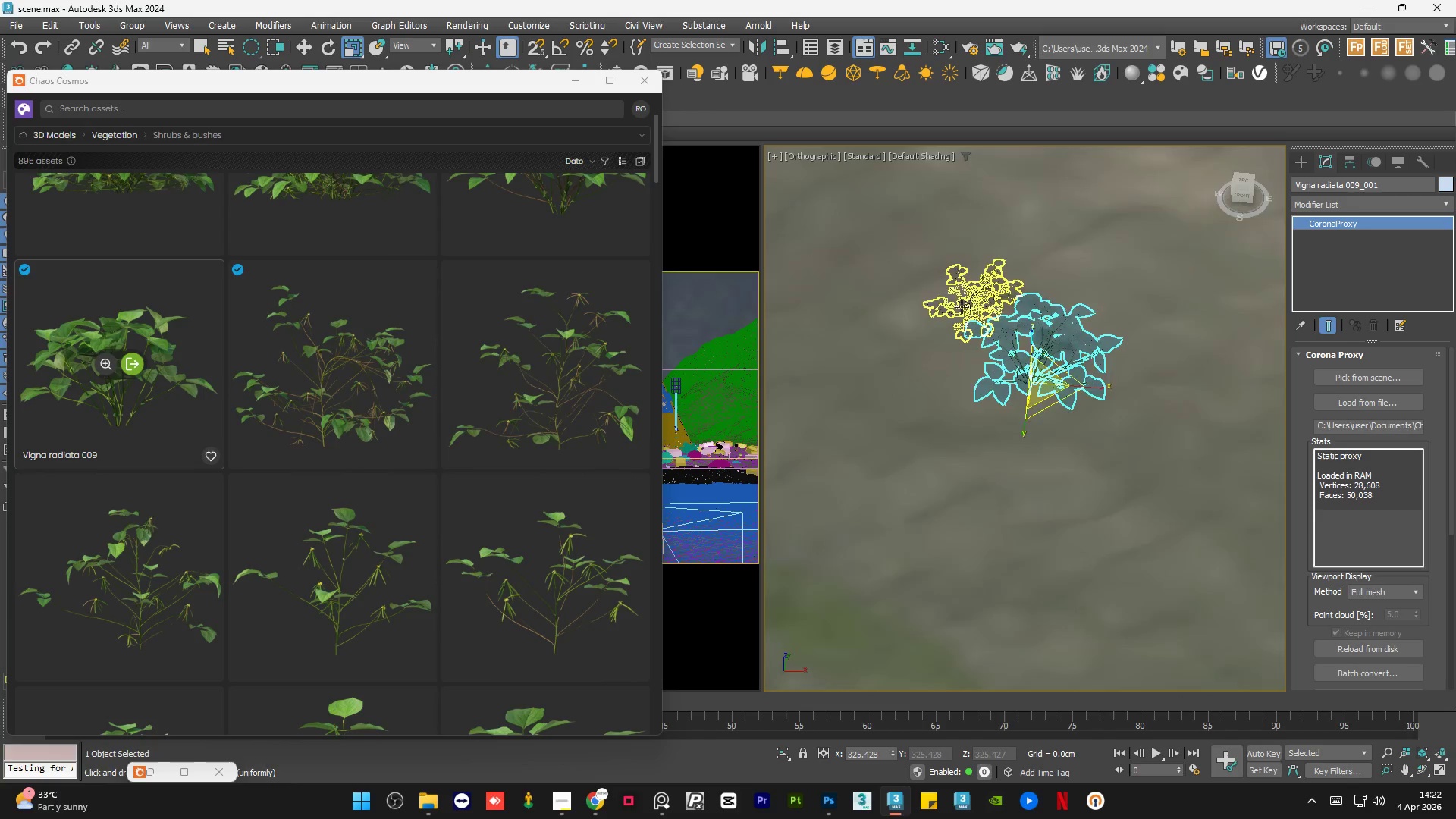 
scroll: coordinate [1042, 379], scroll_direction: down, amount: 3.0
 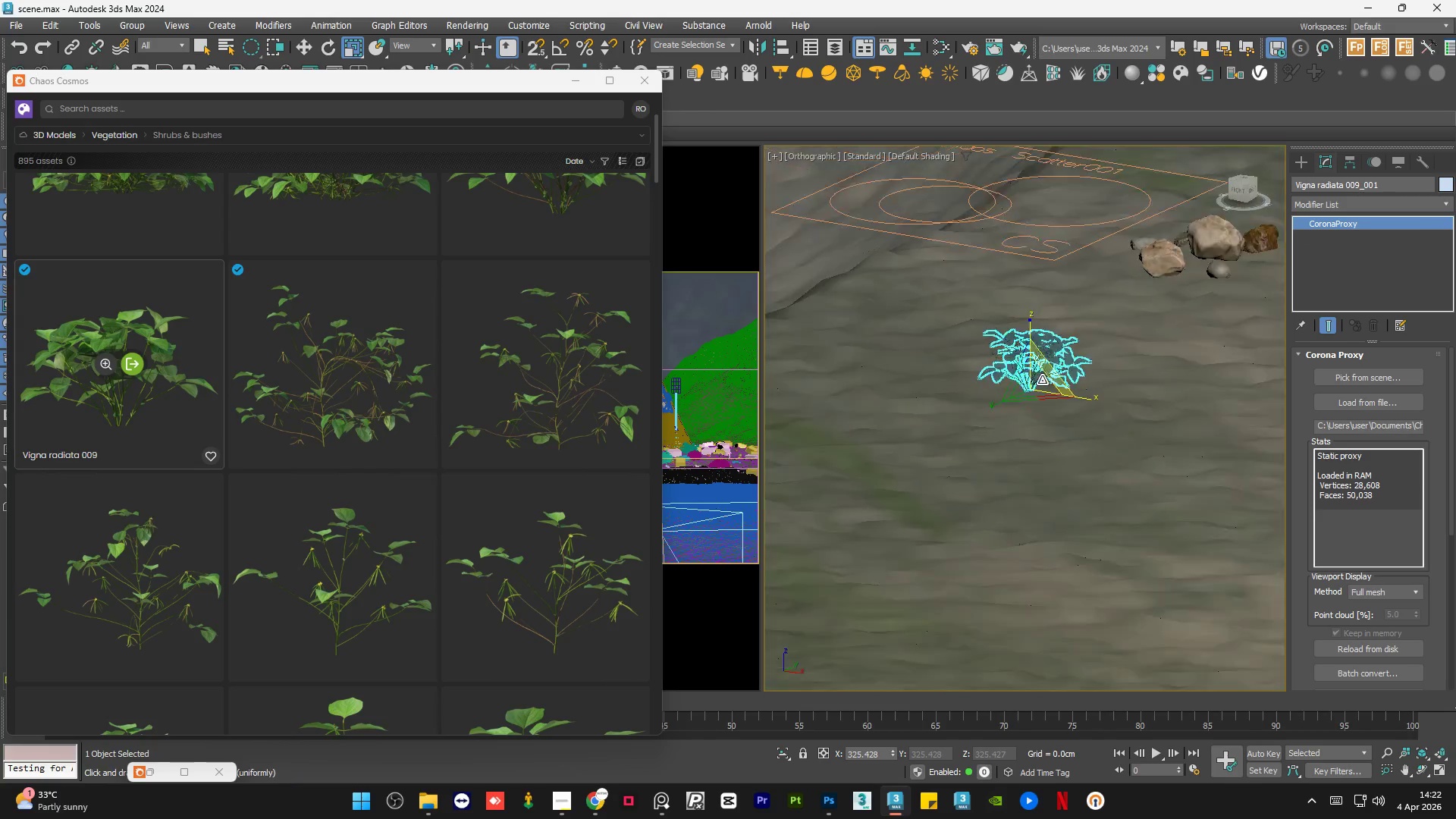 
left_click([974, 299])
 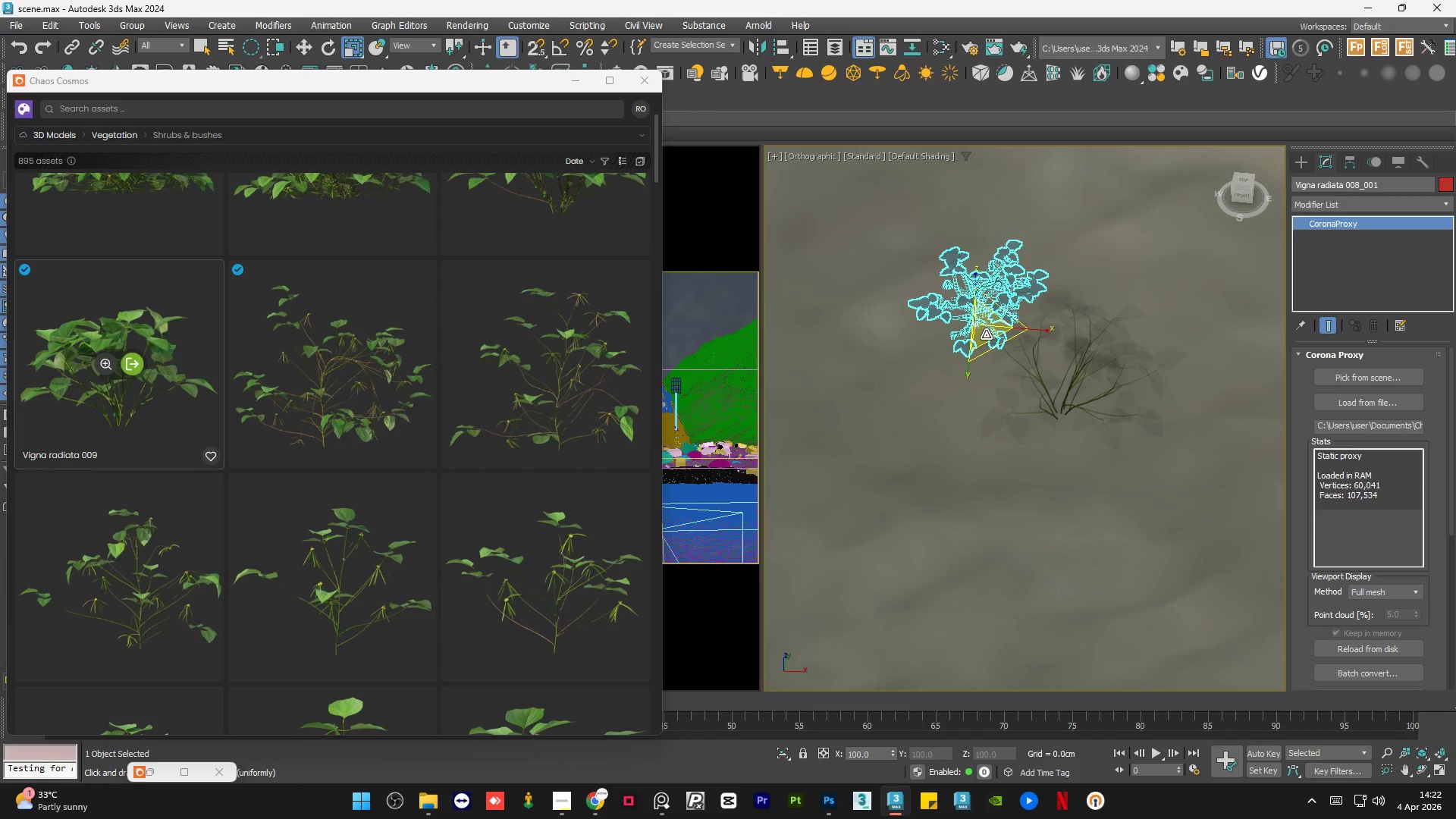 
scroll: coordinate [962, 306], scroll_direction: up, amount: 3.0
 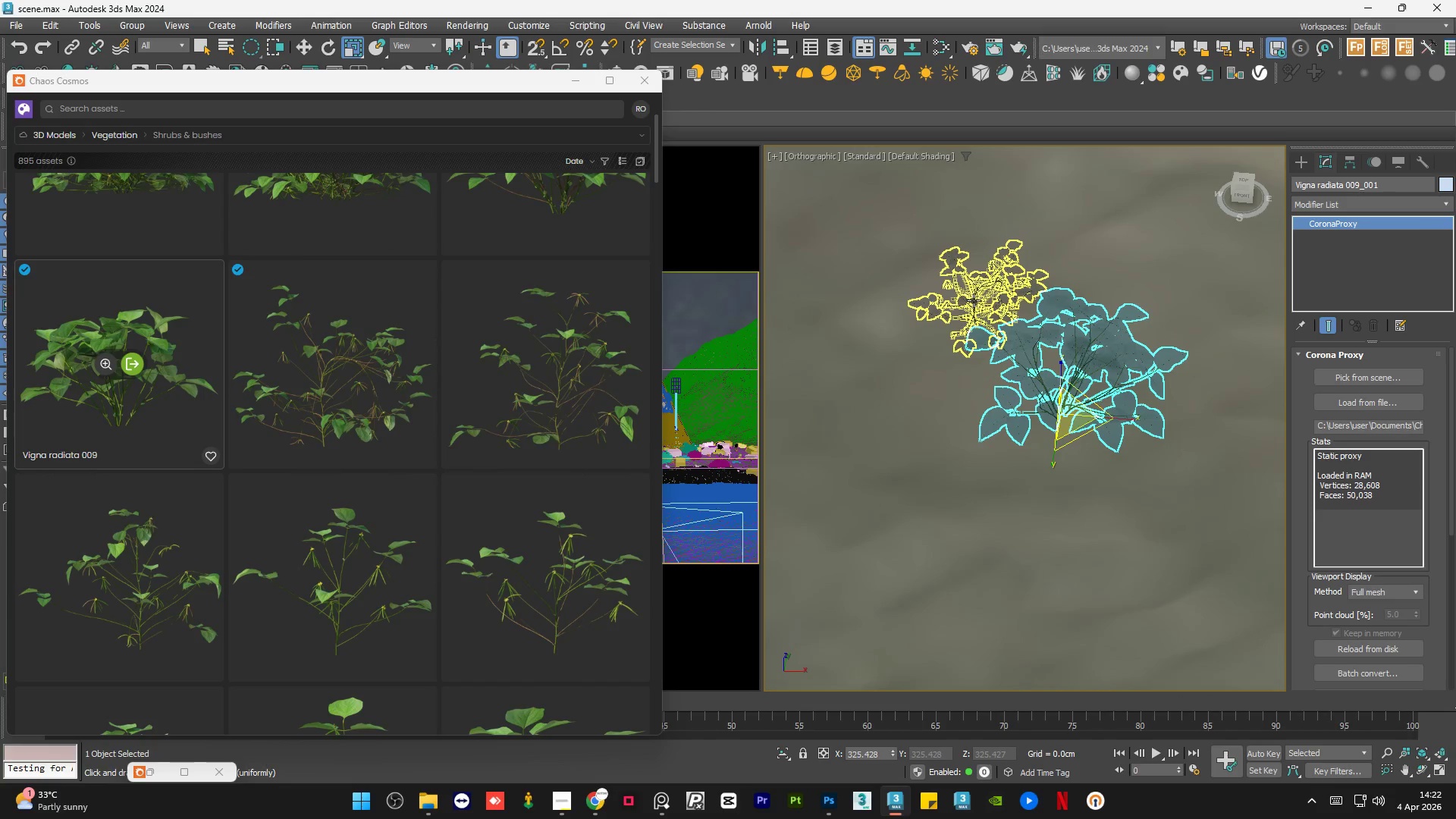 
left_click_drag(start_coordinate=[986, 334], to_coordinate=[964, 249])
 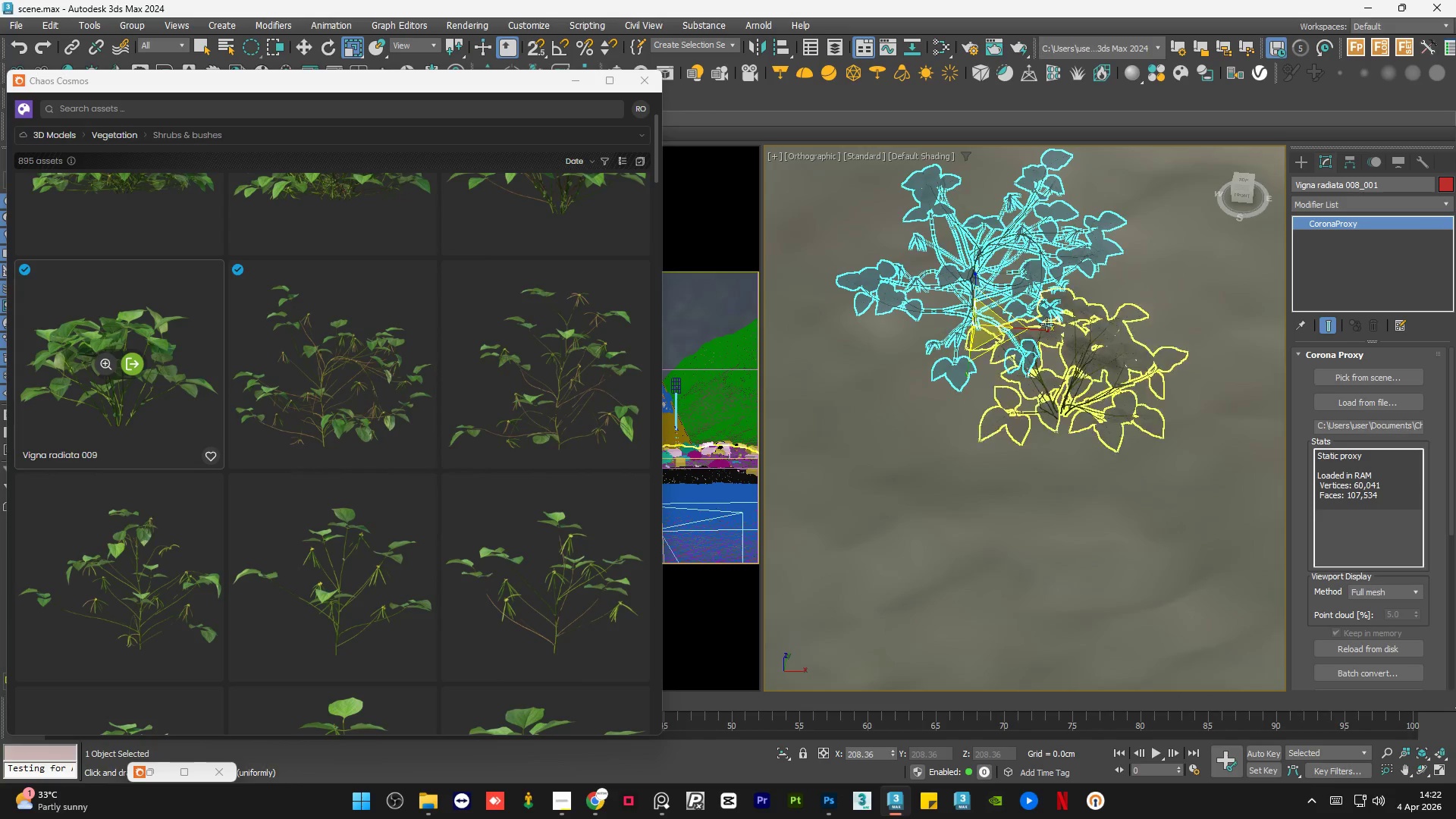 
hold_key(key=AltLeft, duration=1.5)
 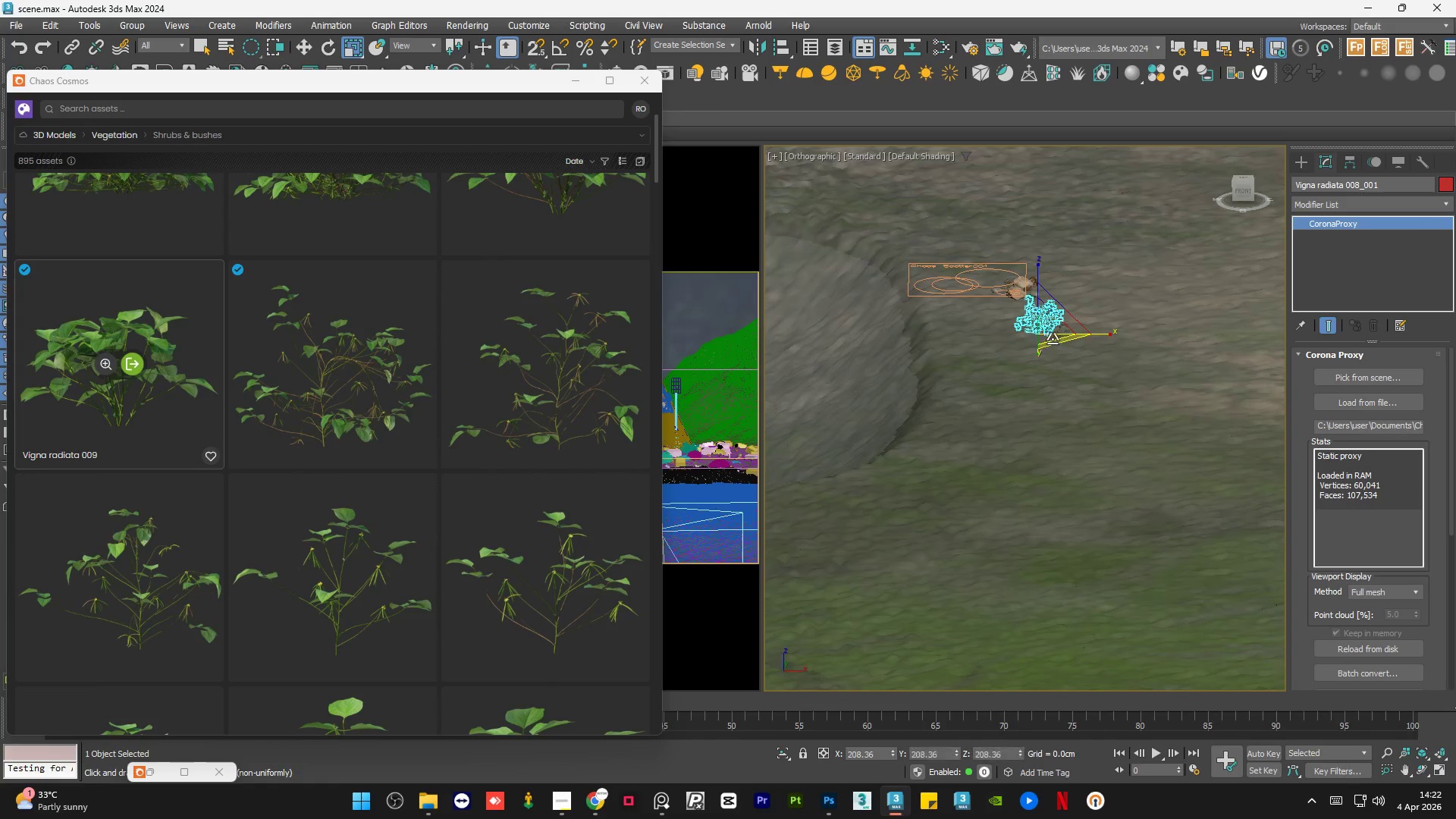 
scroll: coordinate [1052, 329], scroll_direction: down, amount: 5.0
 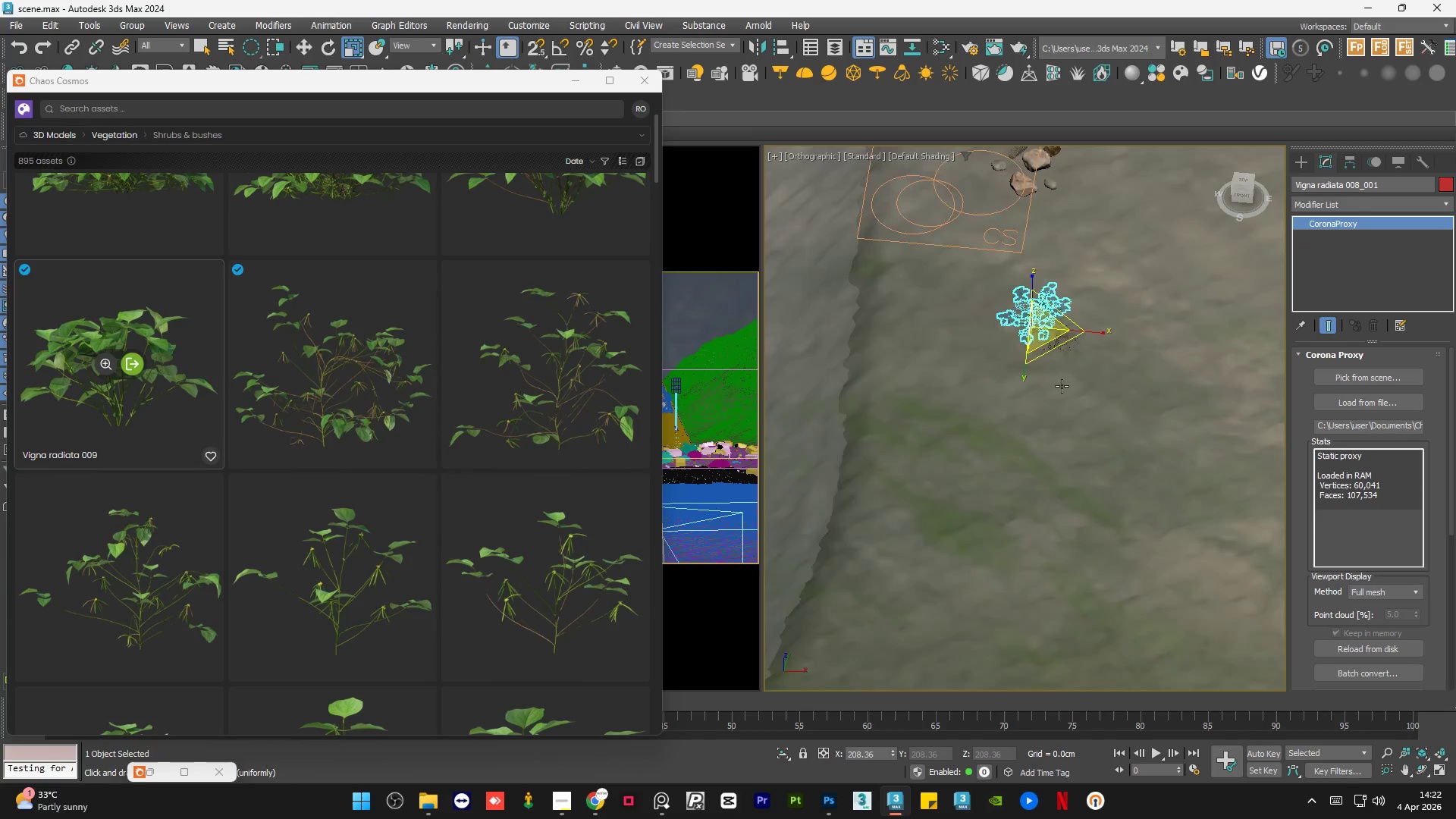 
hold_key(key=AltLeft, duration=0.41)
 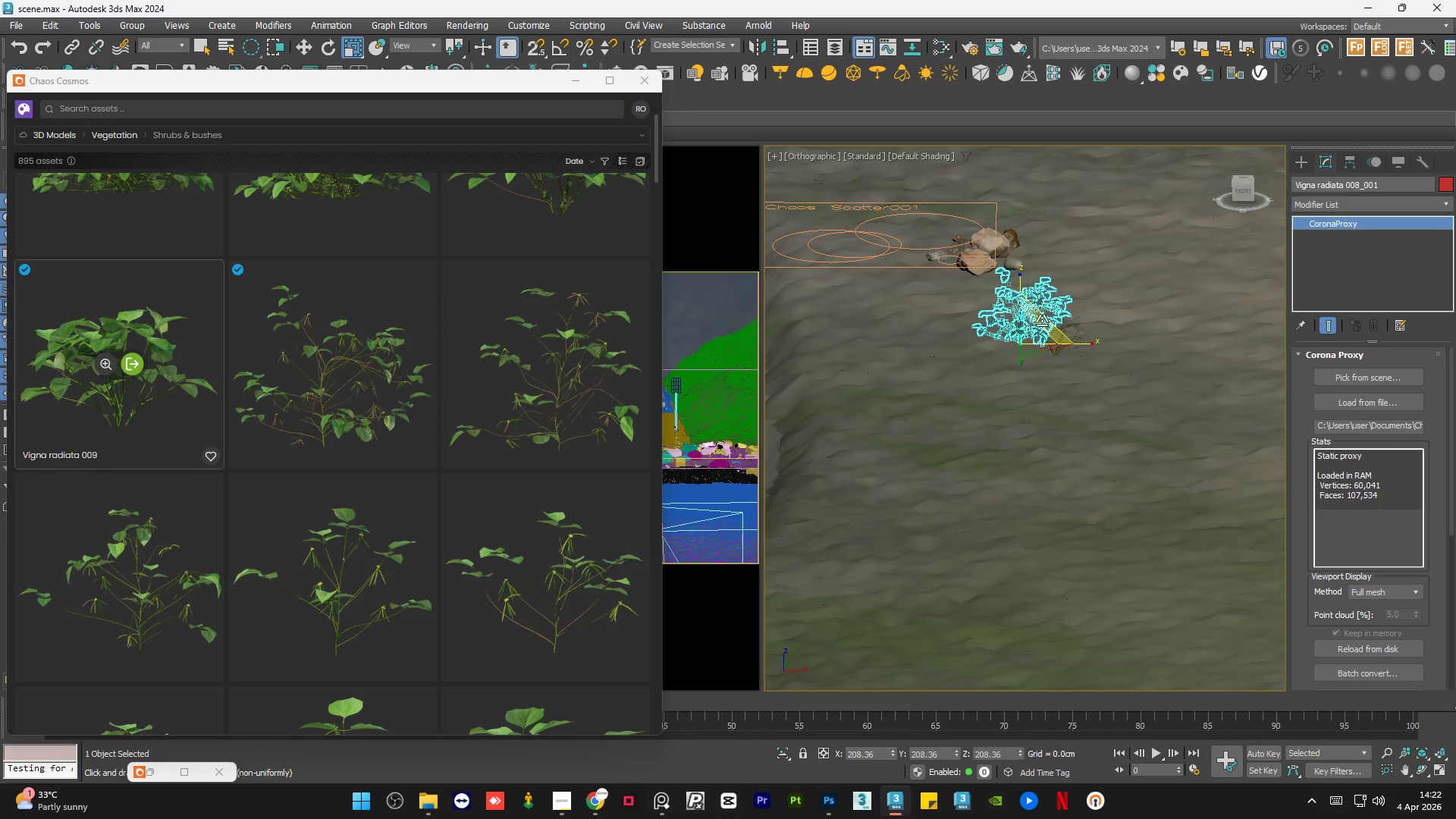 
hold_key(key=AltLeft, duration=3.0)
scroll: coordinate [1056, 324], scroll_direction: up, amount: 2.0
 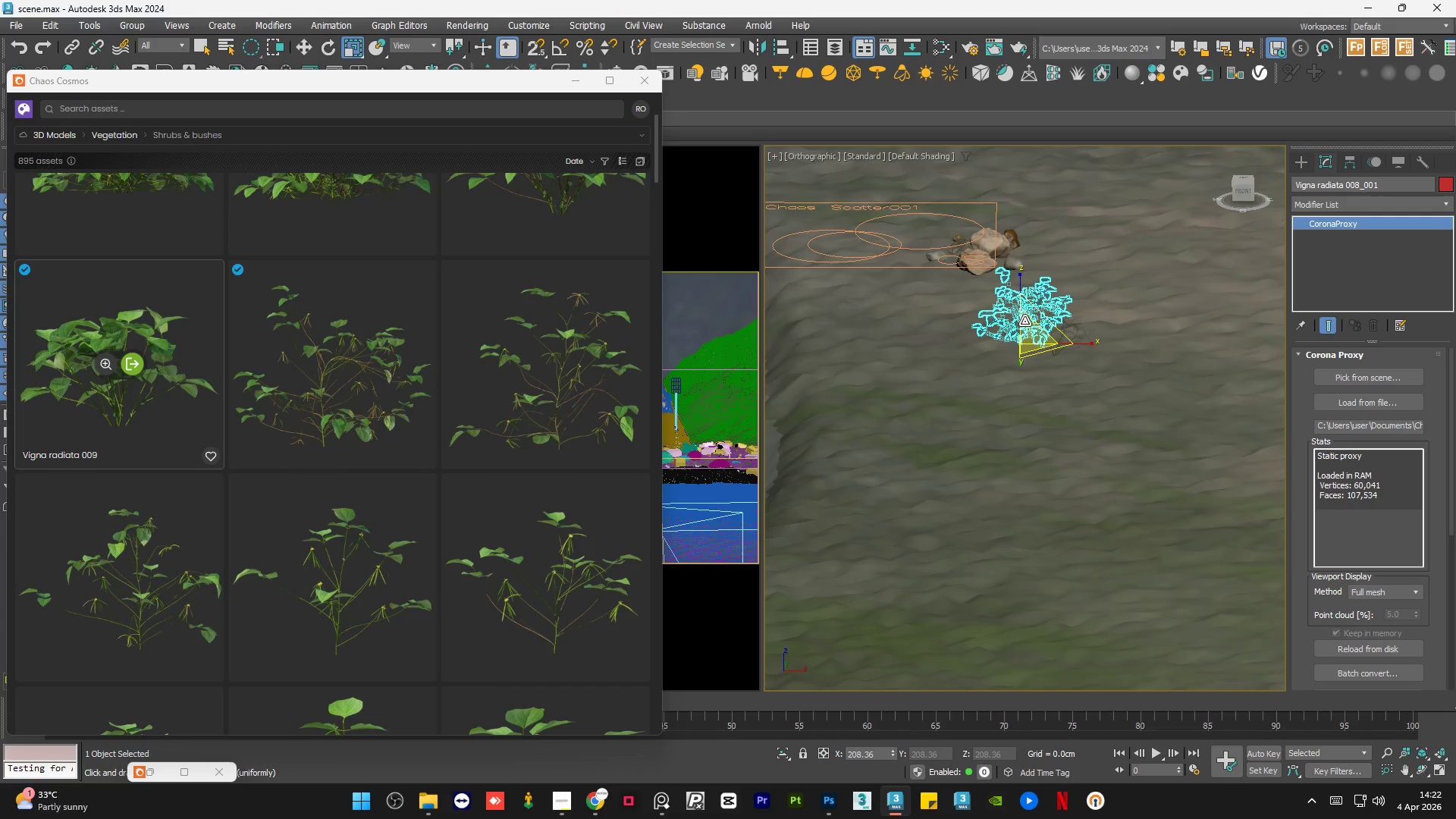 
left_click_drag(start_coordinate=[1026, 322], to_coordinate=[1027, 331])
 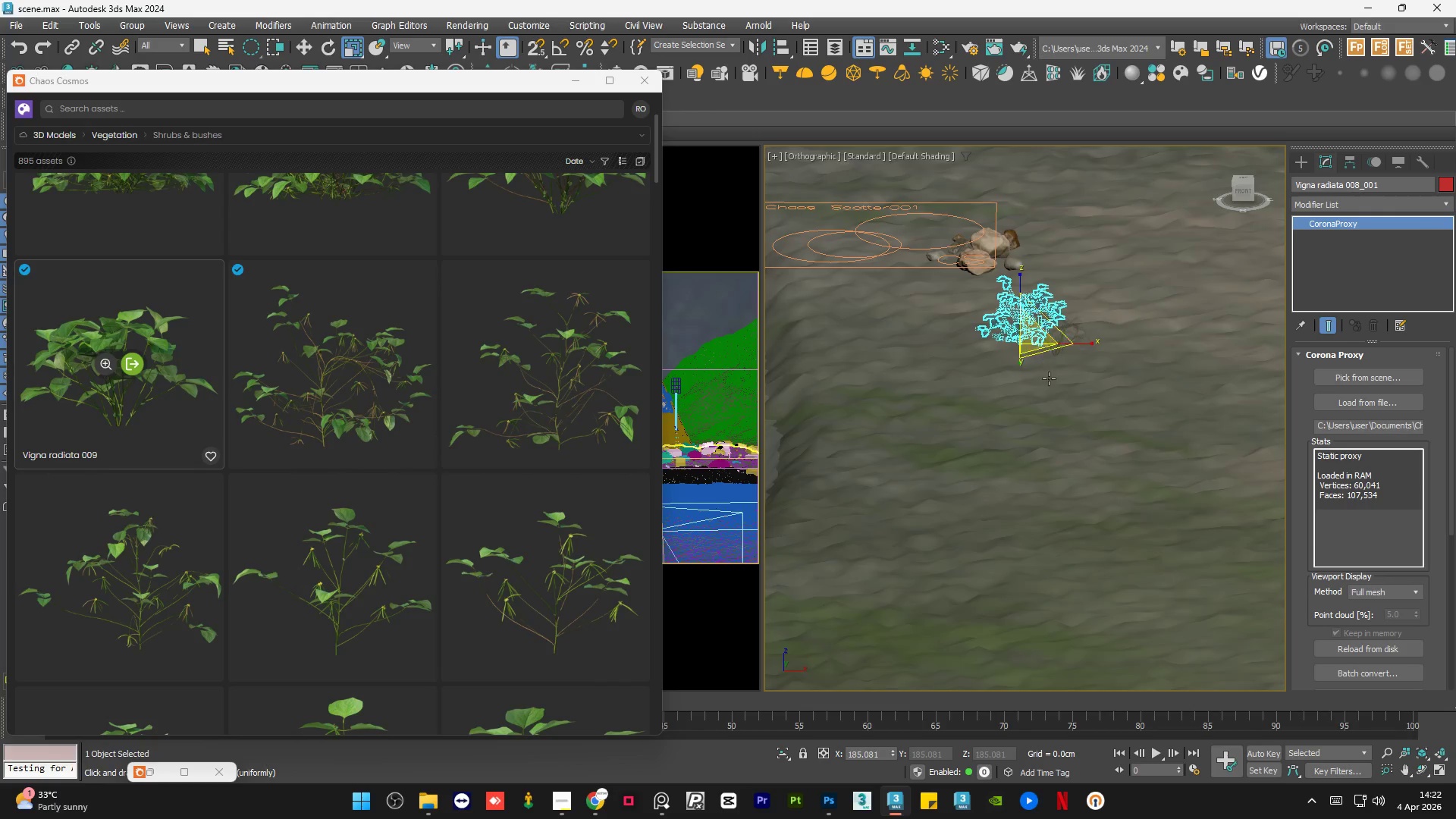 
hold_key(key=AltLeft, duration=0.88)
 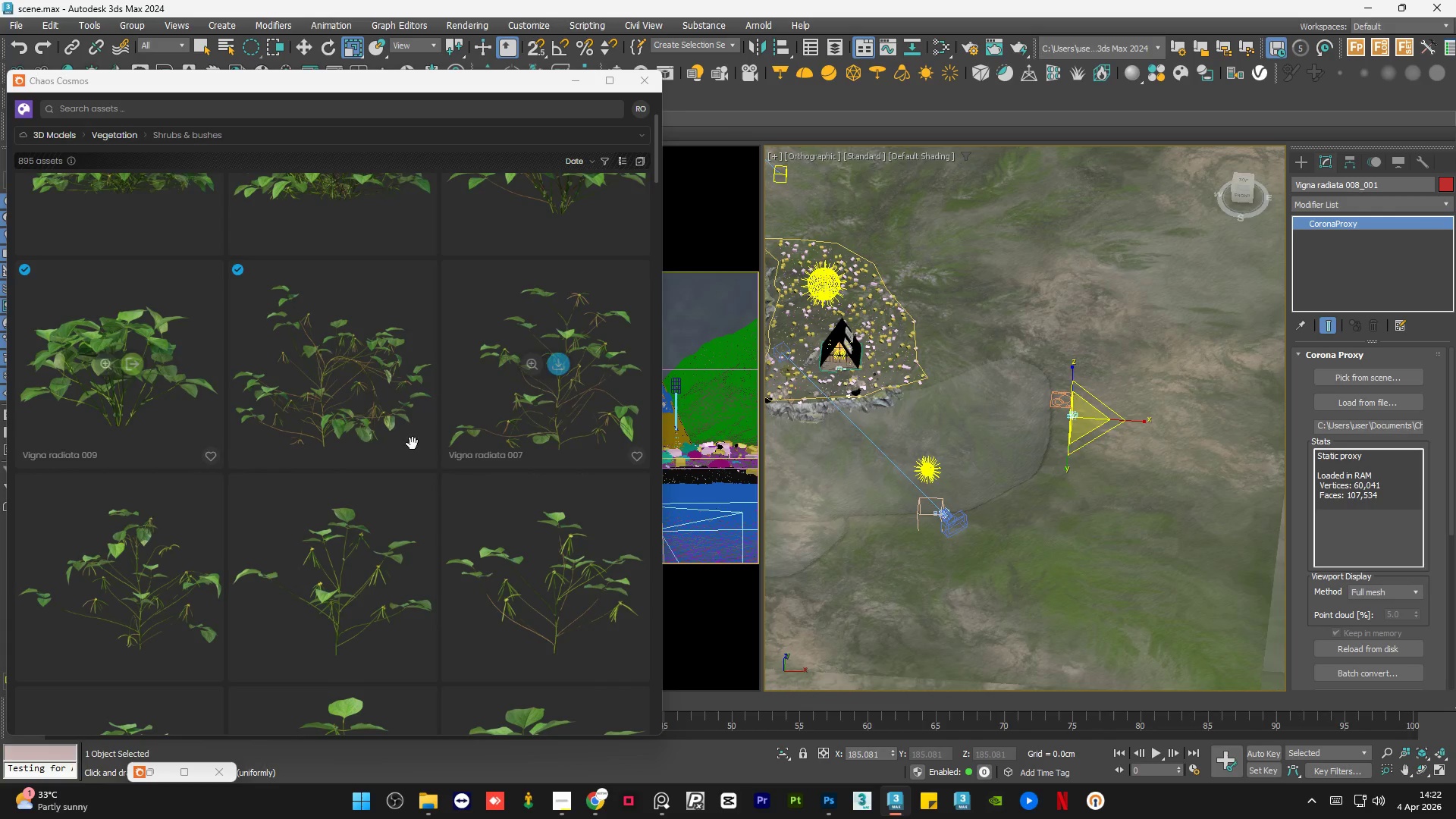 
scroll: coordinate [386, 432], scroll_direction: down, amount: 17.0
 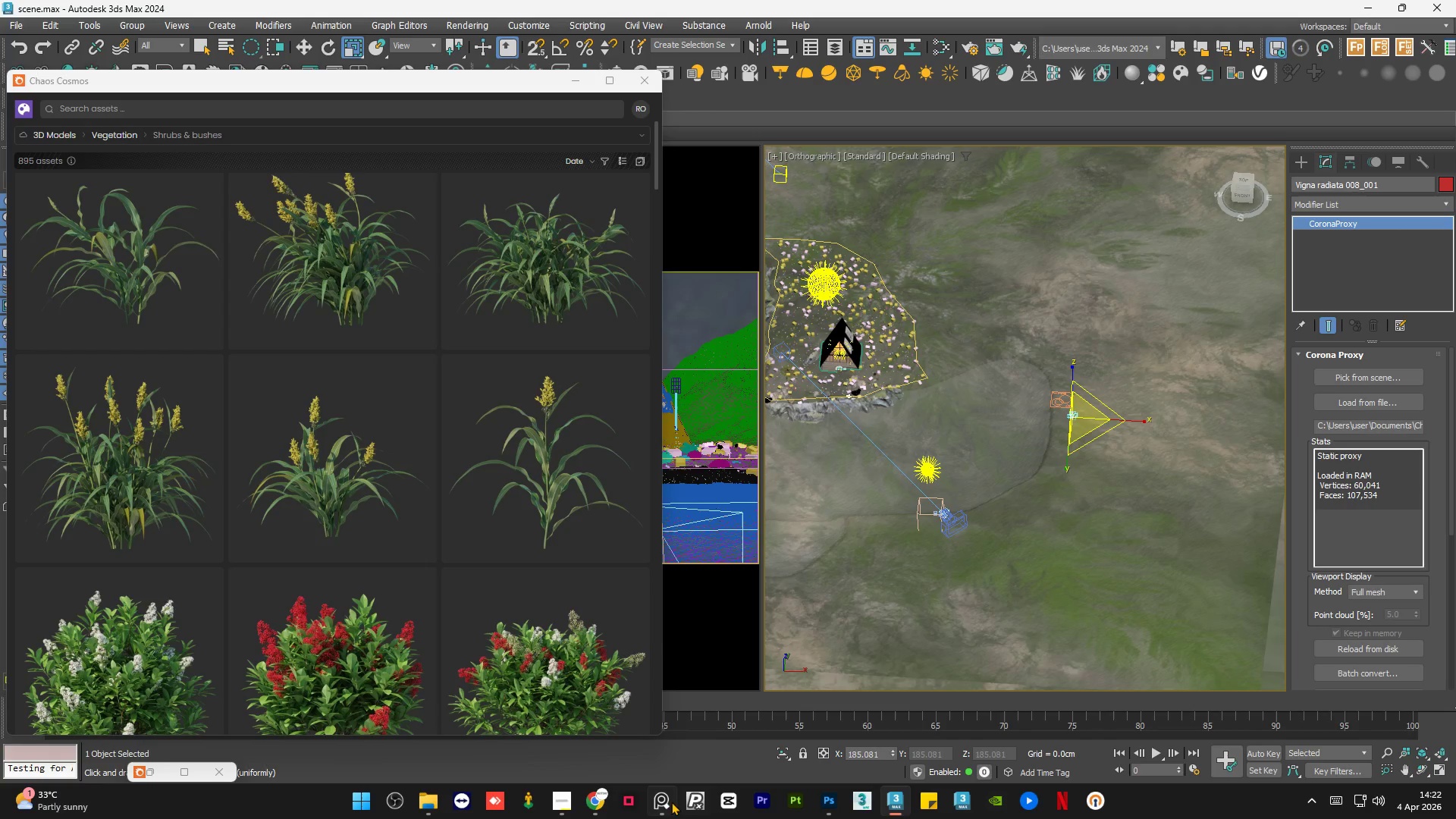 
left_click([663, 802])
 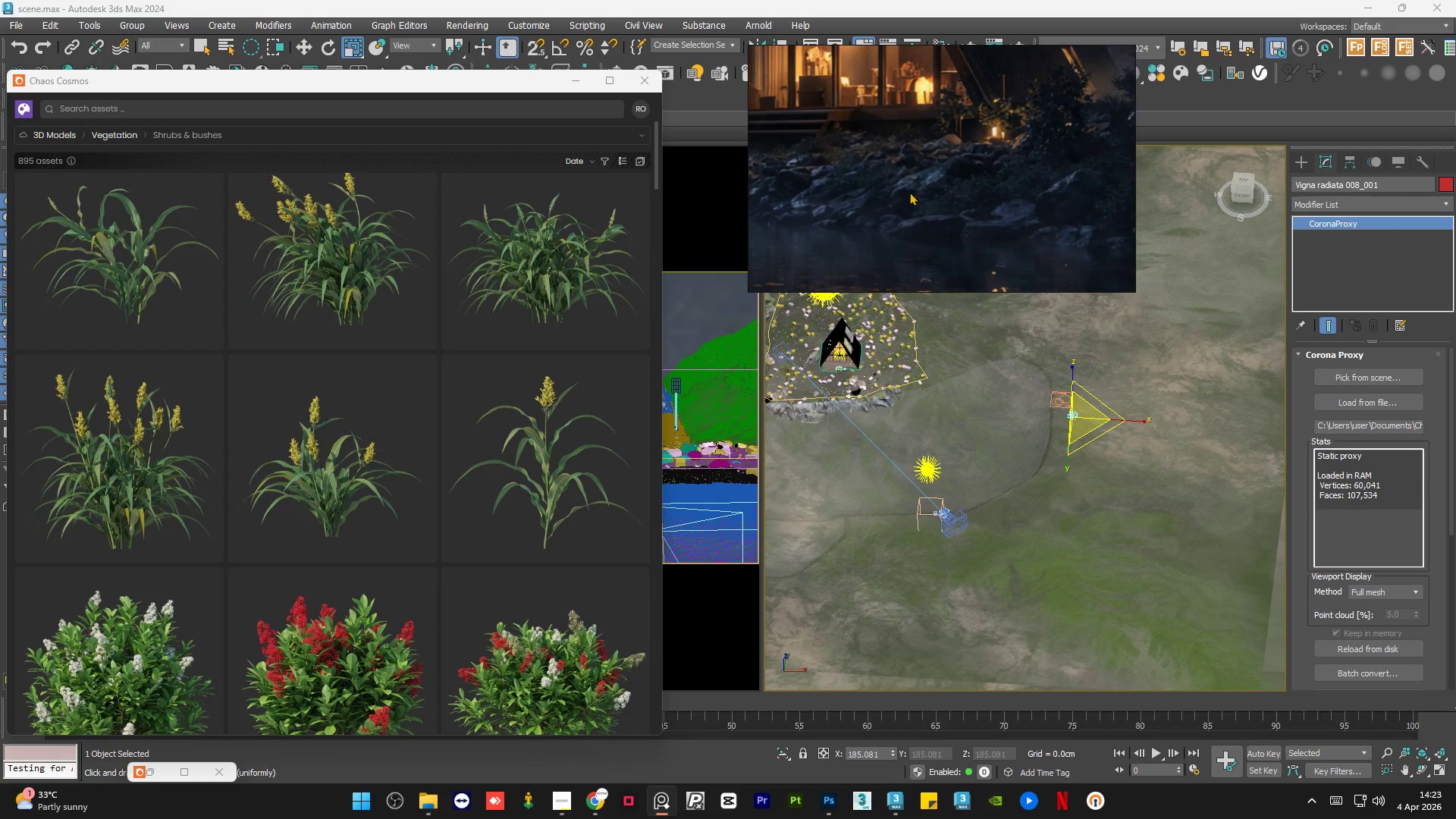 
scroll: coordinate [998, 152], scroll_direction: up, amount: 1.0
 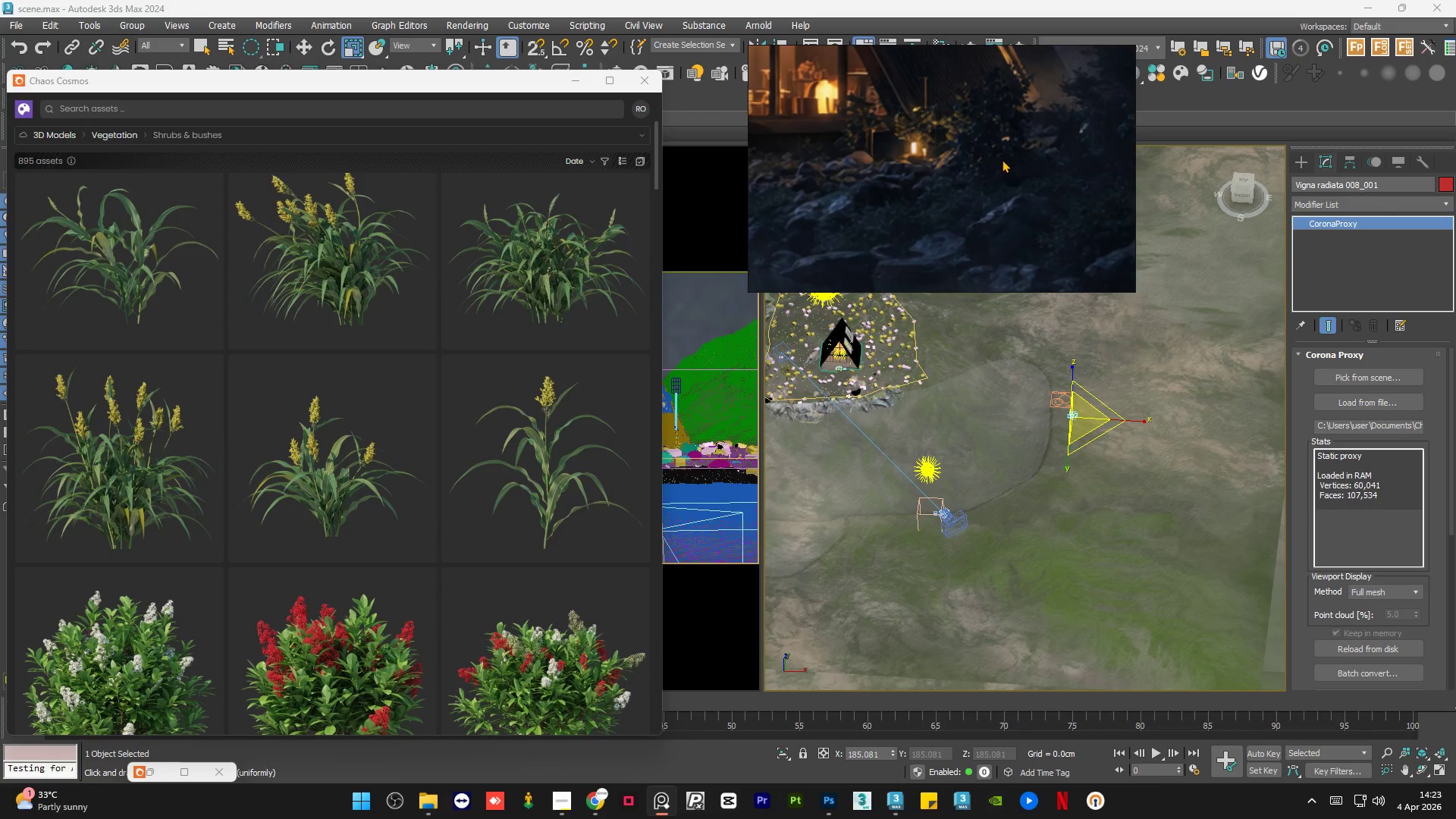 
scroll: coordinate [1004, 160], scroll_direction: down, amount: 3.0
 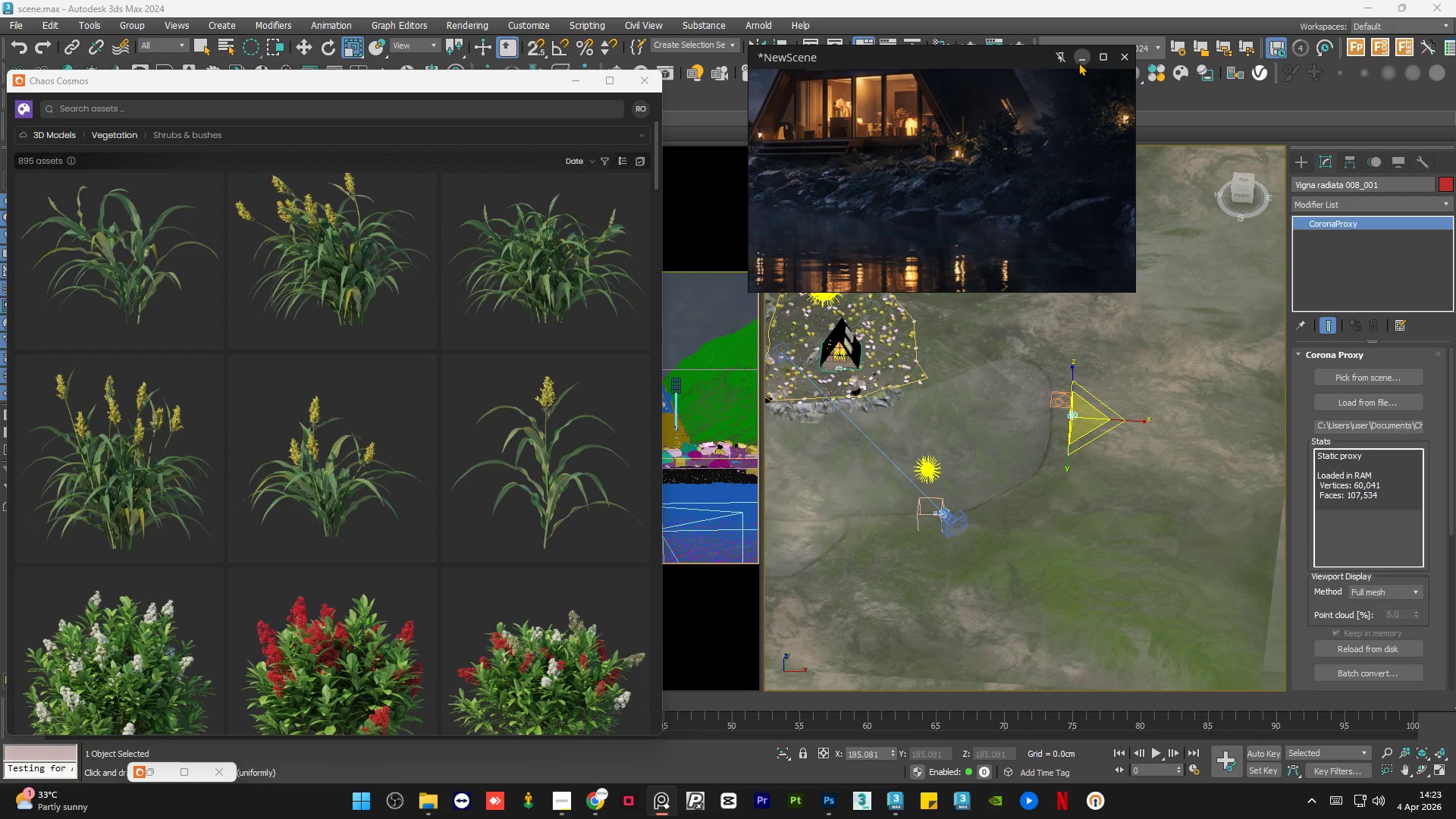 
left_click([1078, 62])
 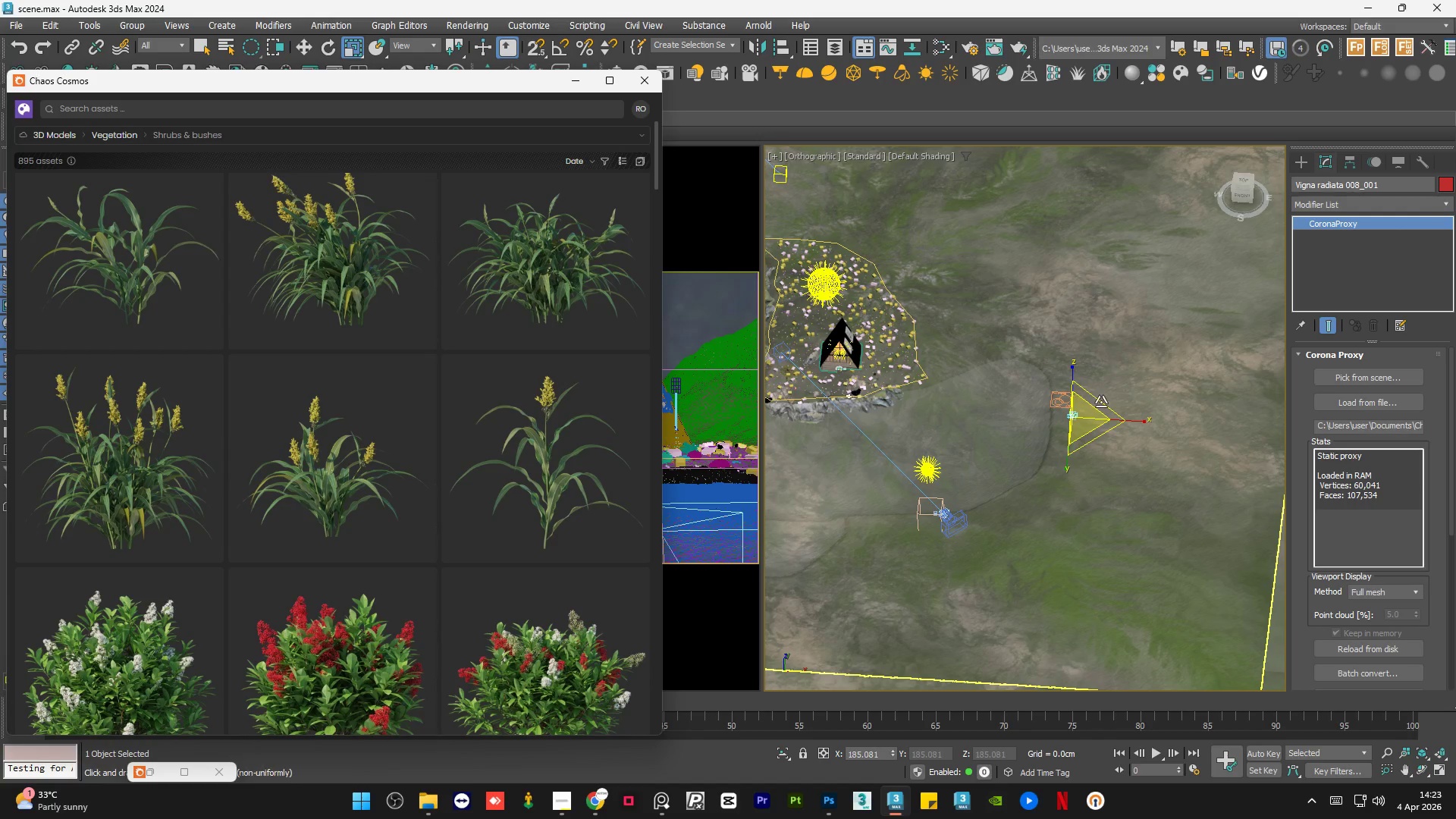 
scroll: coordinate [1093, 403], scroll_direction: up, amount: 3.0
 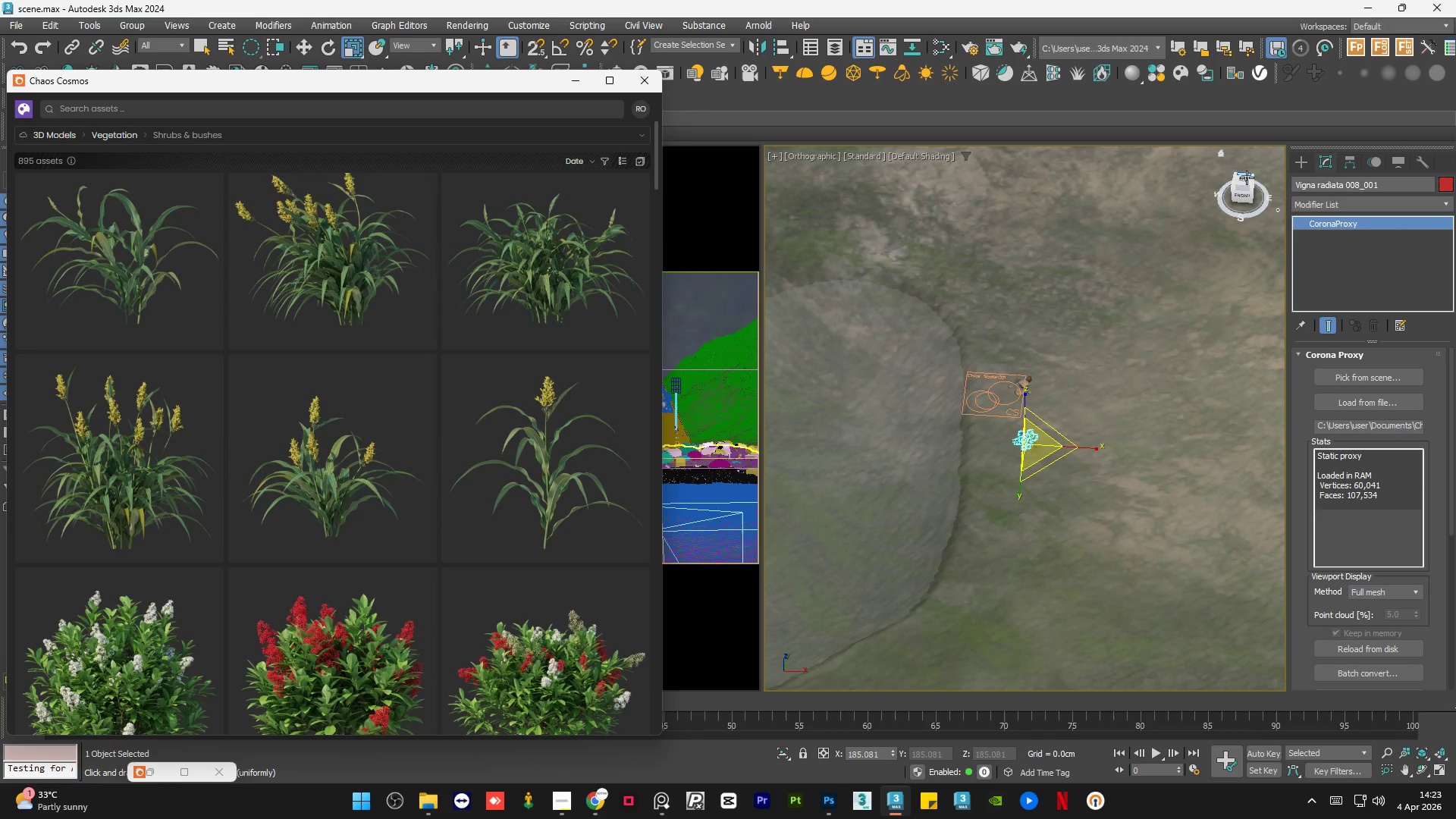 
left_click([1246, 179])
 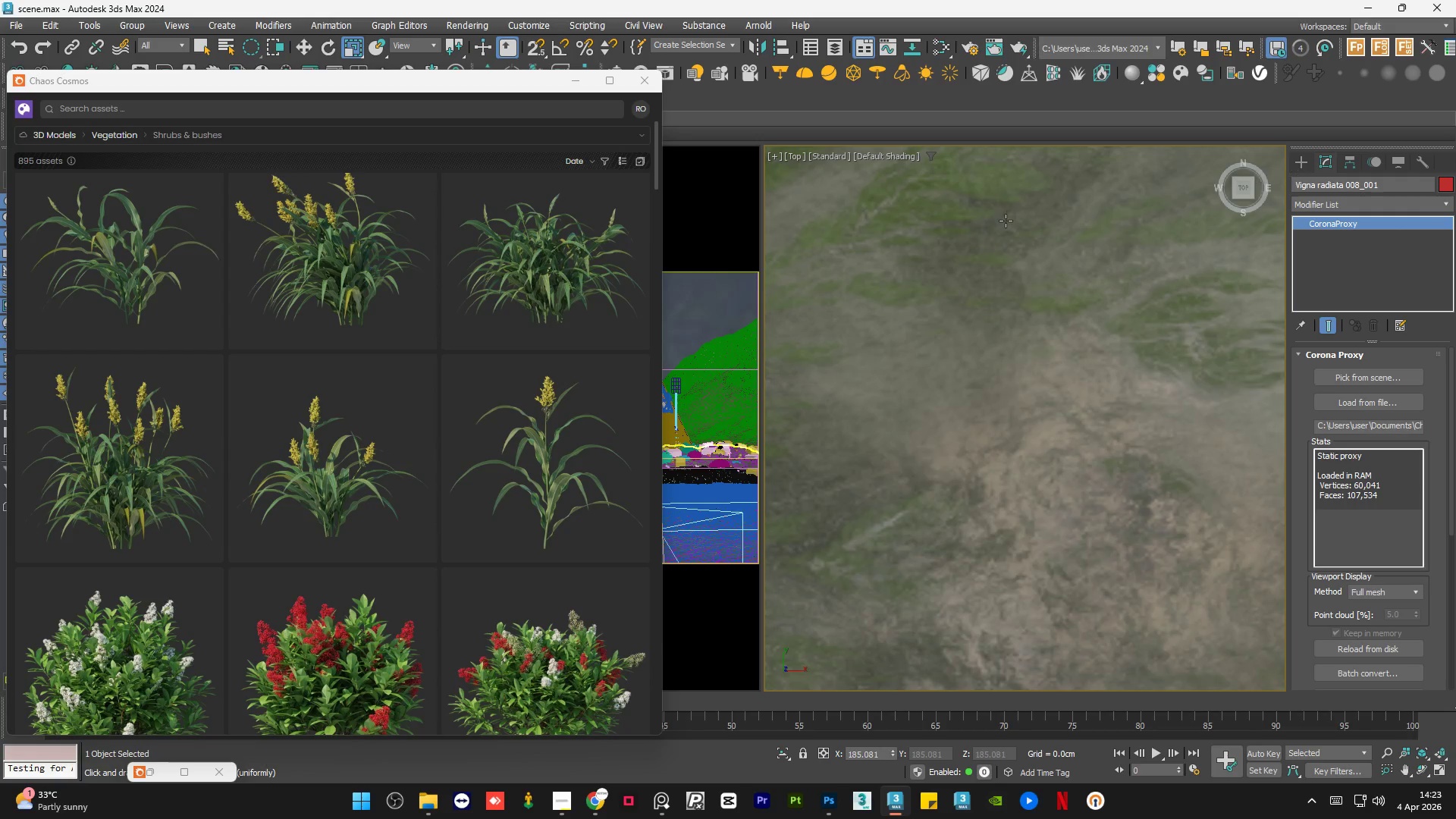 
scroll: coordinate [1097, 534], scroll_direction: up, amount: 5.0
 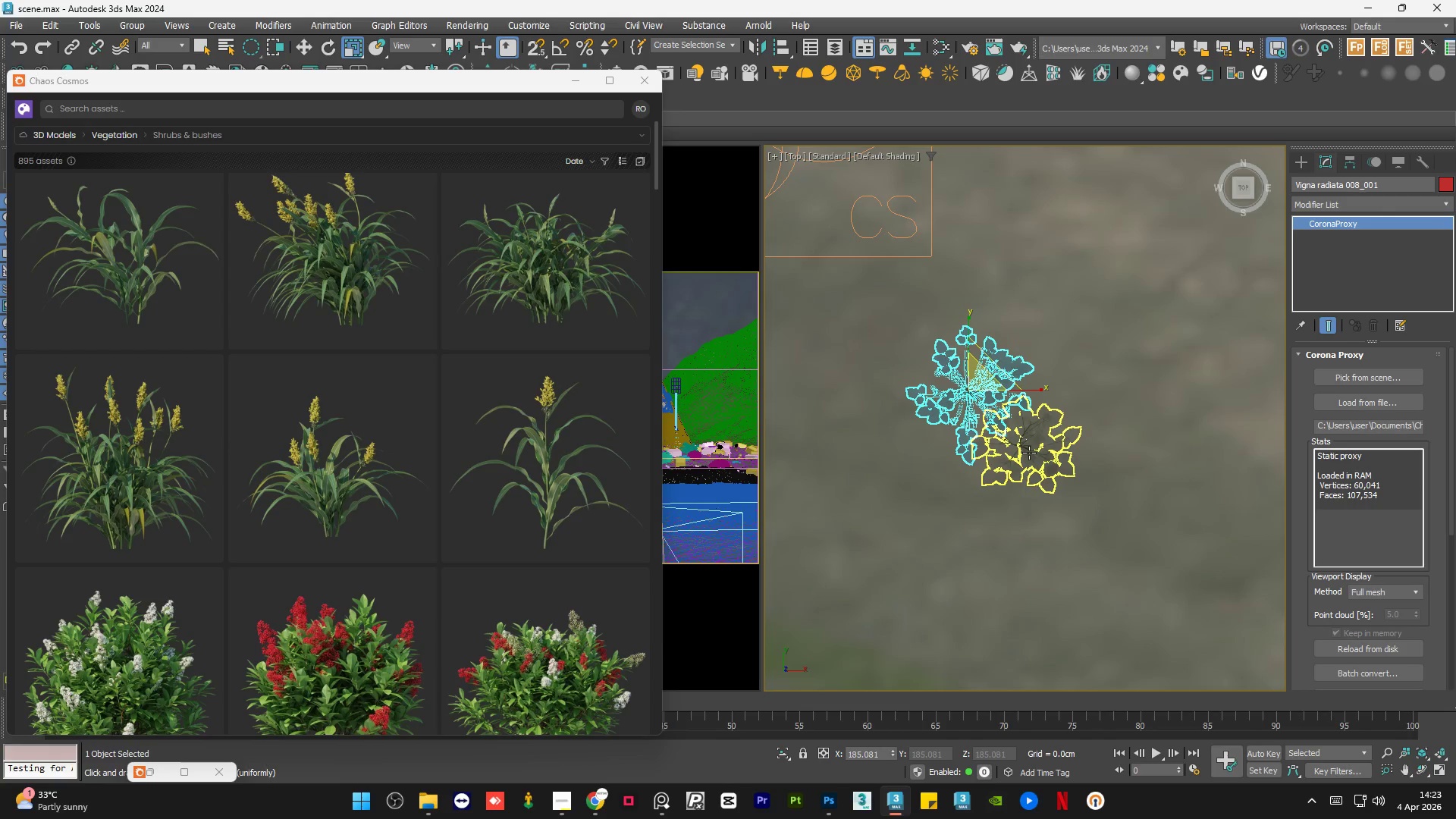 
left_click([1029, 453])
 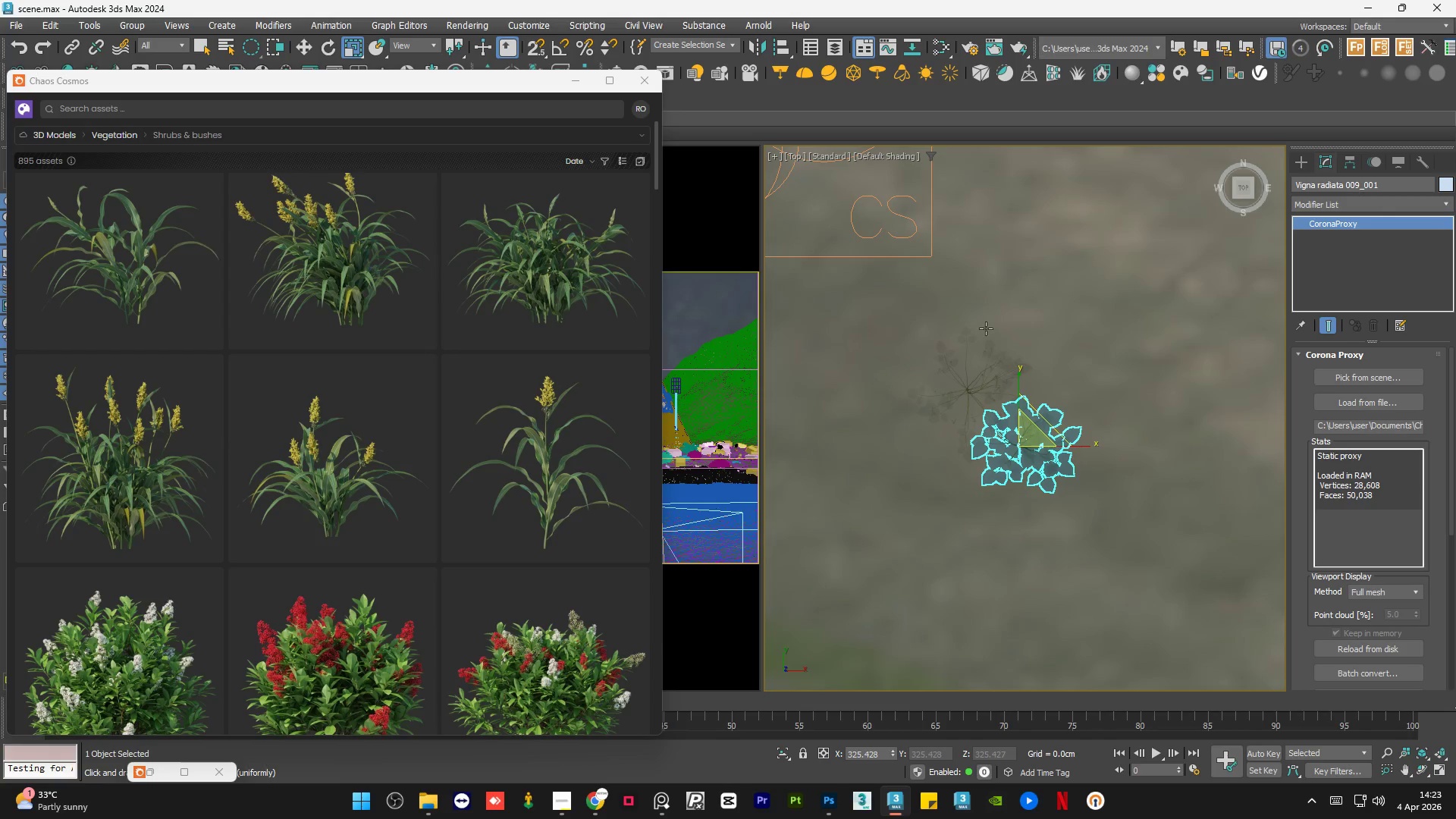 
scroll: coordinate [450, 372], scroll_direction: down, amount: 9.0
 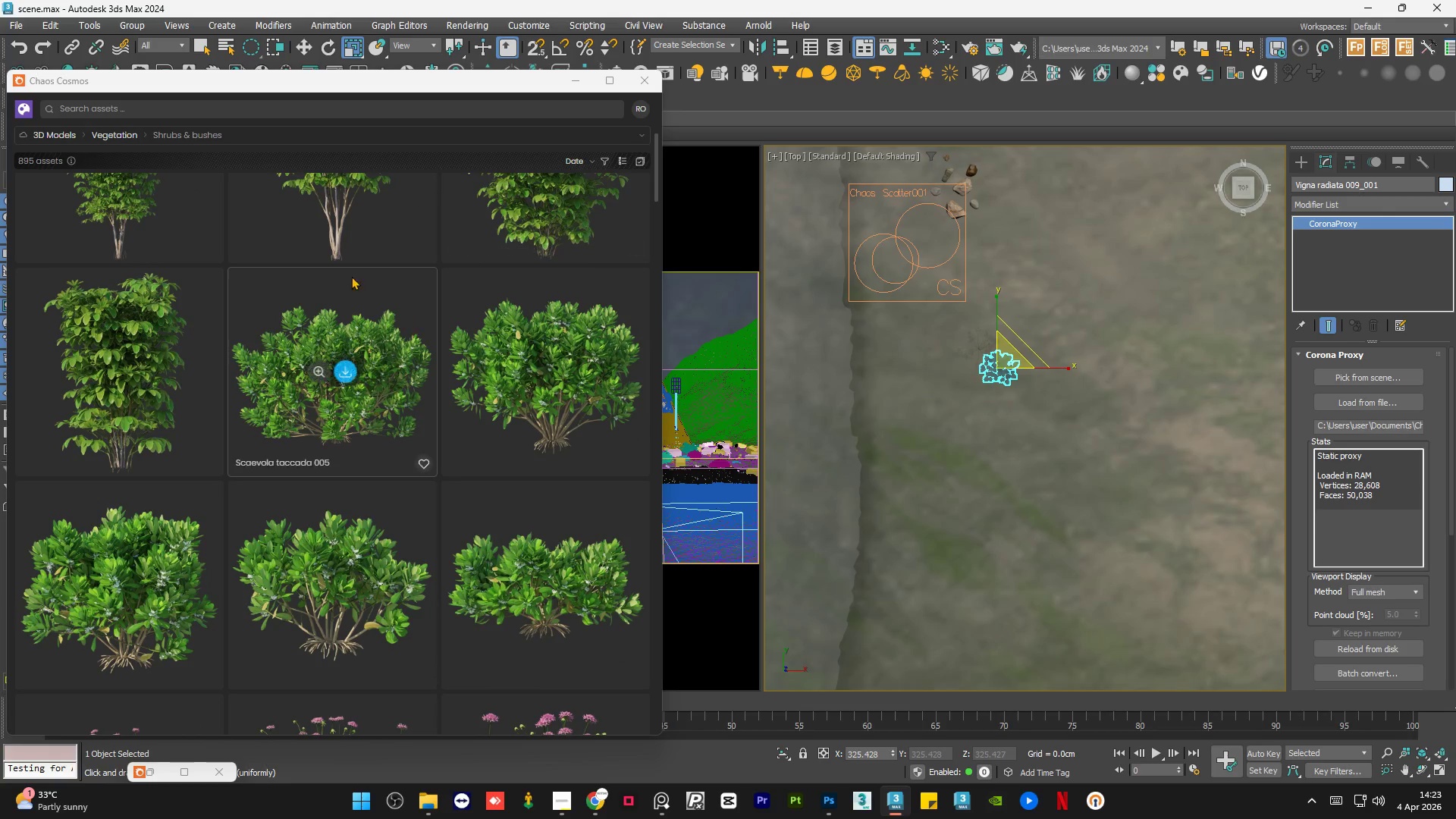 
left_click([118, 133])
 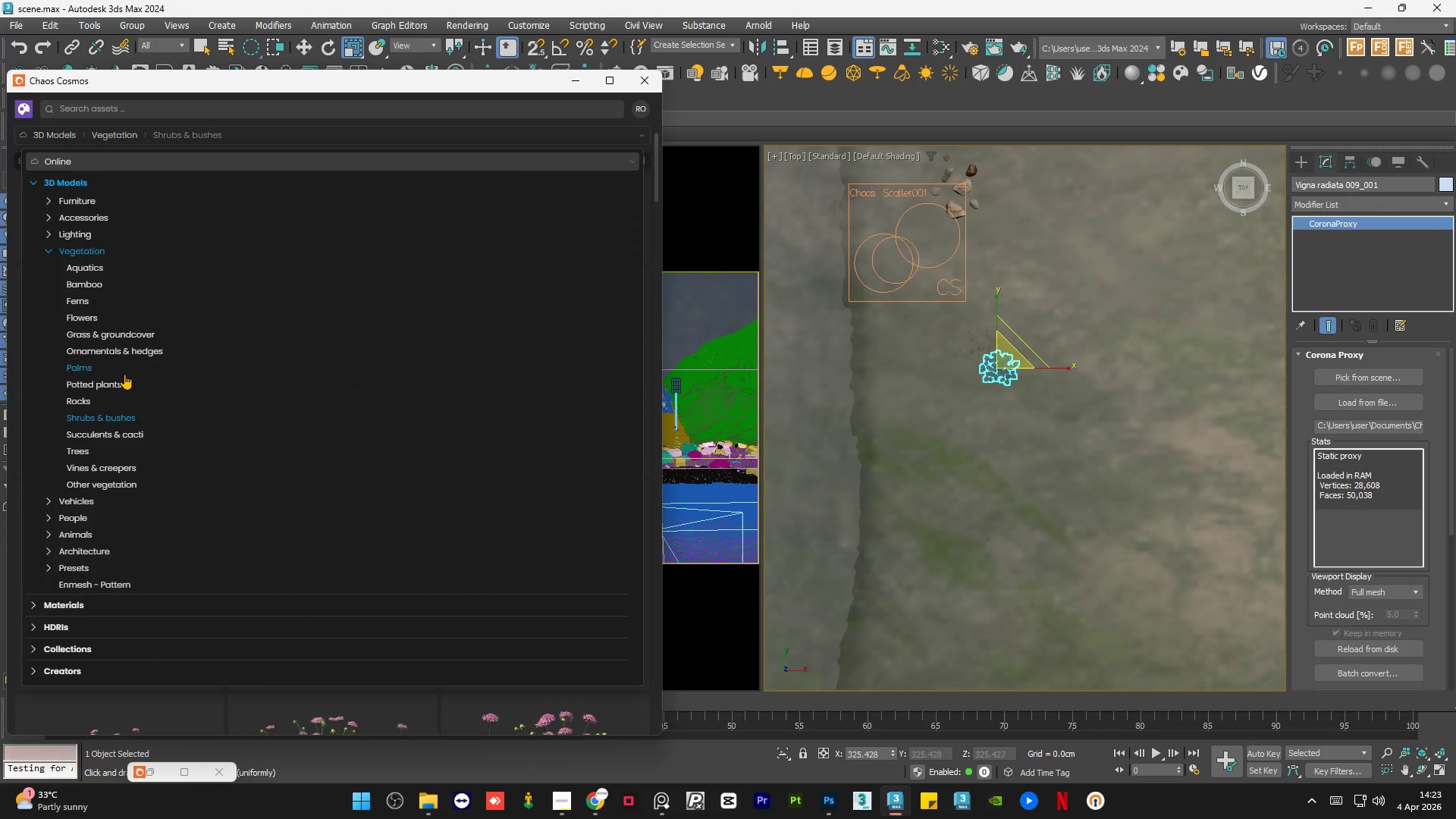 
left_click([134, 339])
 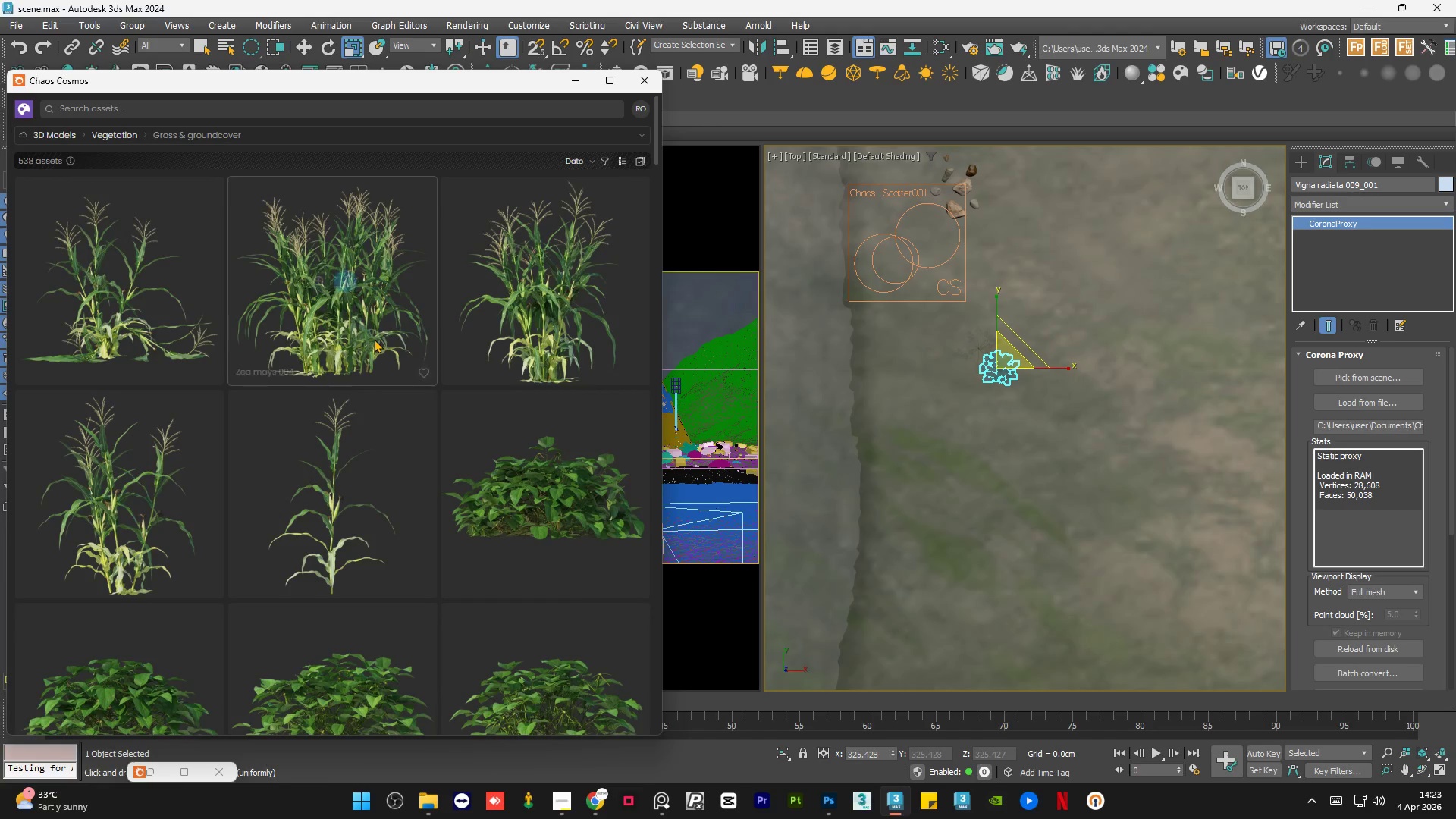 
scroll: coordinate [381, 334], scroll_direction: none, amount: 0.0
 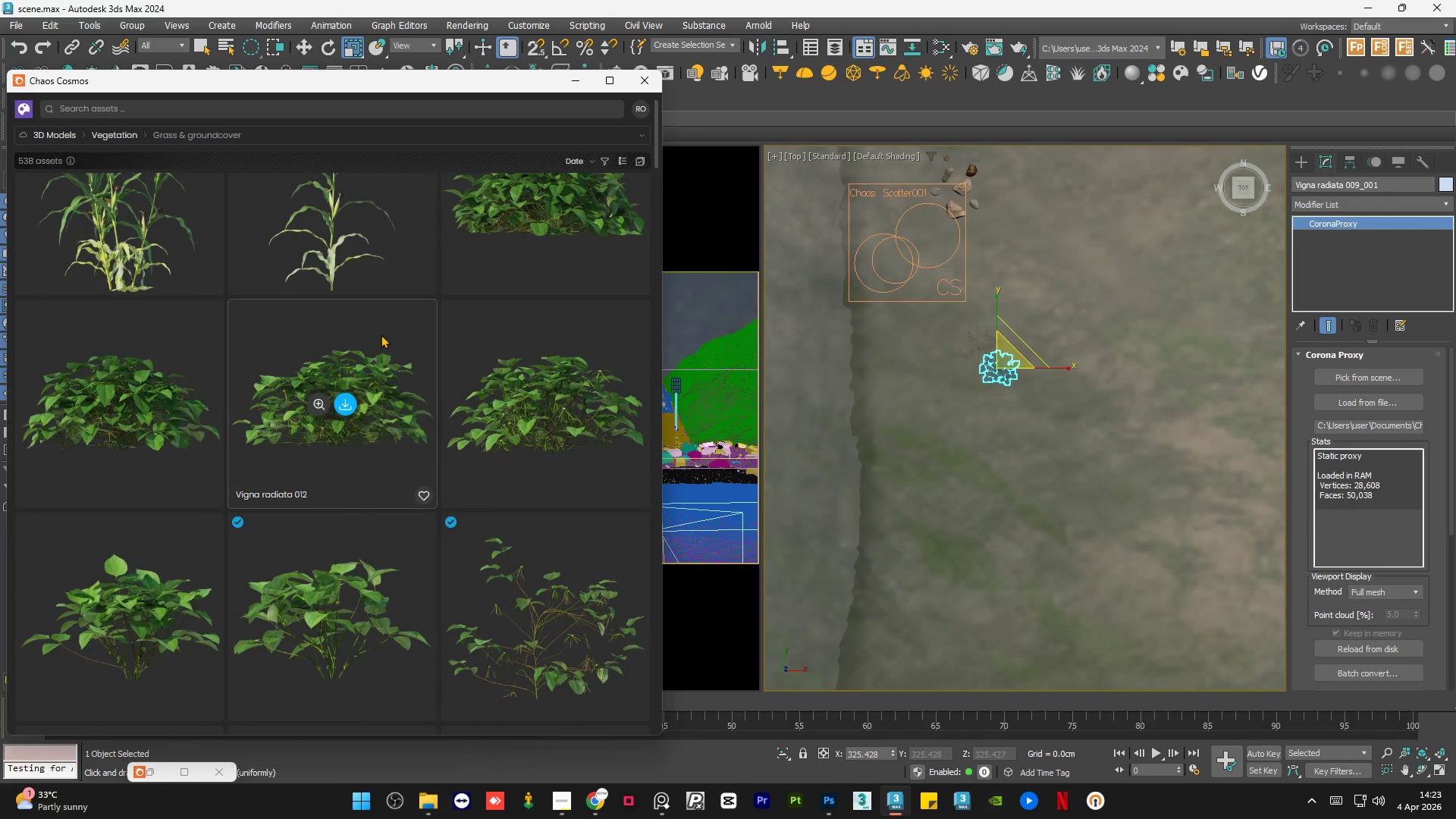 
scroll: coordinate [381, 334], scroll_direction: up, amount: 2.0
 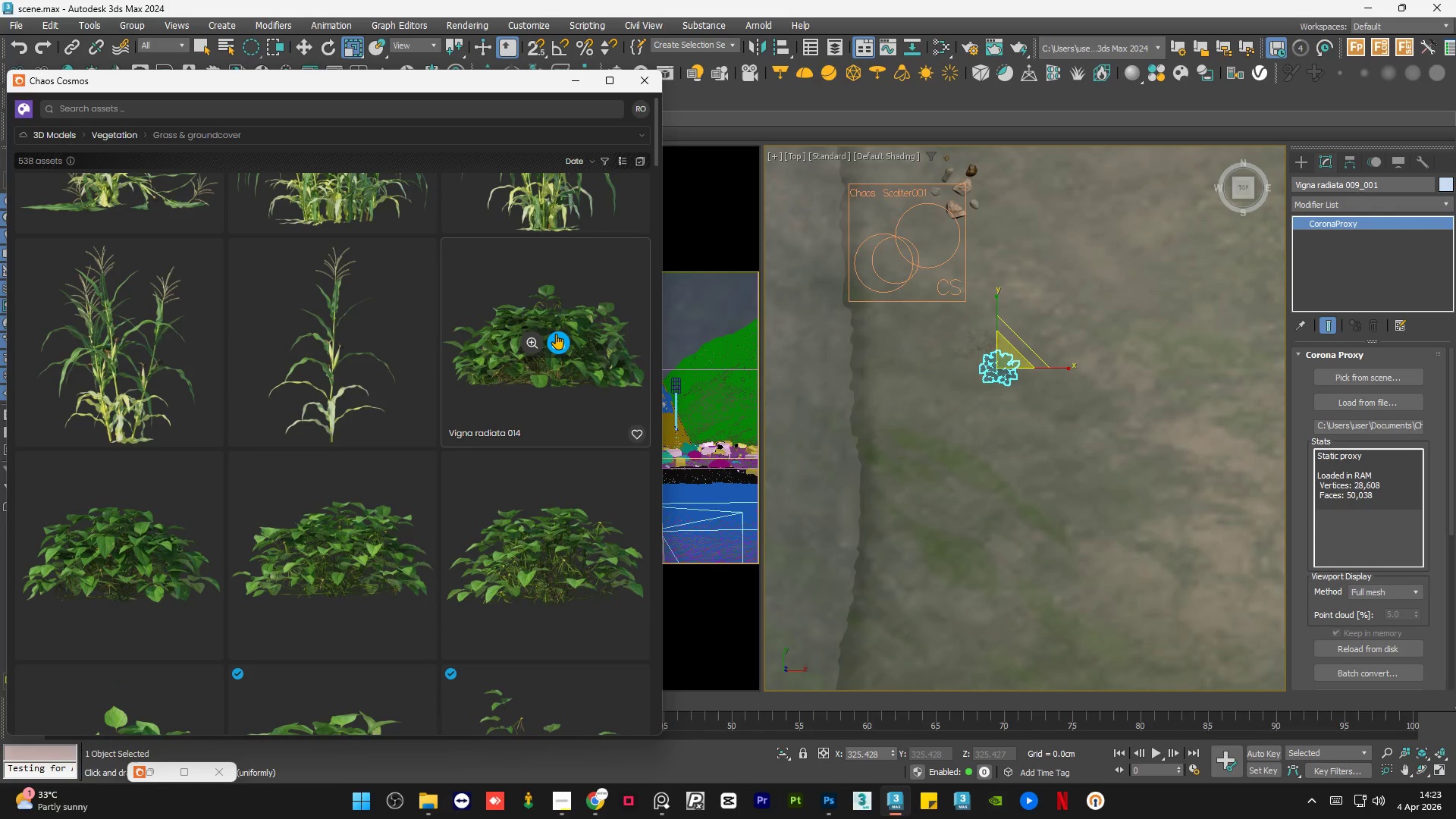 
left_click([558, 340])
 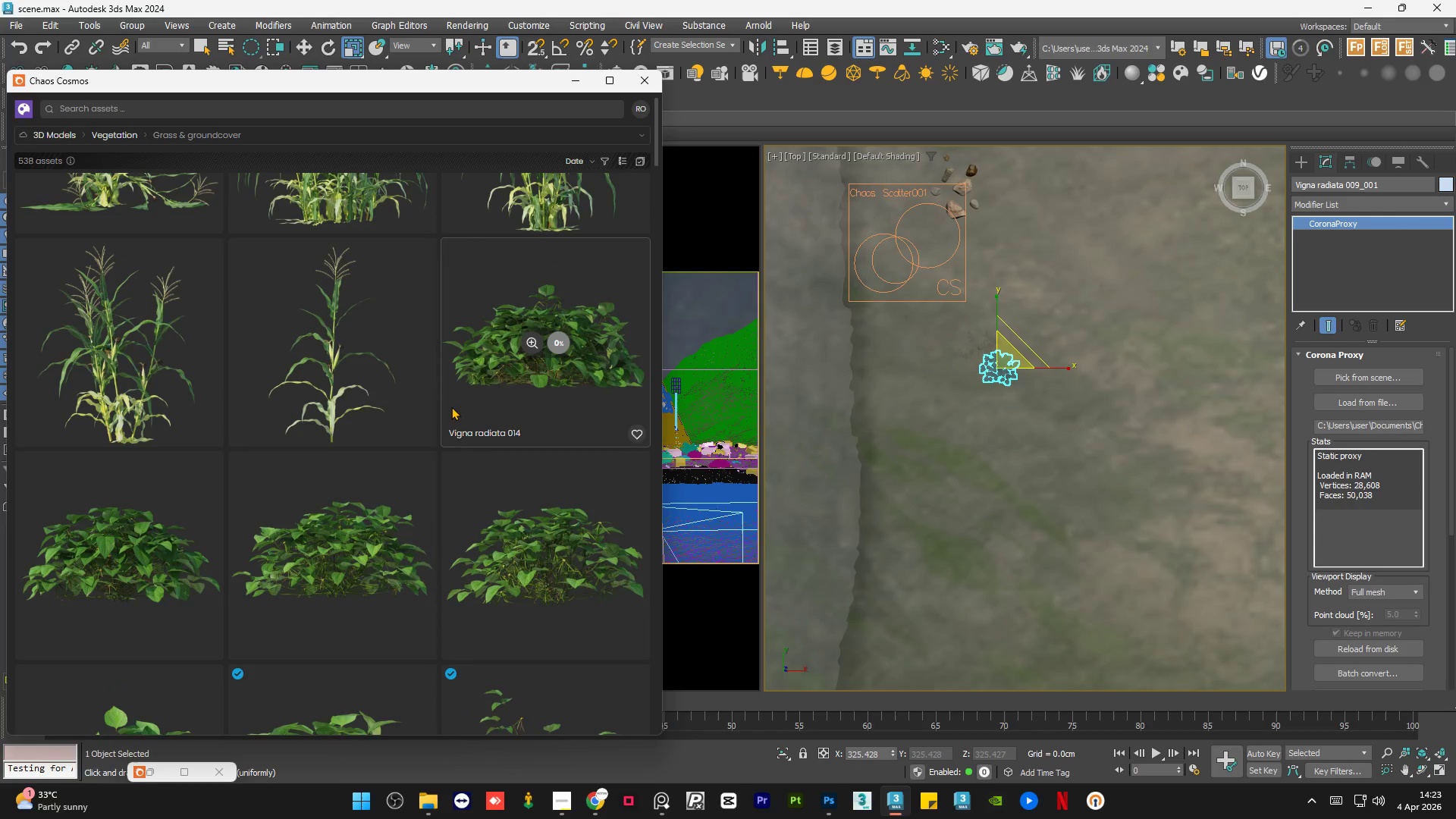 
scroll: coordinate [444, 410], scroll_direction: down, amount: 3.0
 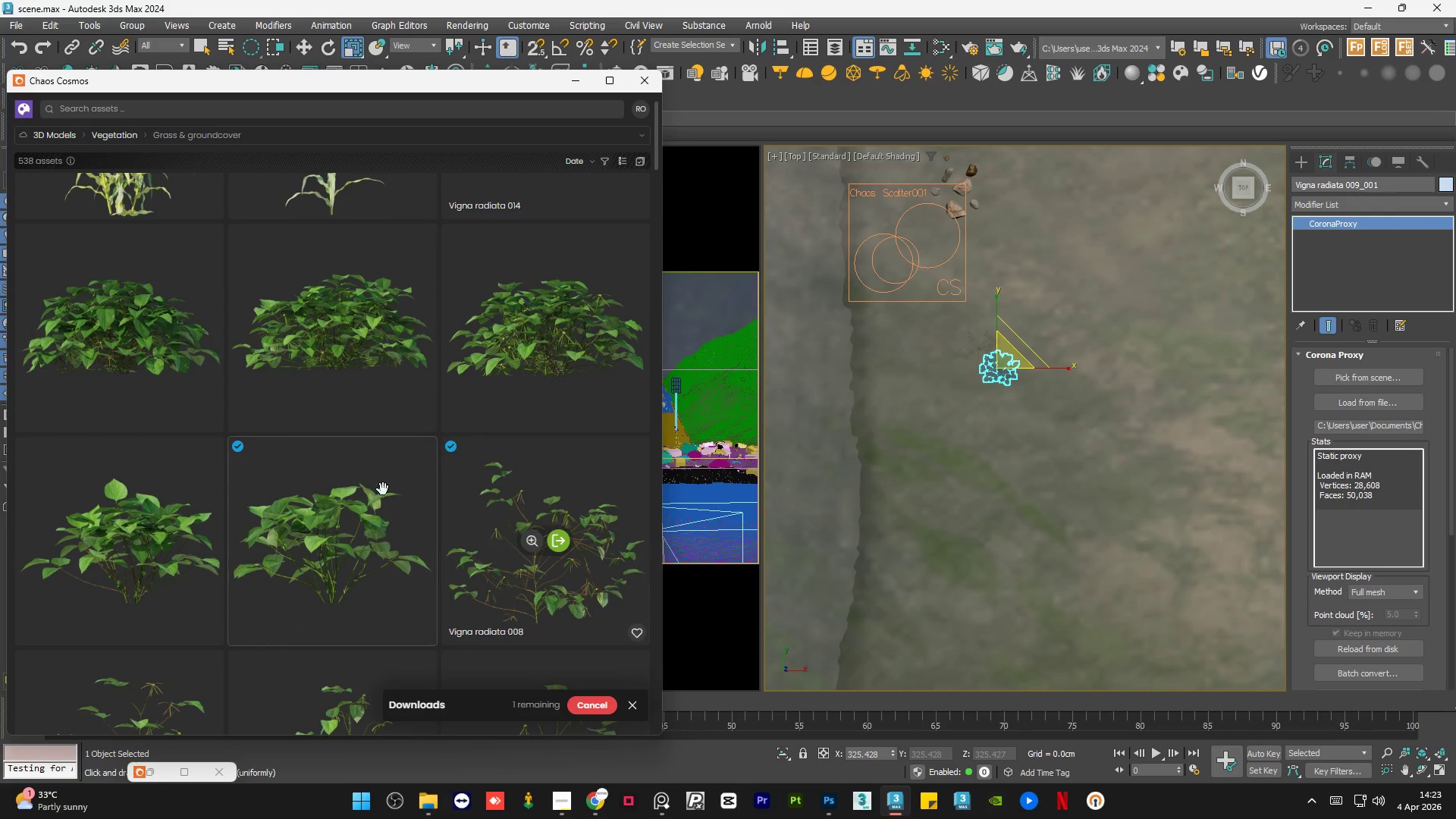 
scroll: coordinate [999, 354], scroll_direction: up, amount: 5.0
 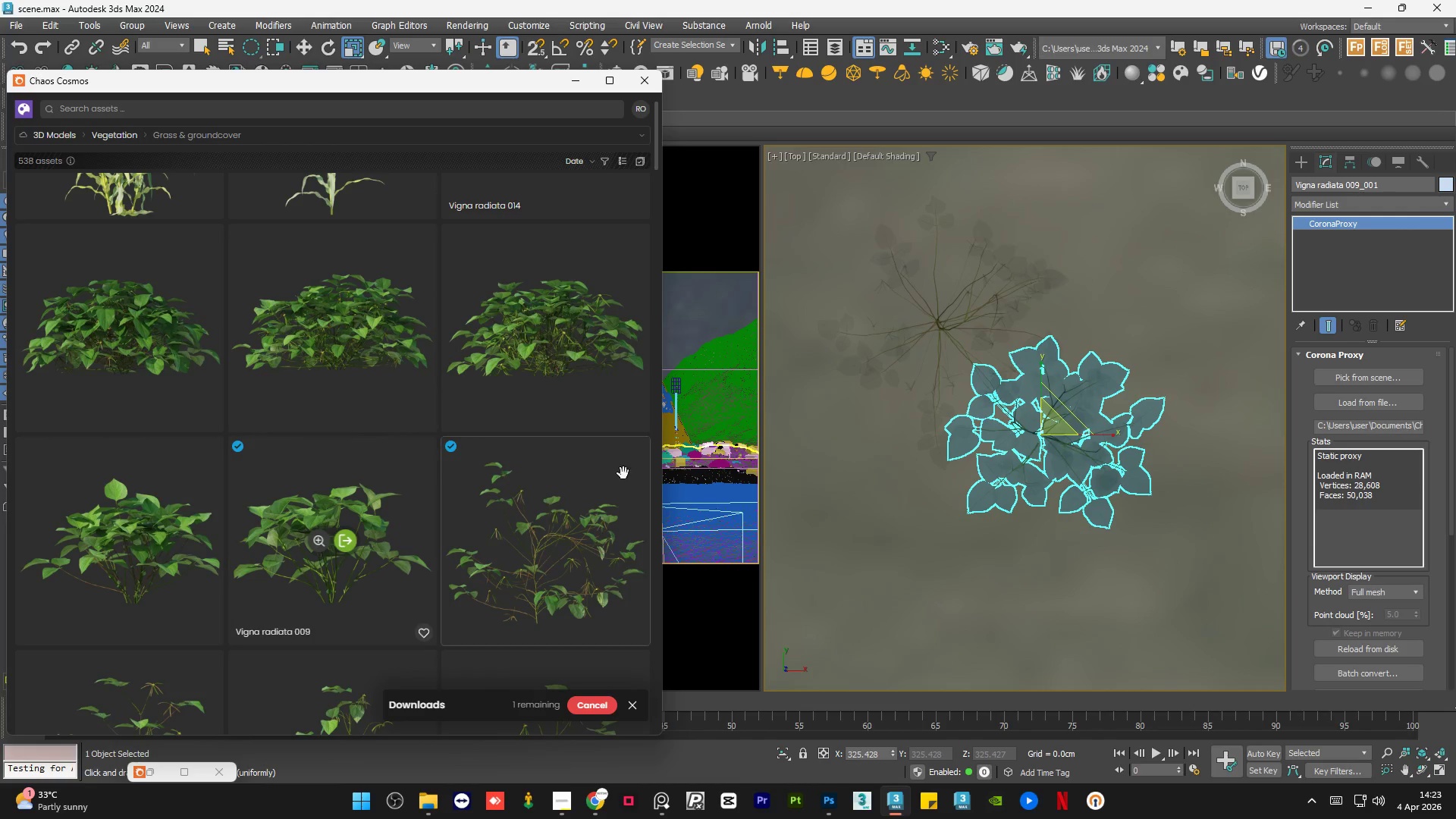 
left_click_drag(start_coordinate=[1045, 423], to_coordinate=[1051, 510])
 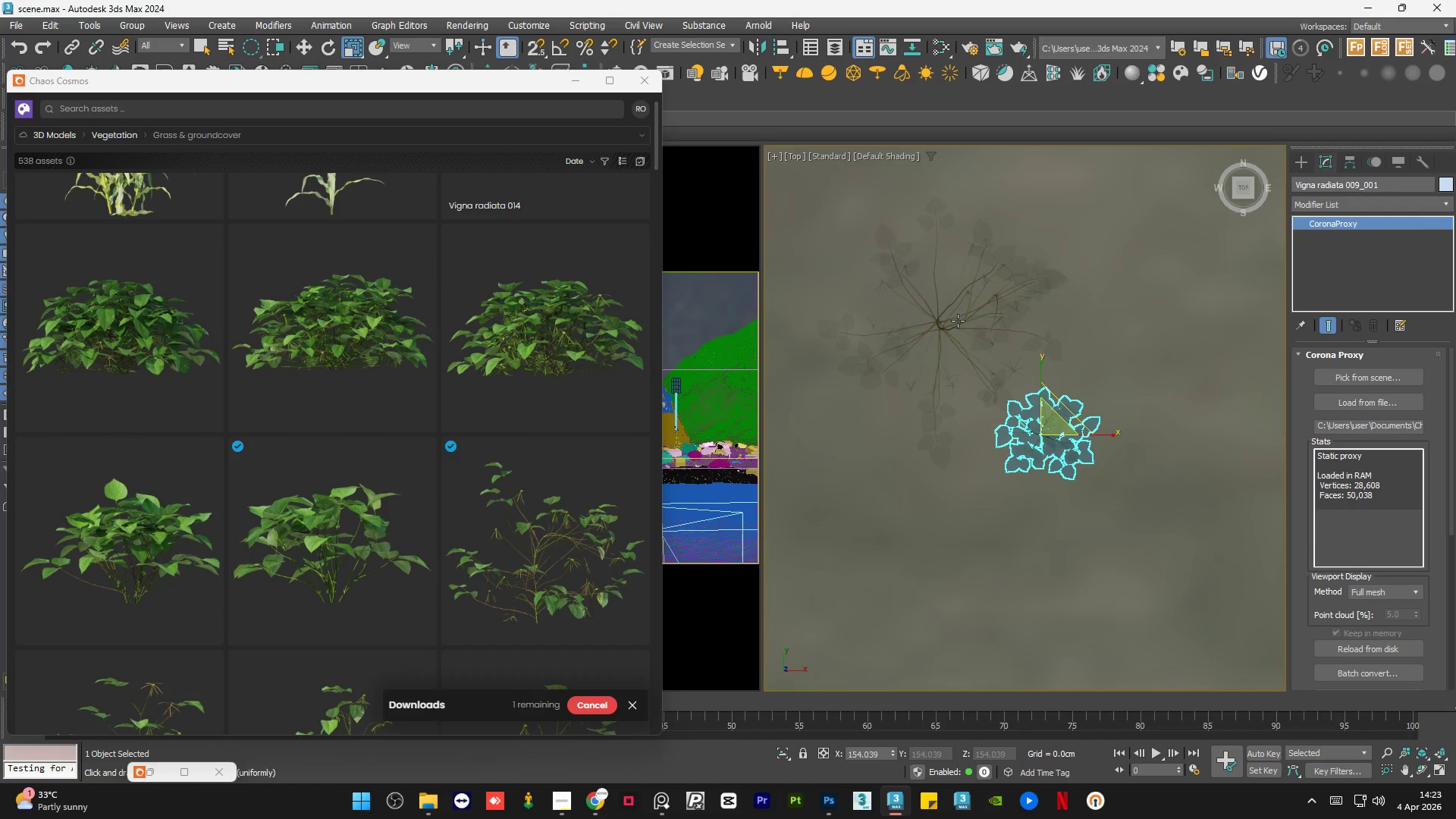 
left_click([937, 318])
 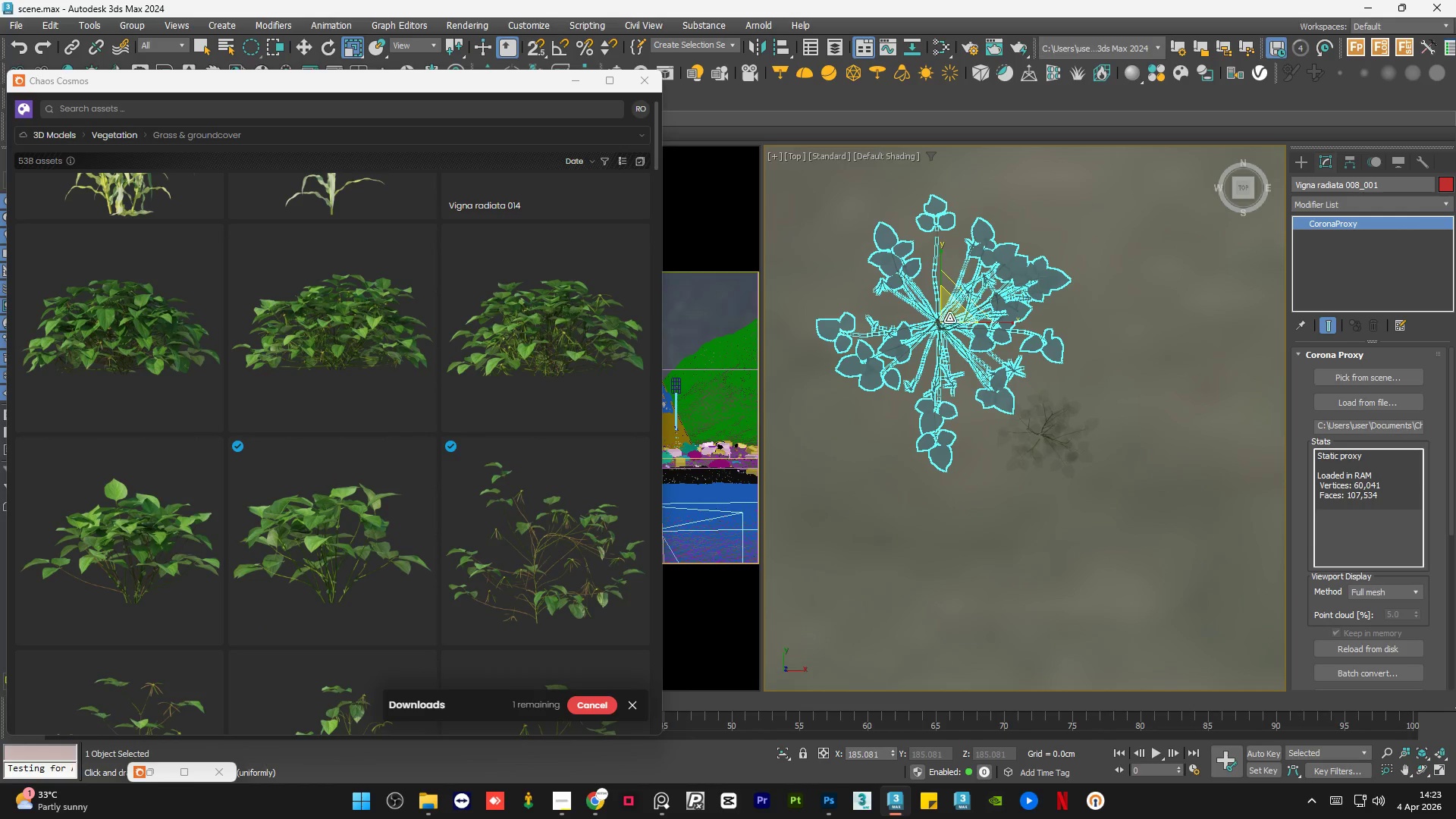 
left_click_drag(start_coordinate=[952, 312], to_coordinate=[965, 403])
 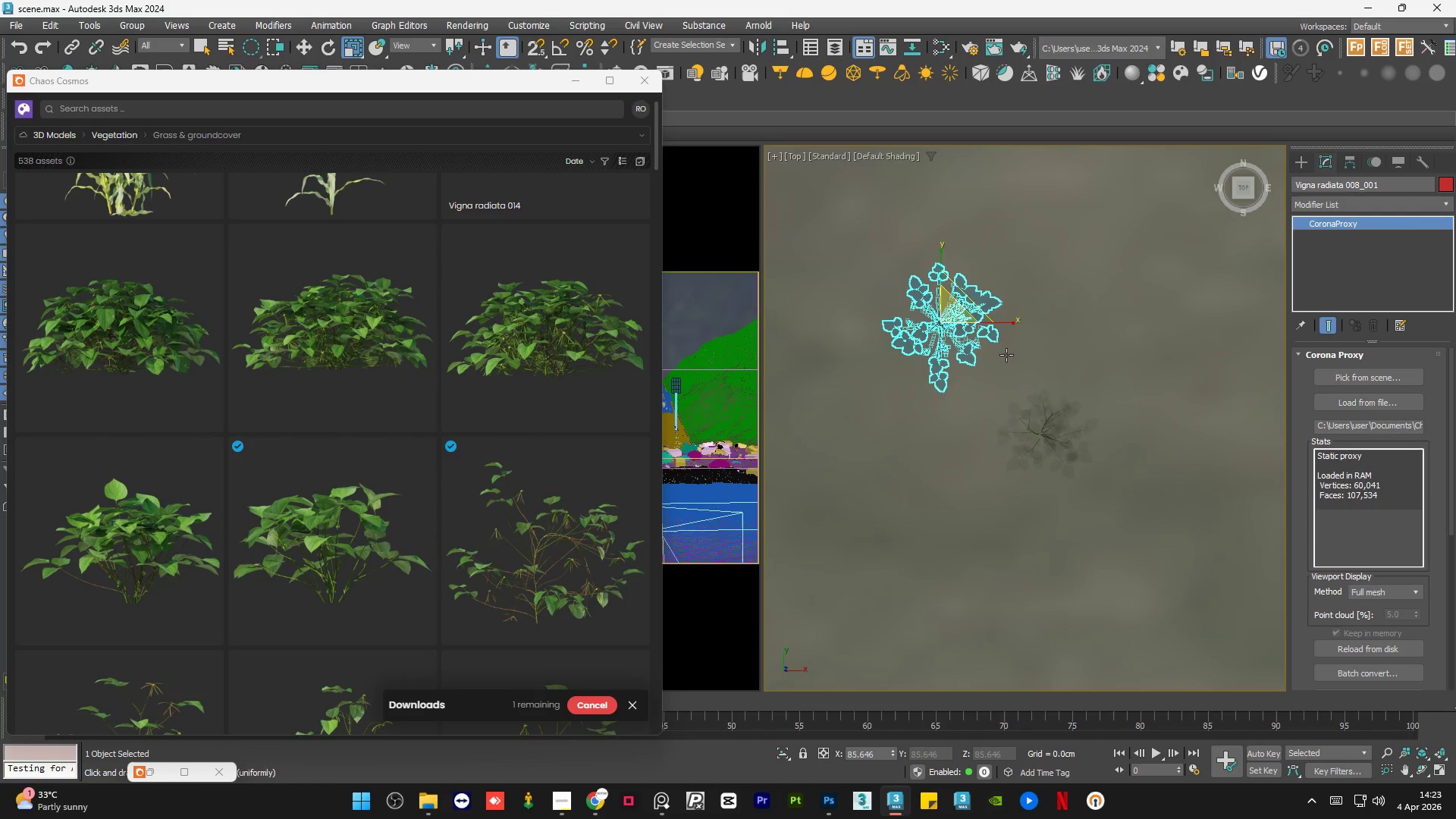 
scroll: coordinate [1041, 384], scroll_direction: down, amount: 8.0
 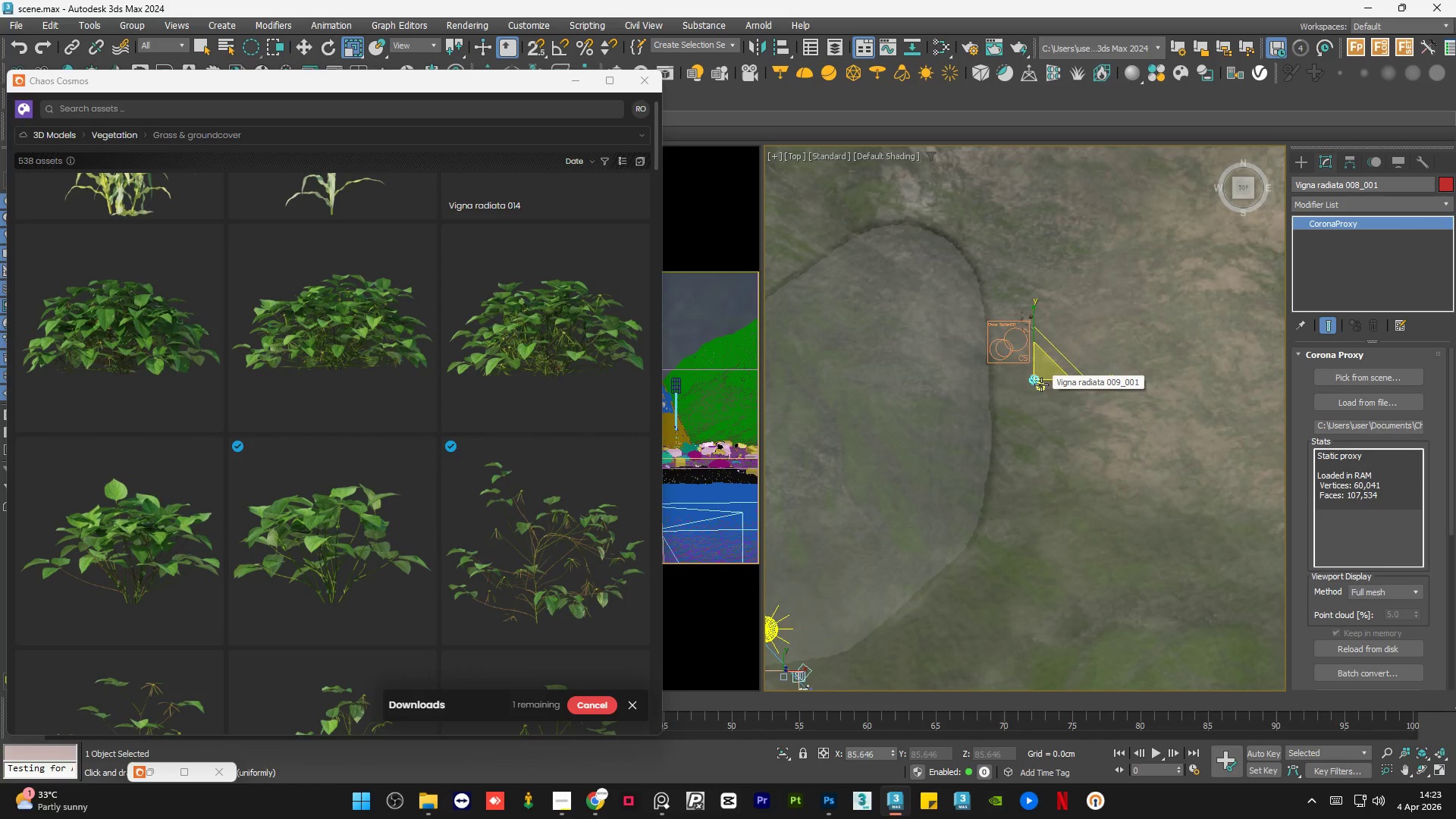 
hold_key(key=ControlLeft, duration=0.59)
 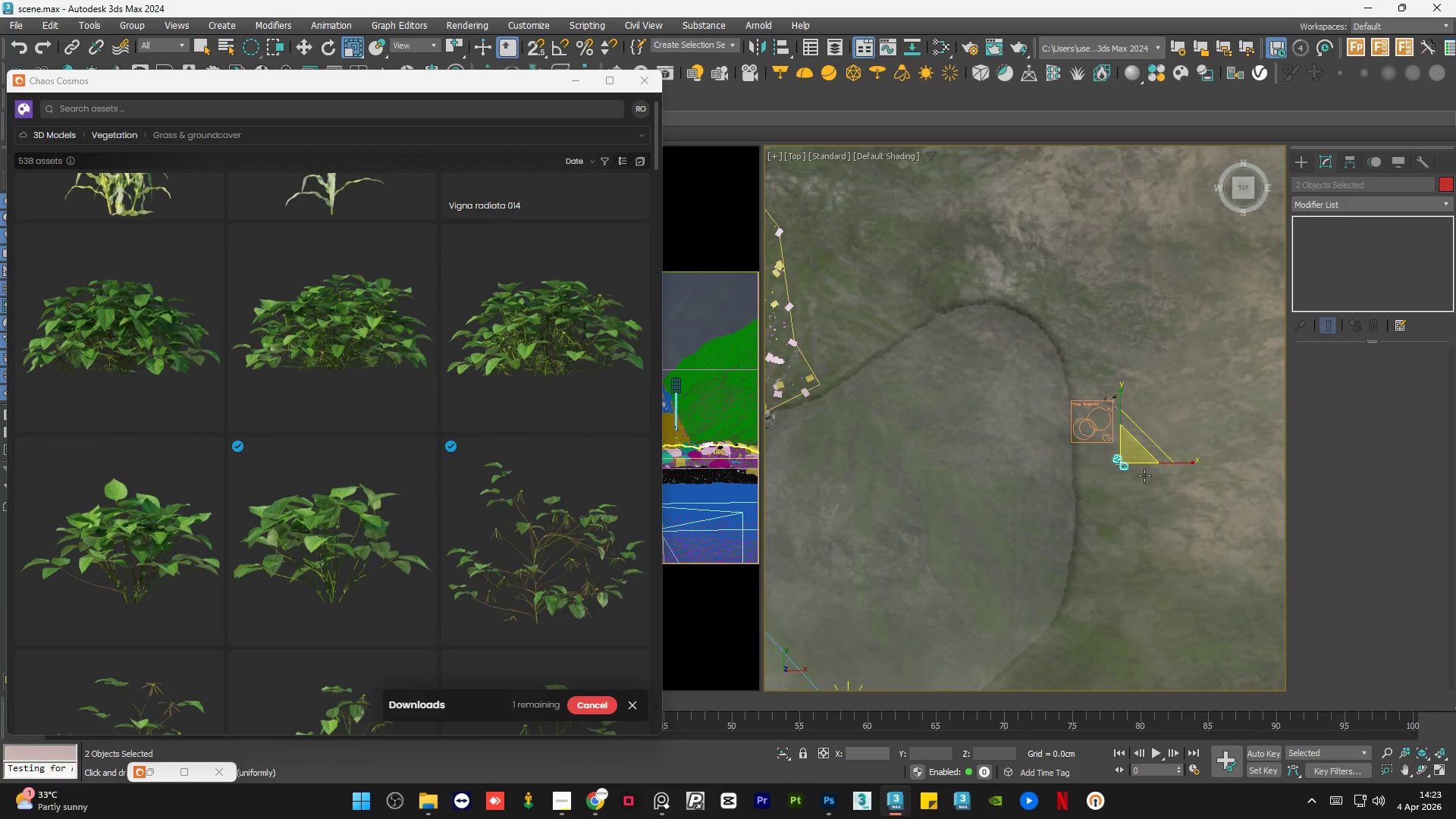 
scroll: coordinate [1031, 368], scroll_direction: up, amount: 5.0
 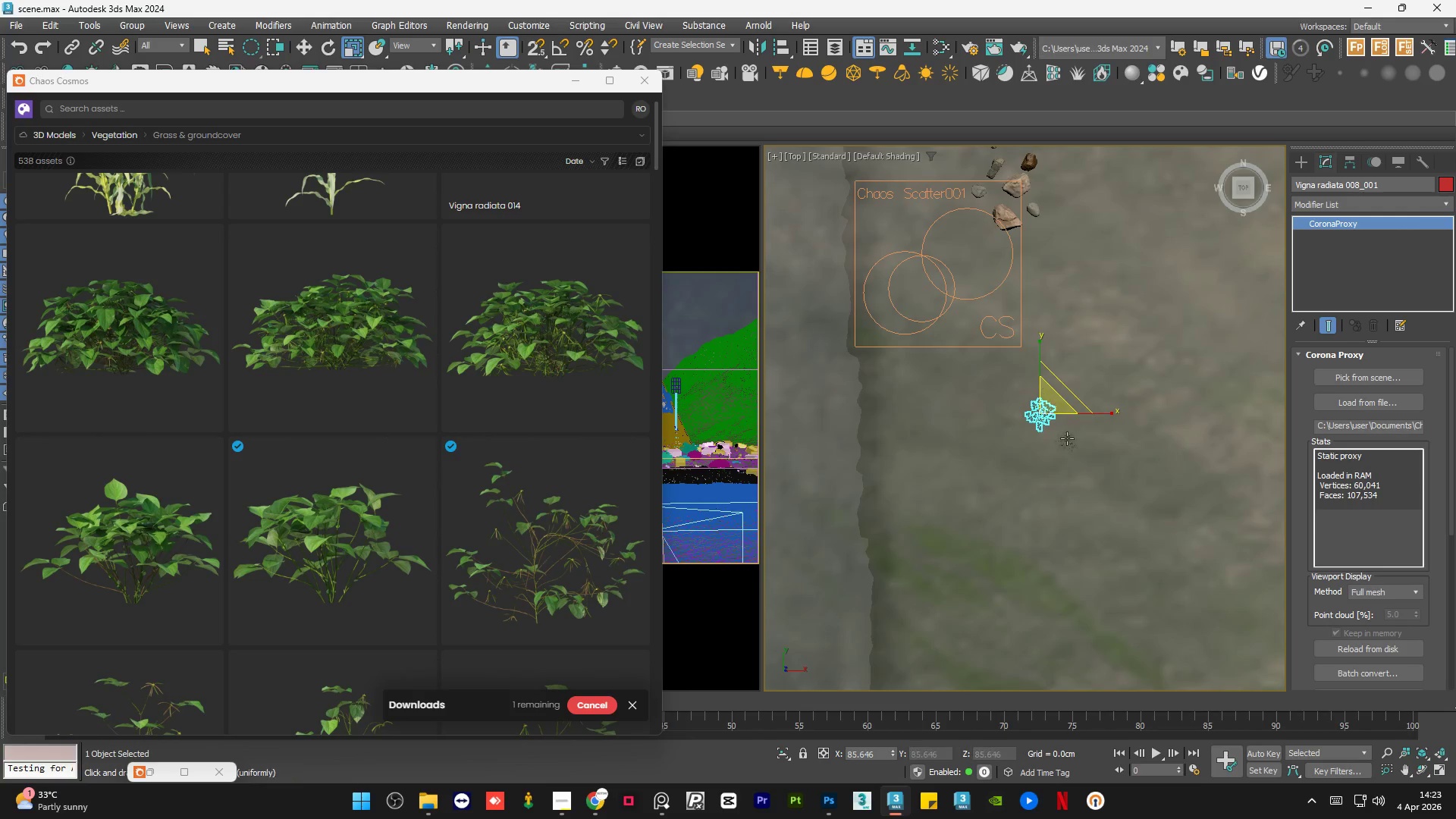 
left_click([1067, 443])
 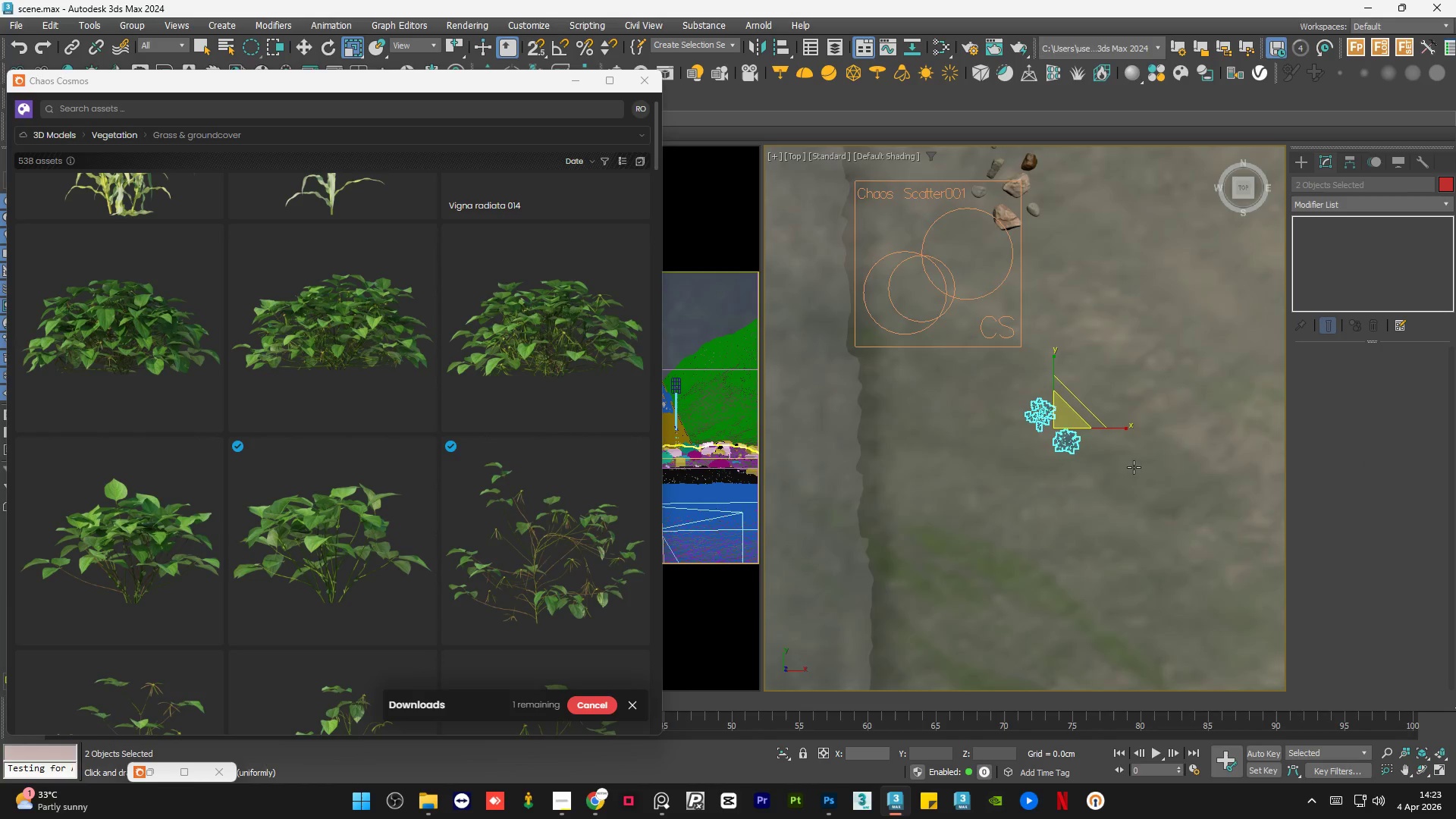 
key(W)
 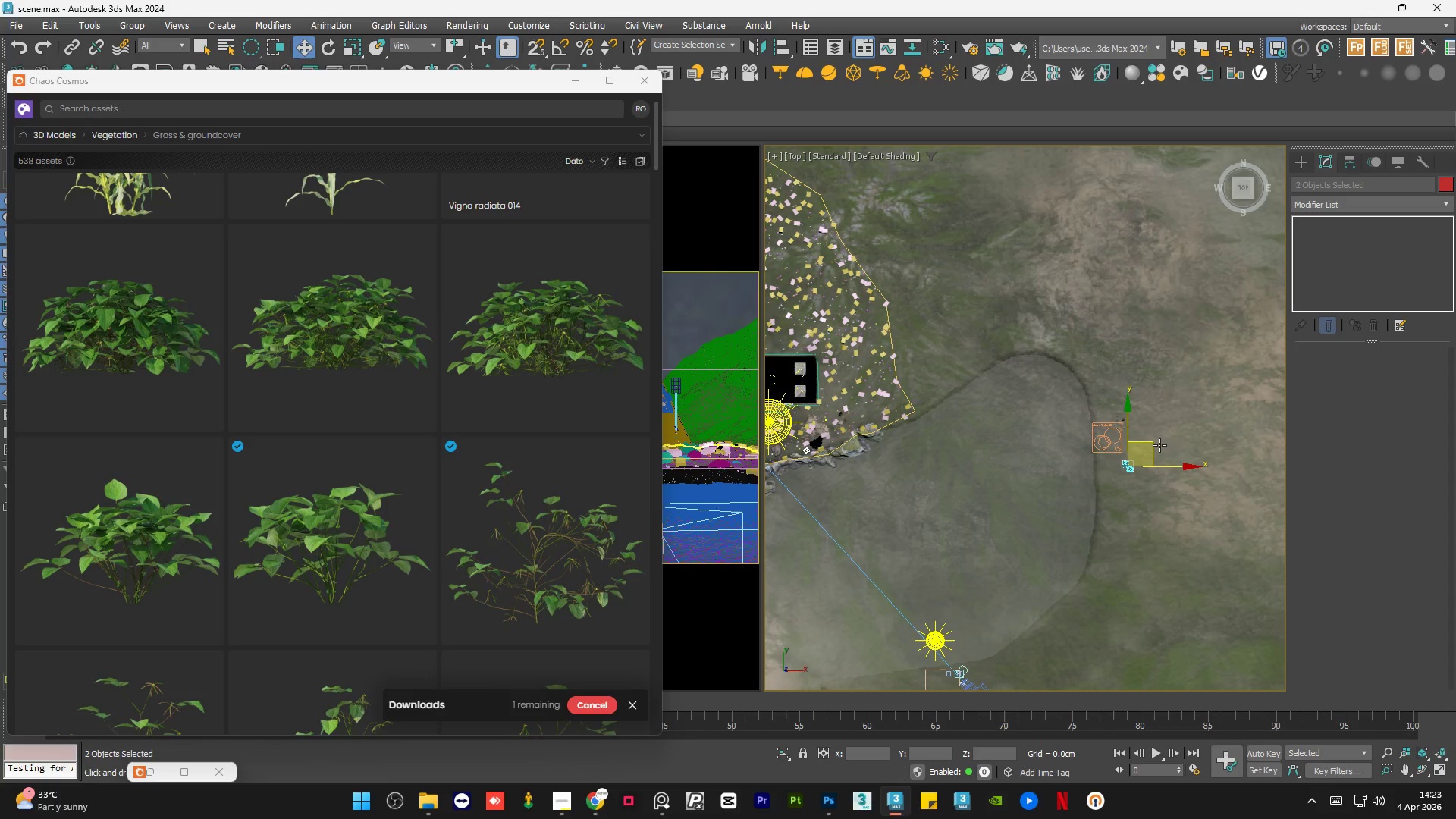 
scroll: coordinate [1144, 475], scroll_direction: down, amount: 5.0
 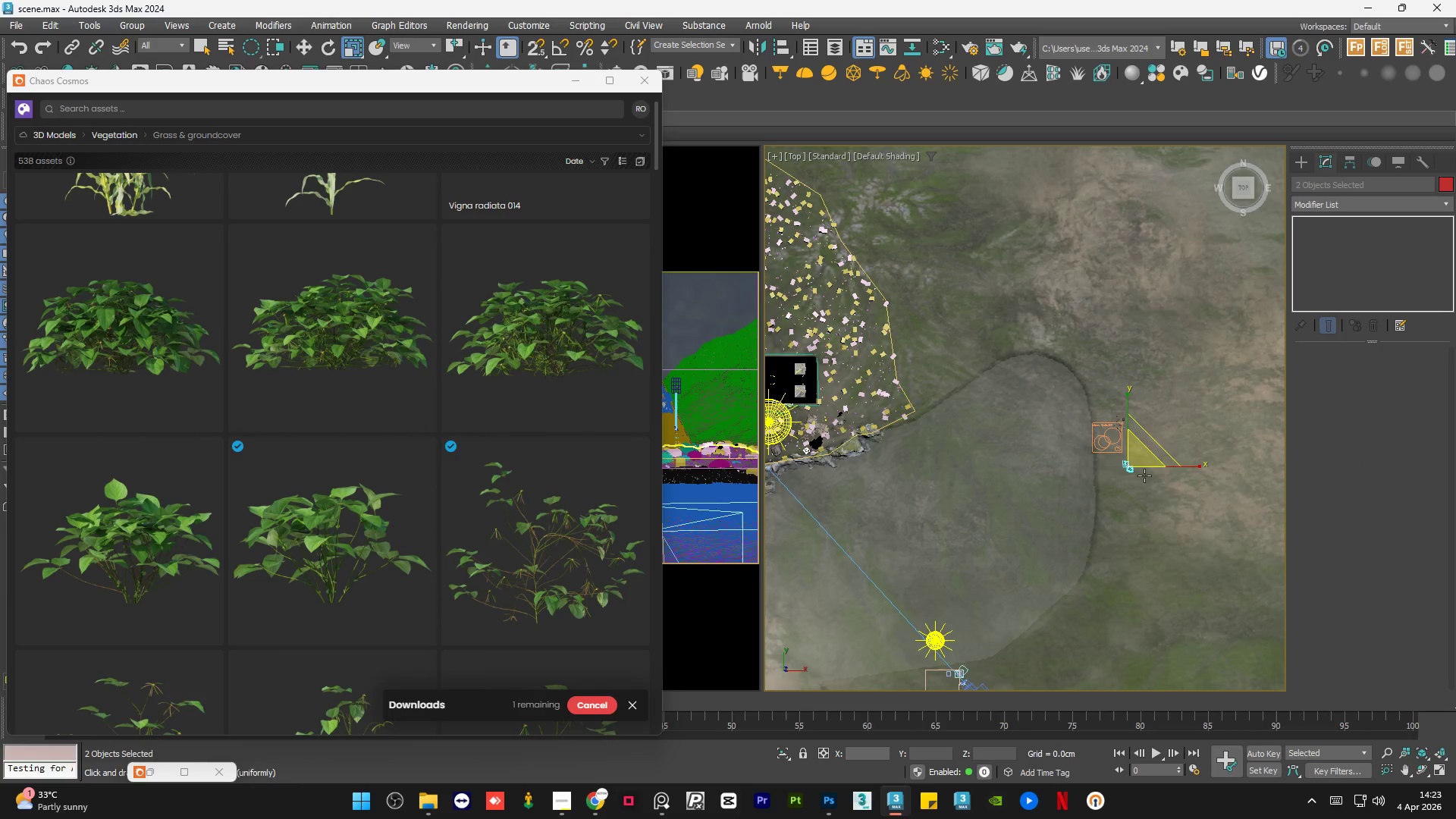 
left_click_drag(start_coordinate=[1157, 444], to_coordinate=[893, 388])
 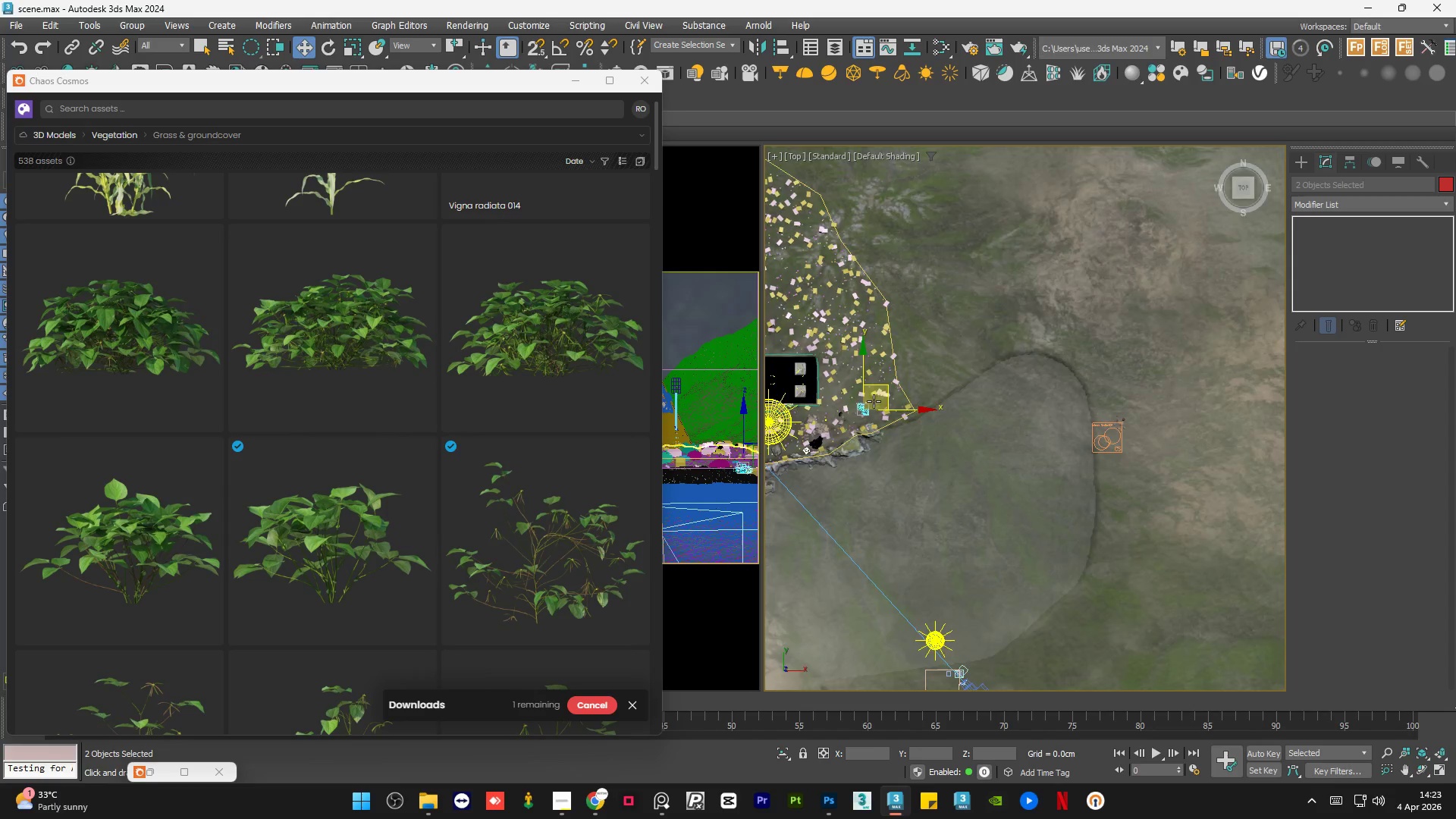 
scroll: coordinate [990, 416], scroll_direction: up, amount: 6.0
 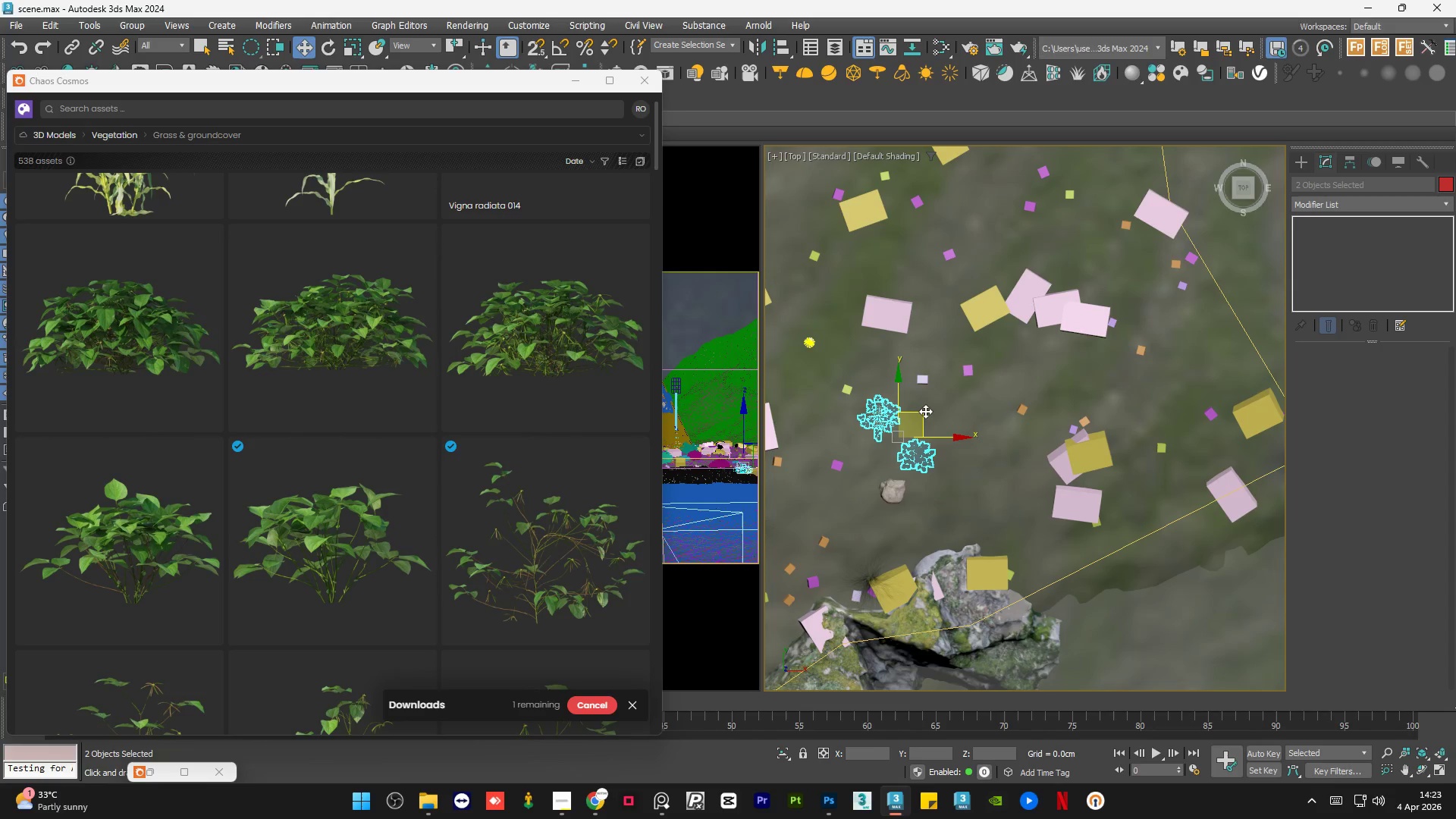 
left_click_drag(start_coordinate=[923, 414], to_coordinate=[940, 425])
 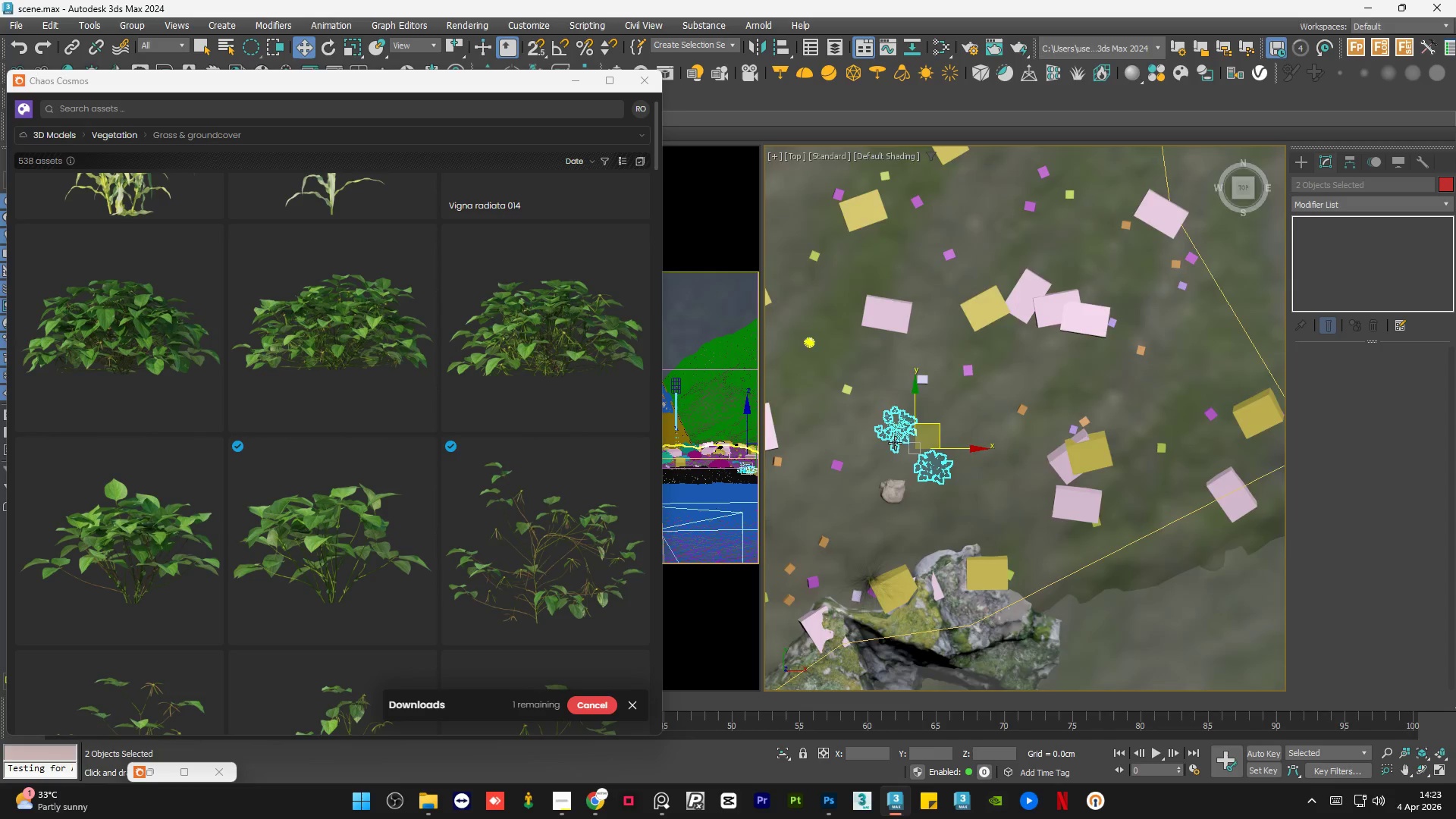 
hold_key(key=AltLeft, duration=1.41)
 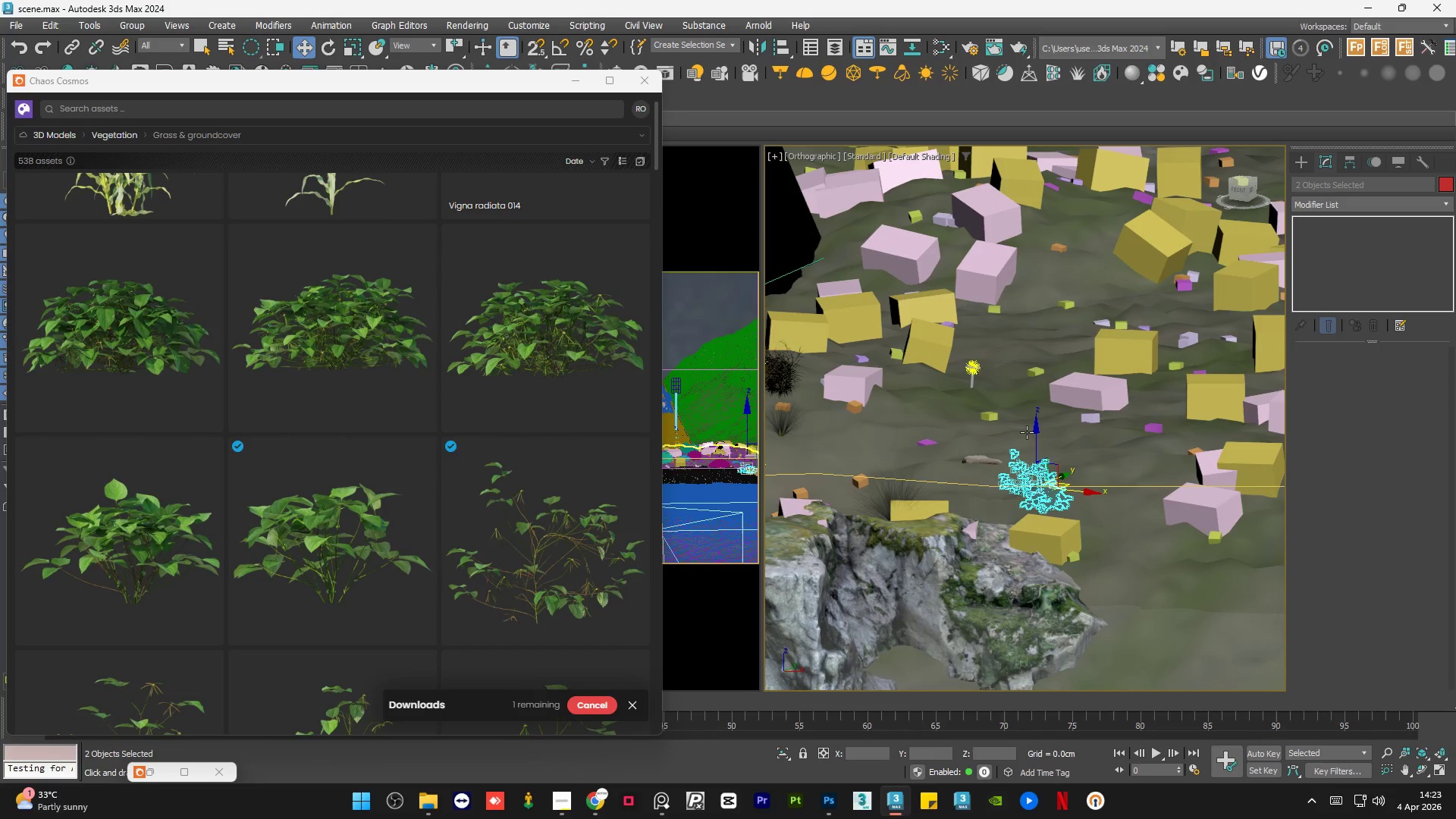 
scroll: coordinate [1046, 489], scroll_direction: up, amount: 1.0
 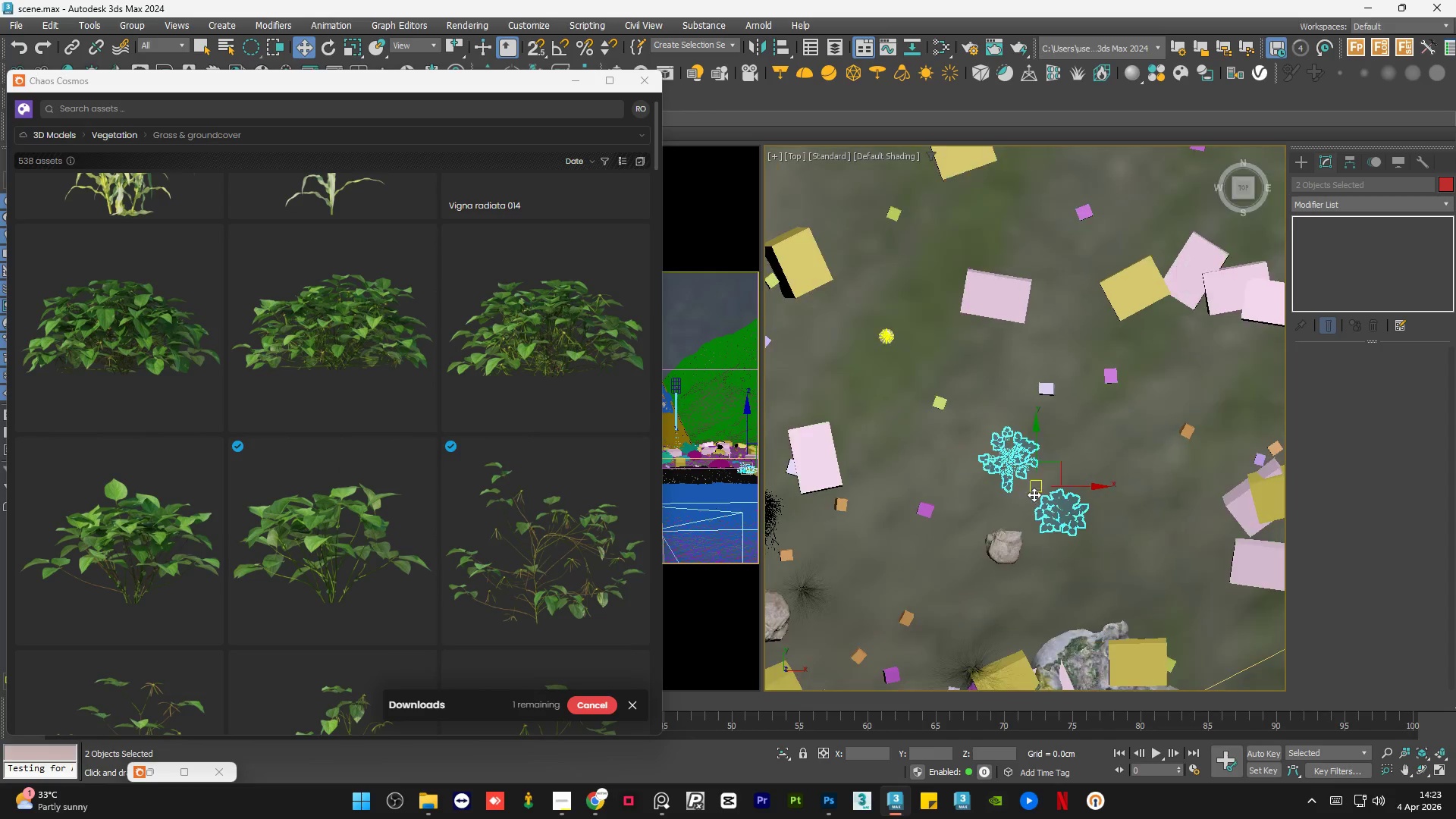 
hold_key(key=AltLeft, duration=3.84)
left_click_drag(start_coordinate=[1034, 435], to_coordinate=[1040, 383])
 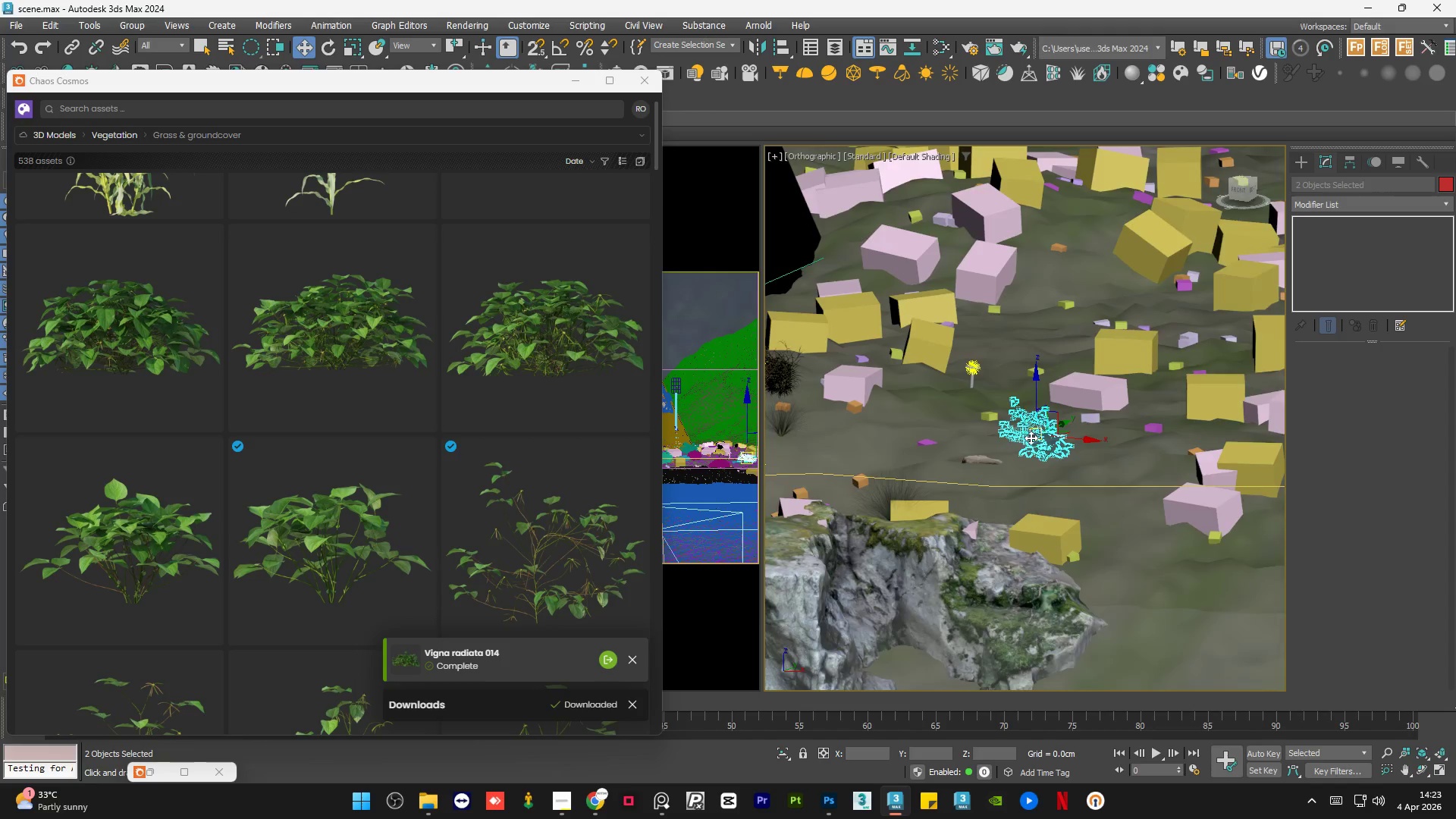 
scroll: coordinate [1031, 438], scroll_direction: up, amount: 6.0
 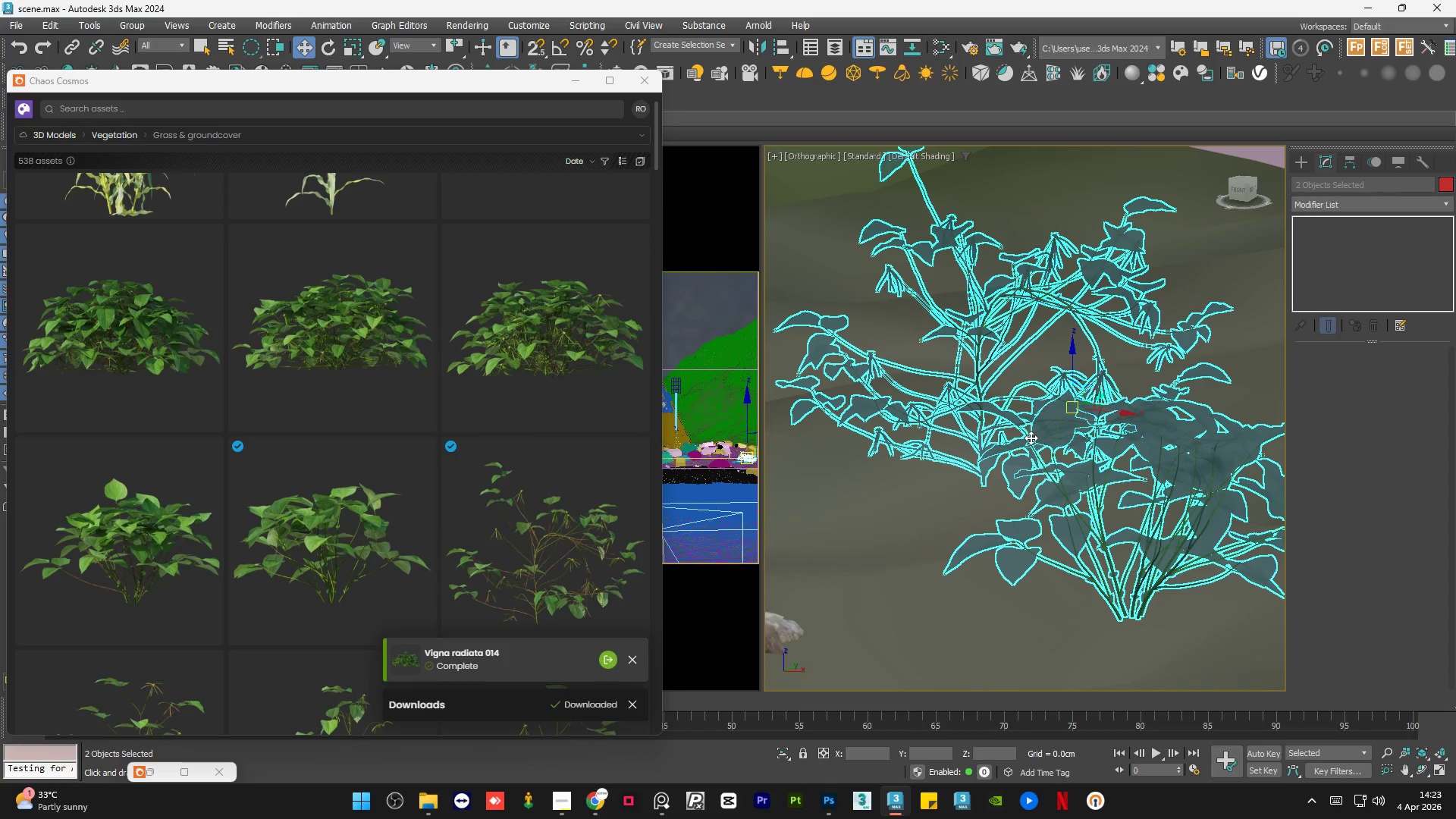 
hold_key(key=AltLeft, duration=1.42)
 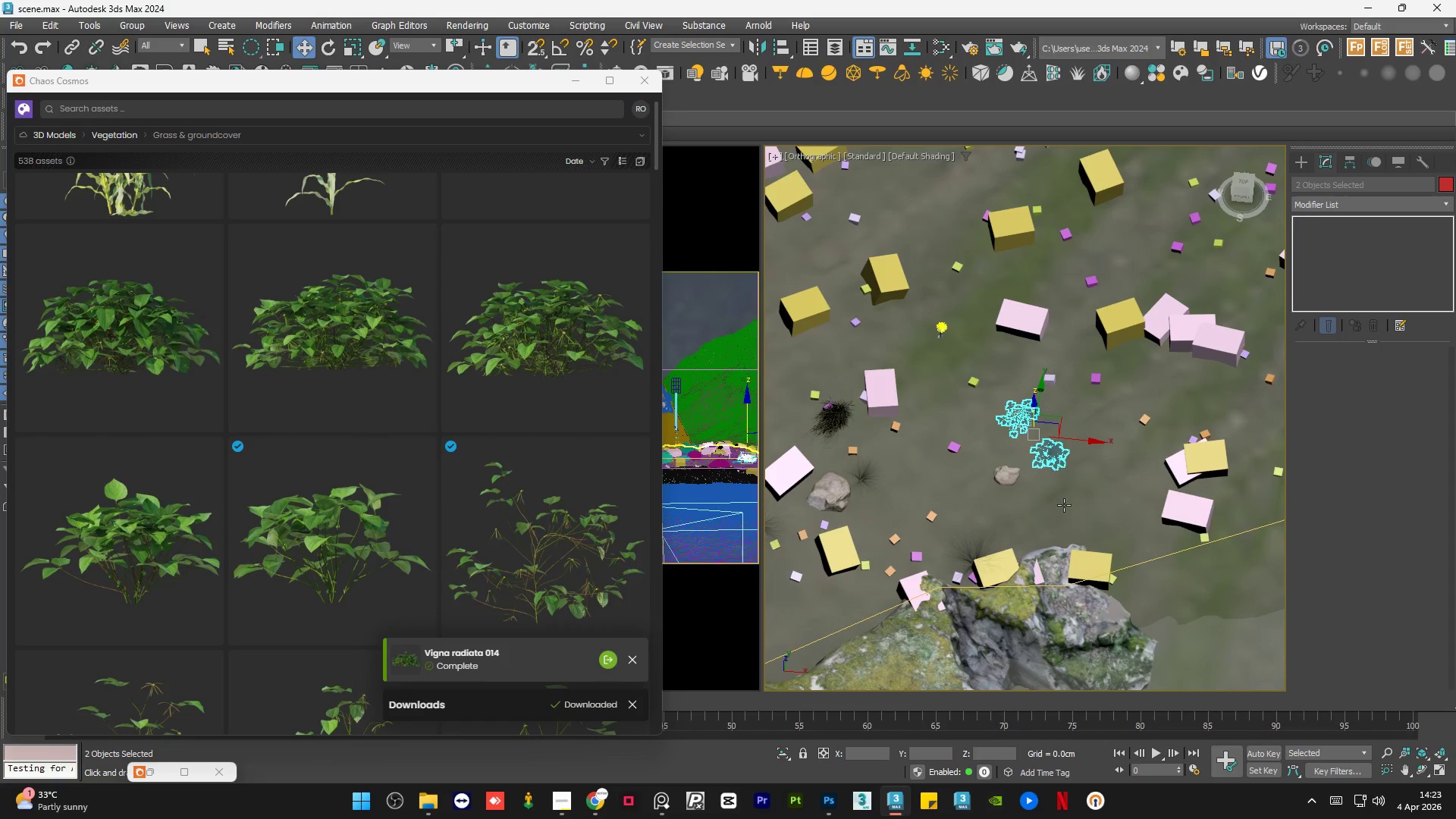 
scroll: coordinate [1030, 438], scroll_direction: down, amount: 7.0
 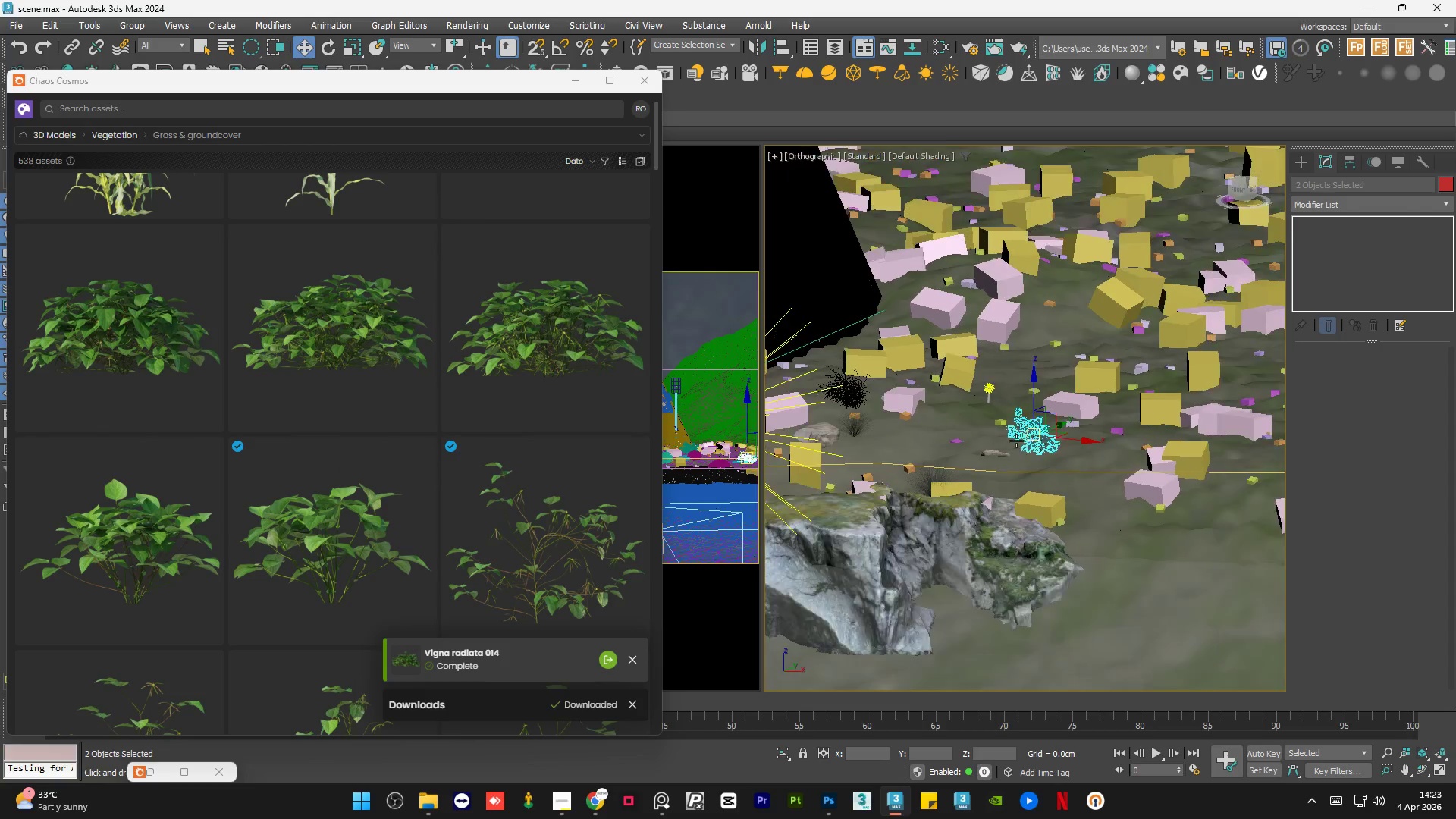 
left_click([1064, 505])
 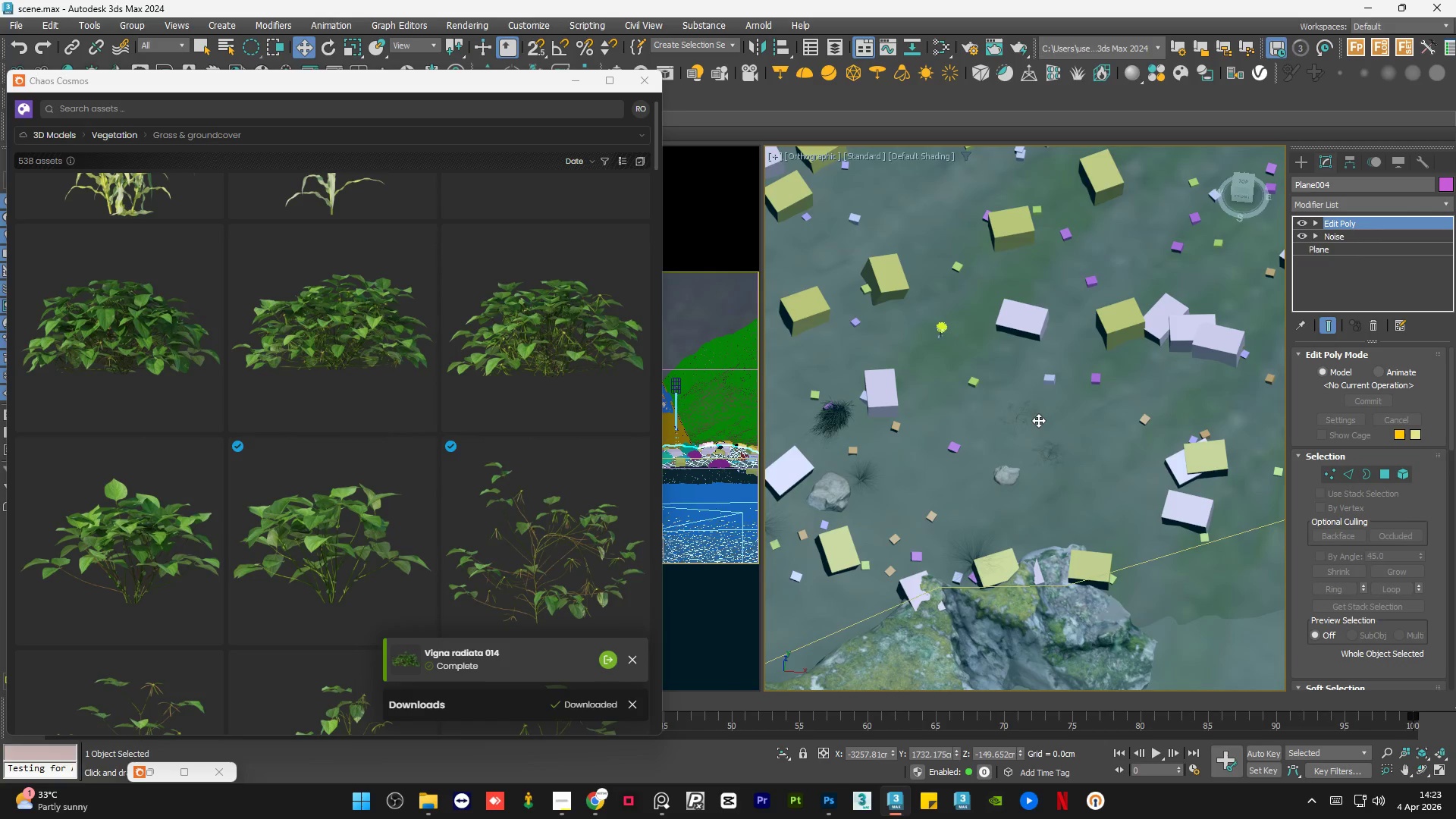 
scroll: coordinate [1038, 420], scroll_direction: up, amount: 3.0
 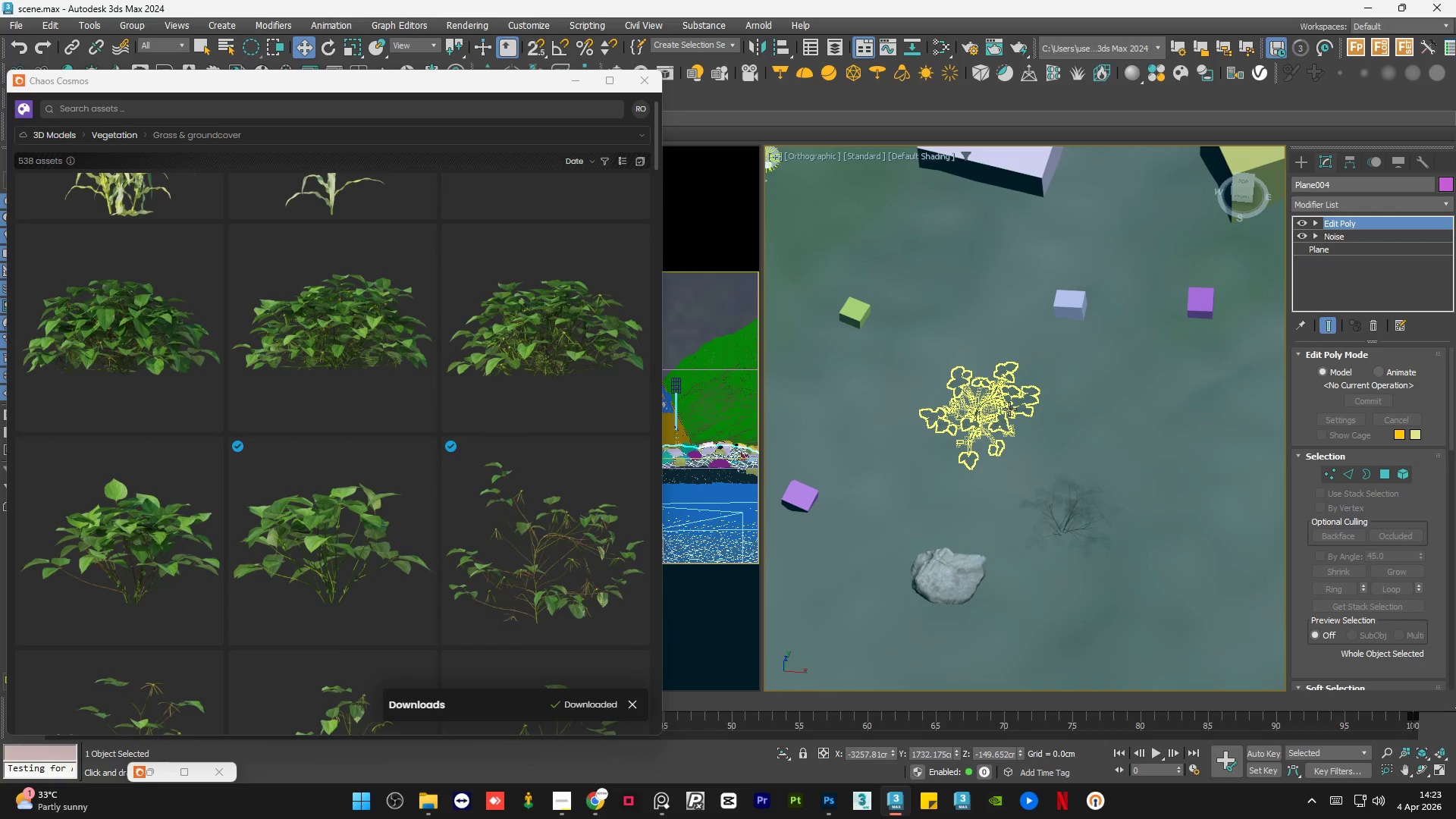 
left_click([1009, 409])
 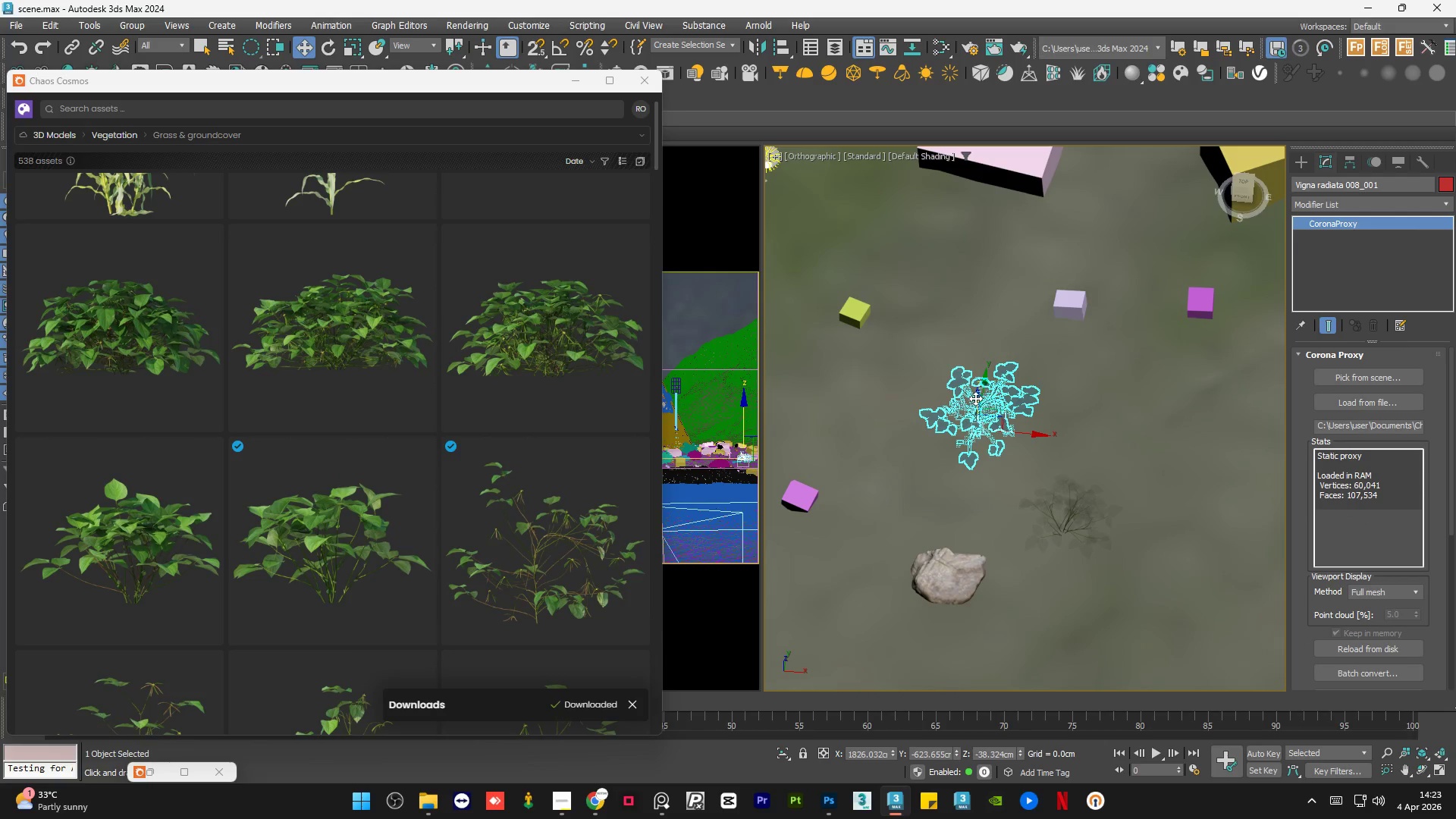 
left_click_drag(start_coordinate=[976, 398], to_coordinate=[976, 384])
 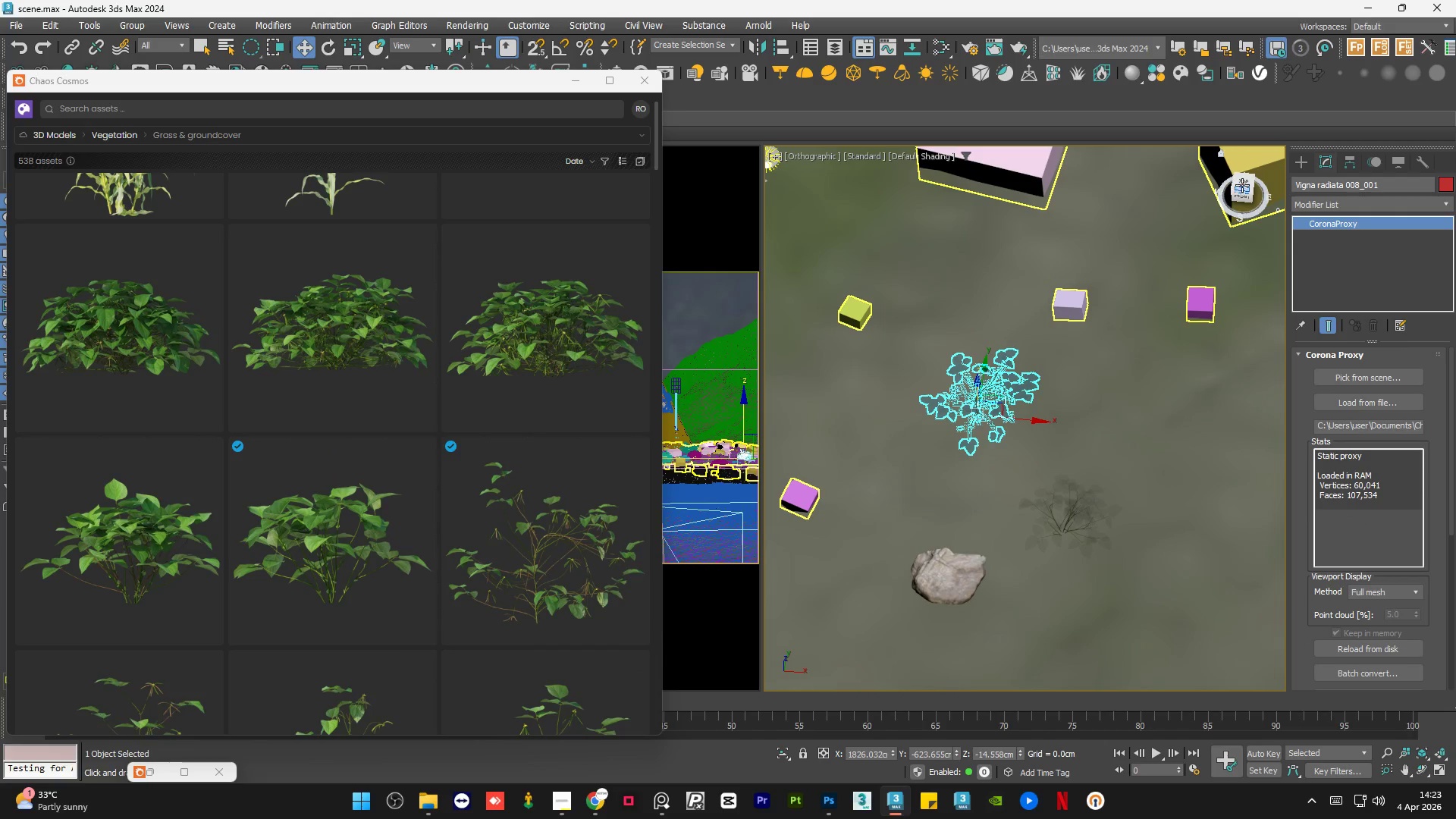 
left_click([1243, 182])
 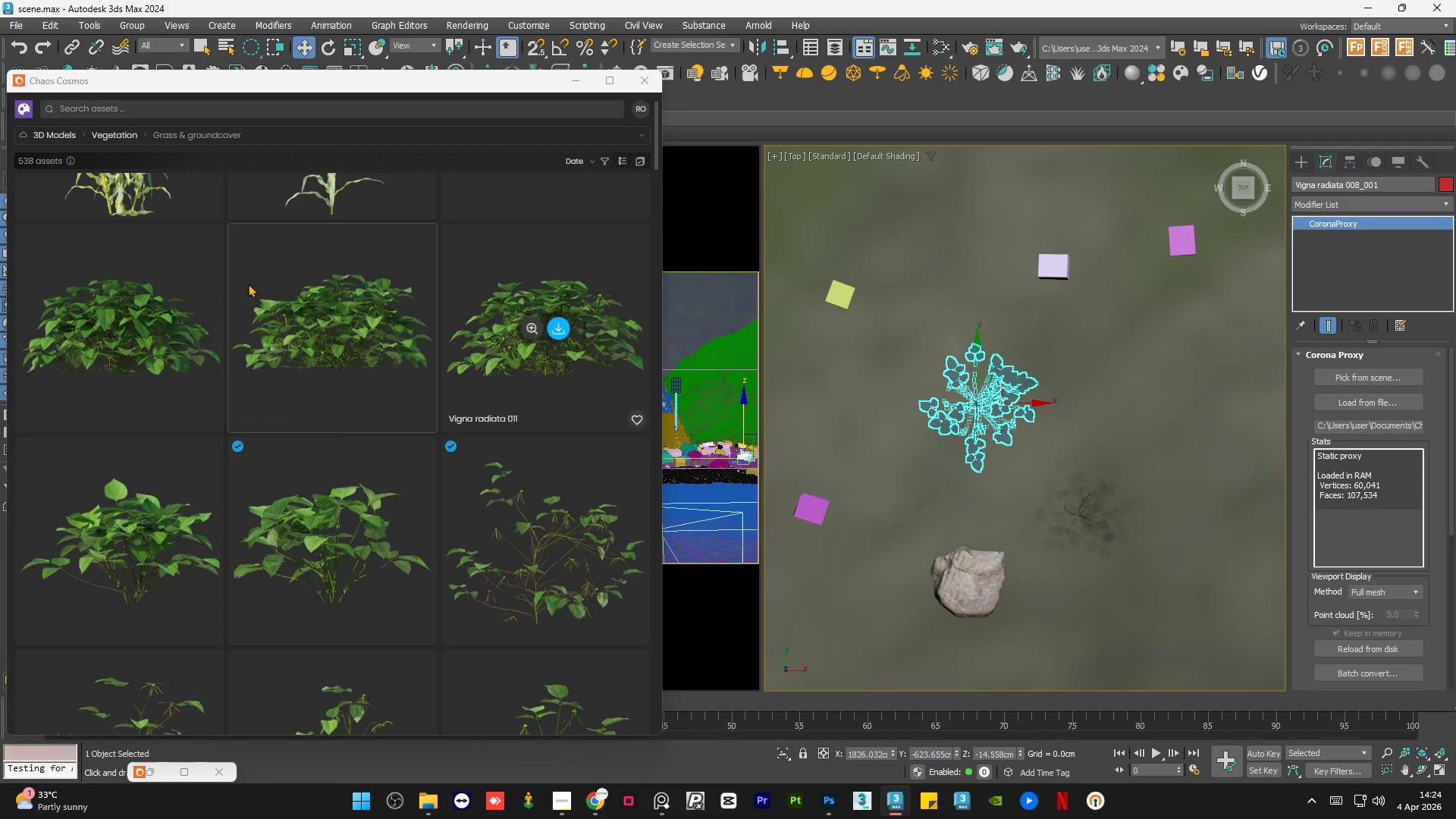 
scroll: coordinate [447, 372], scroll_direction: up, amount: 3.0
 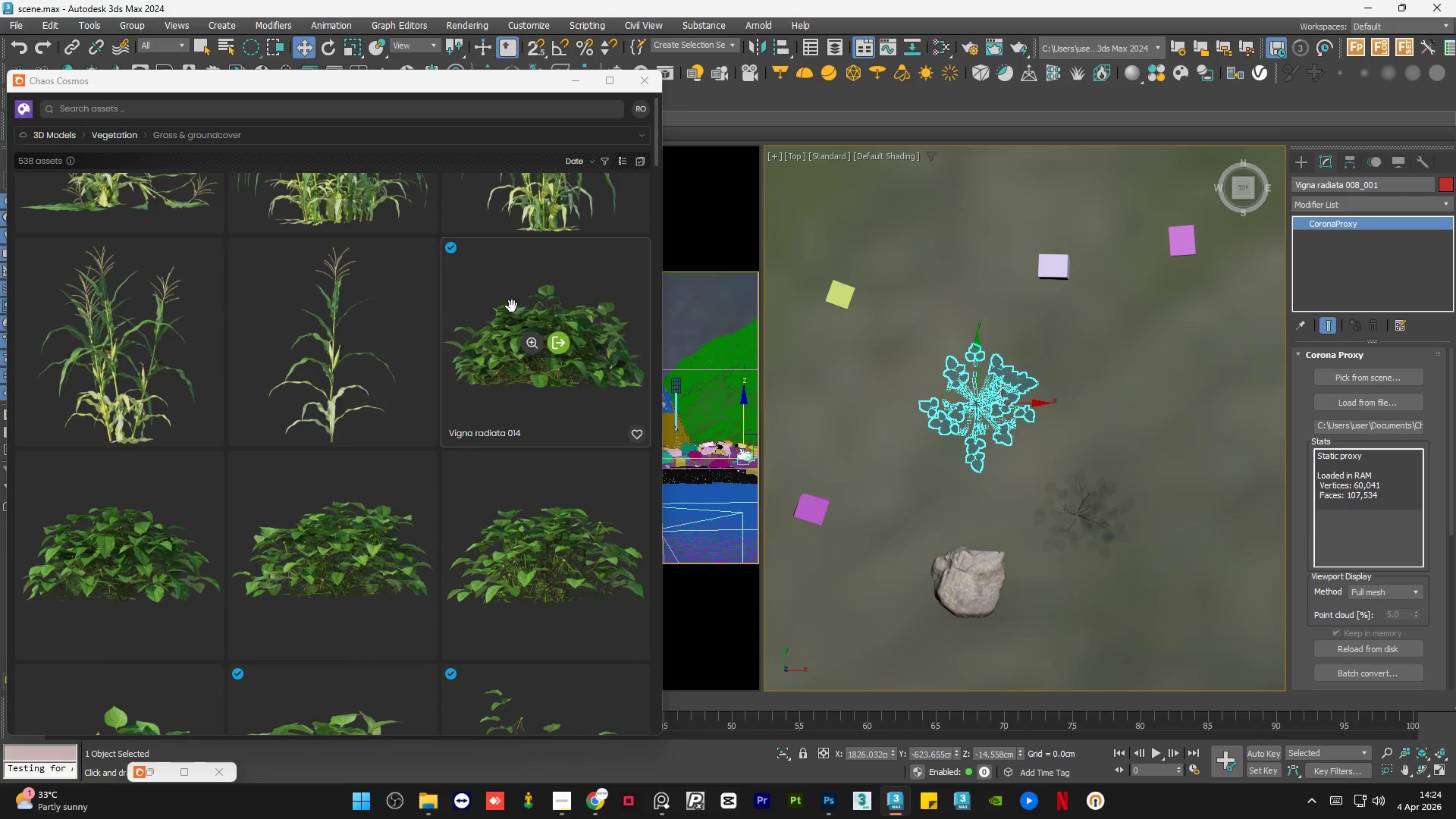 
left_click_drag(start_coordinate=[500, 300], to_coordinate=[1085, 420])
 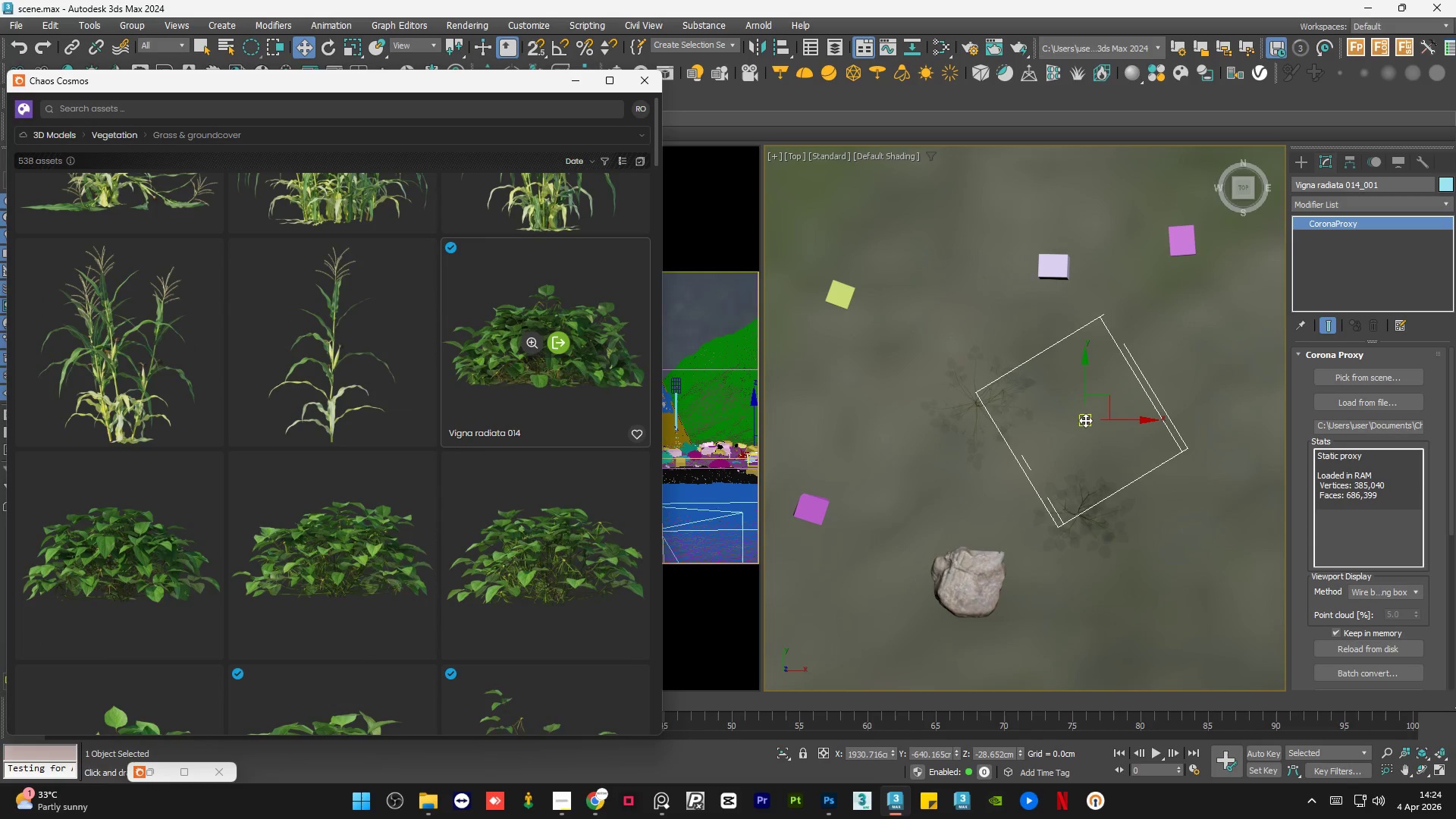 
scroll: coordinate [1091, 419], scroll_direction: up, amount: 6.0
 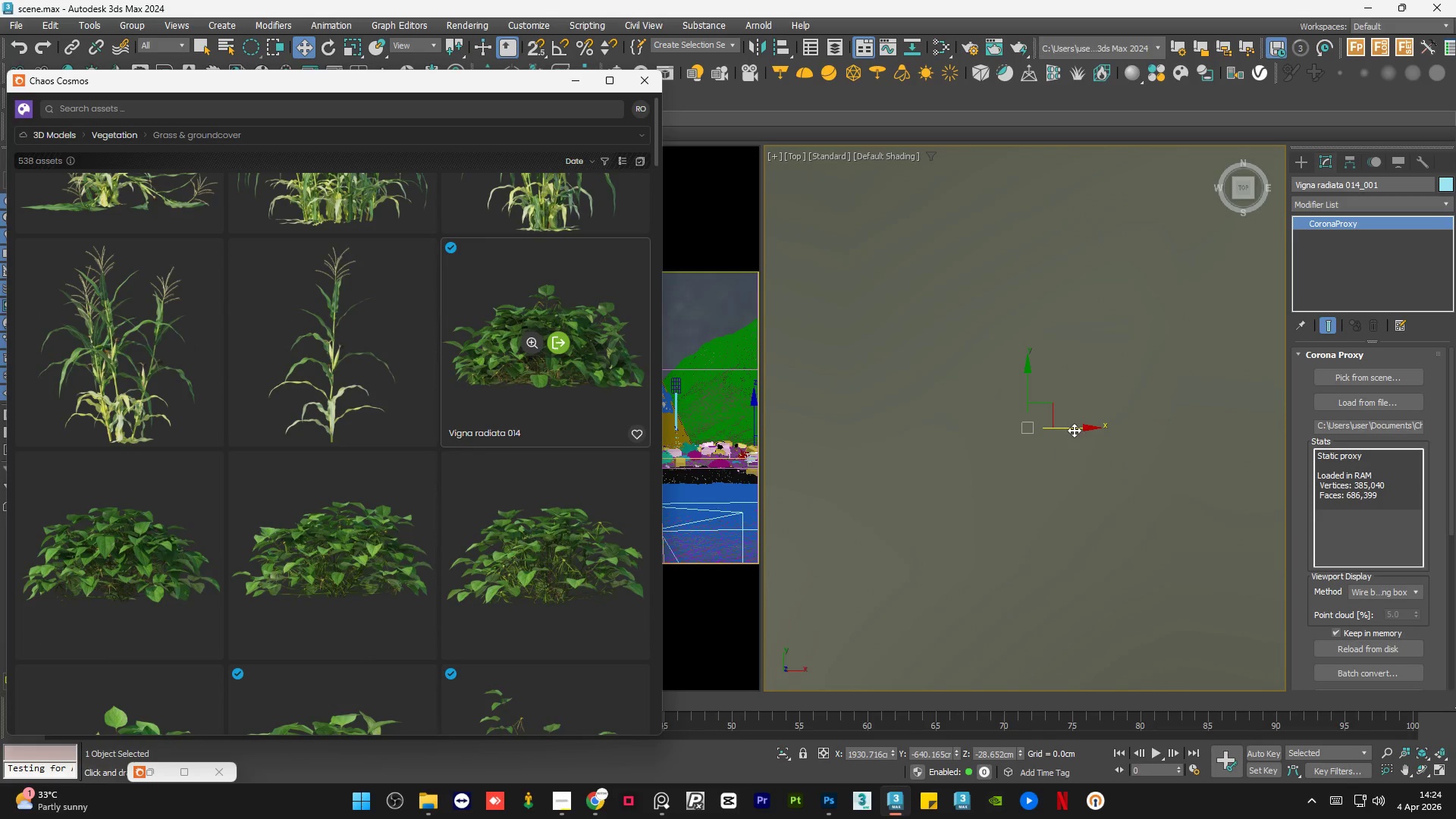 
scroll: coordinate [1049, 435], scroll_direction: down, amount: 4.0
 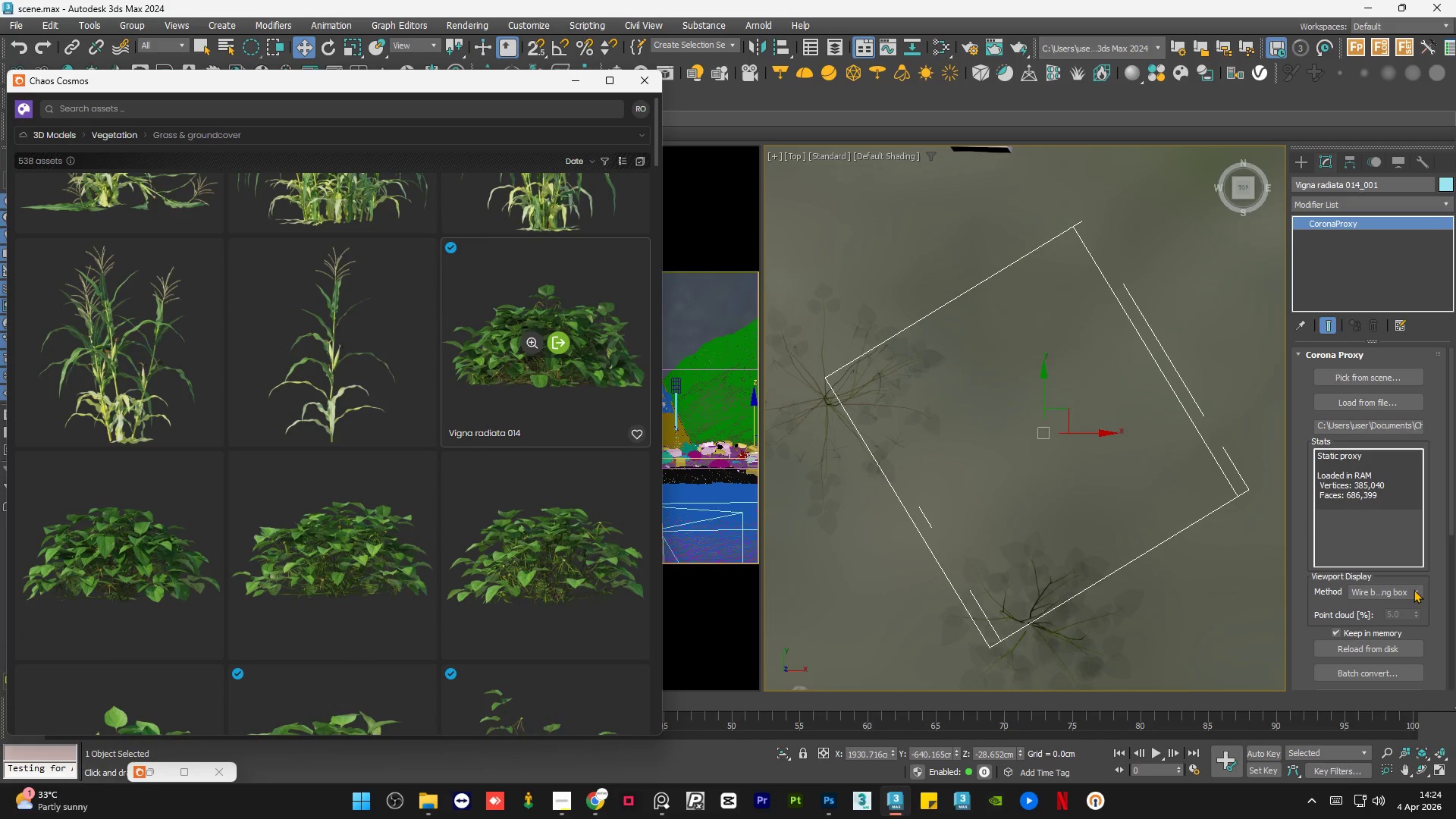 
left_click([1413, 592])
 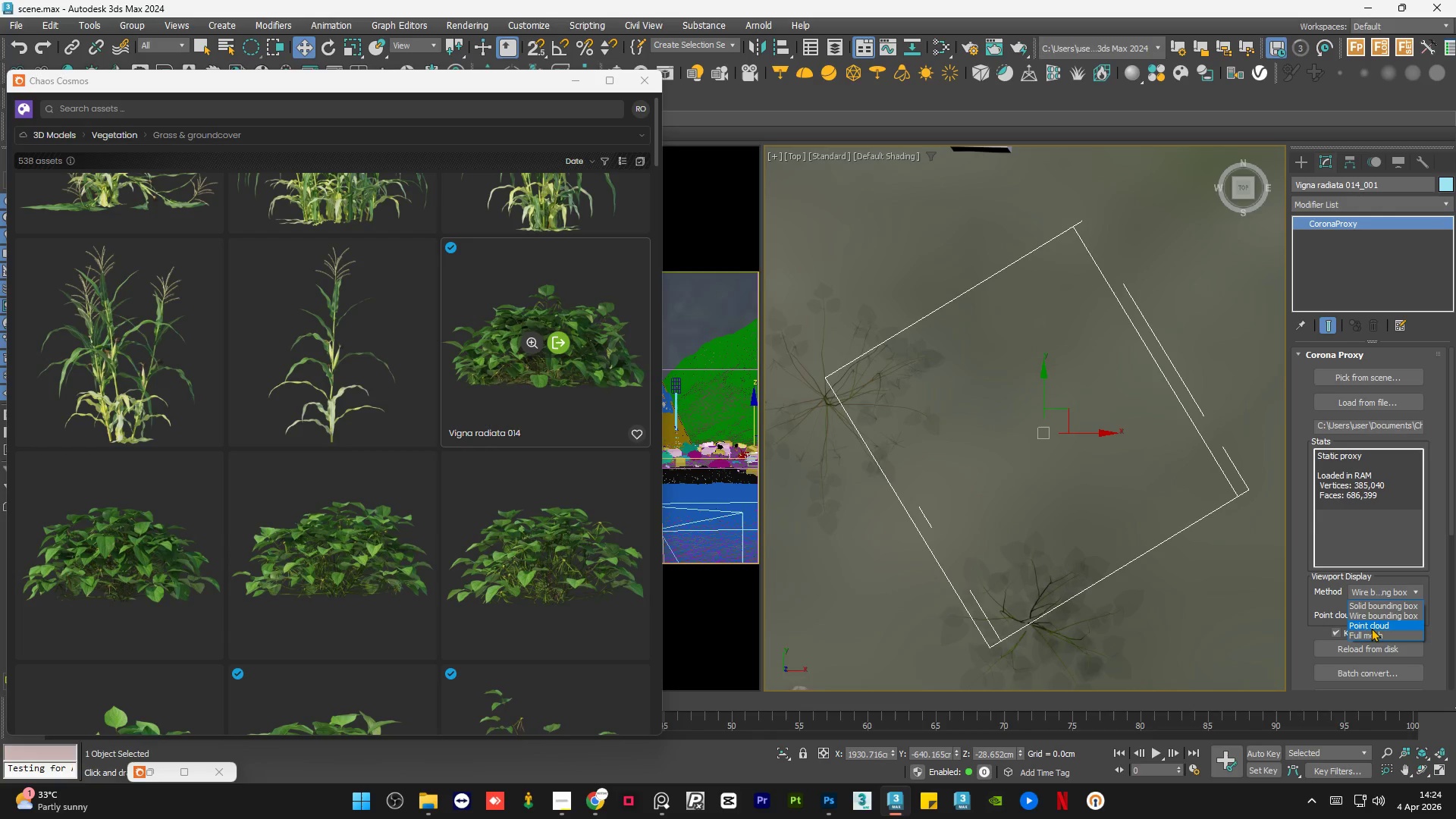 
left_click([1369, 633])
 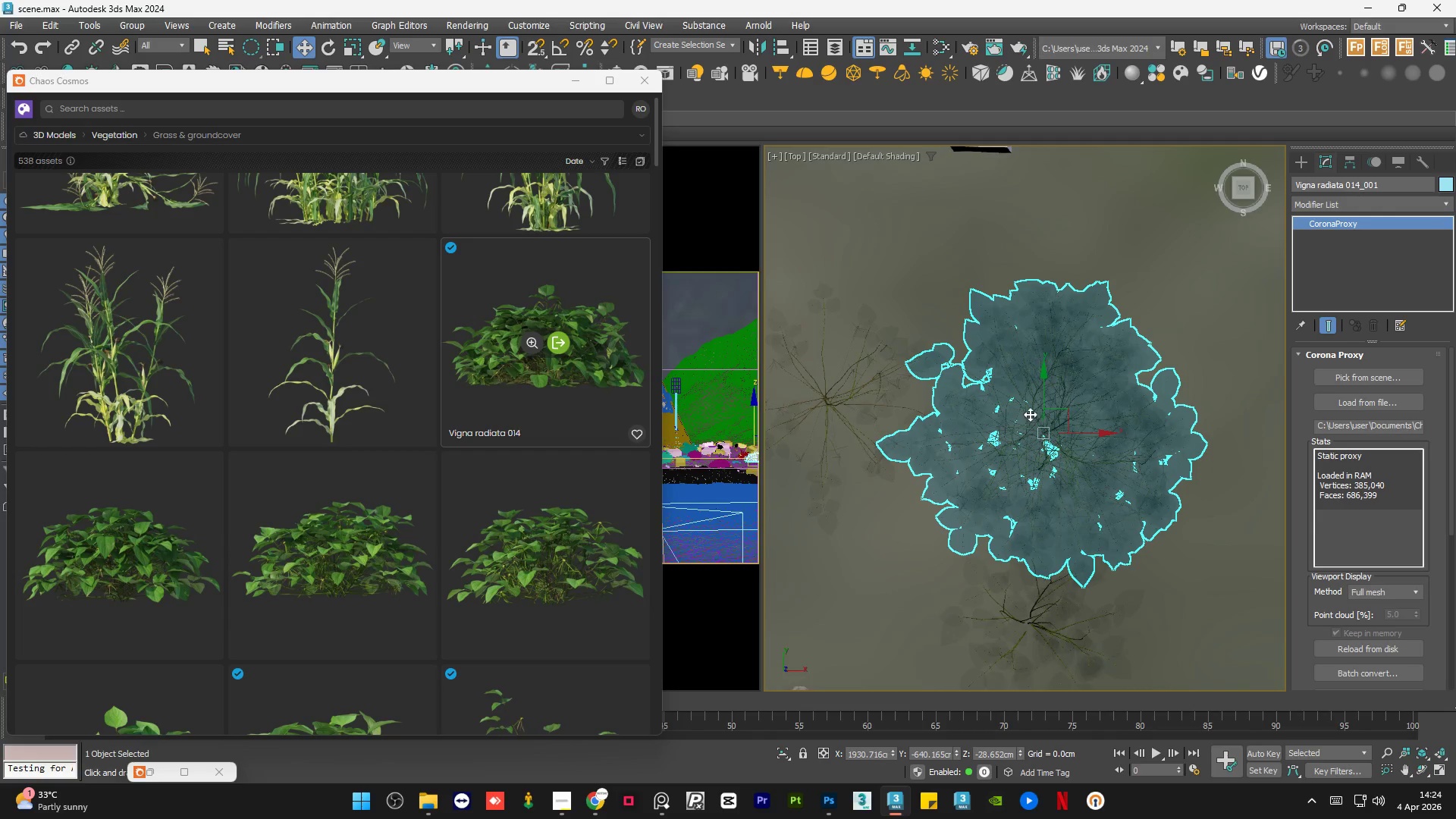 
scroll: coordinate [1000, 400], scroll_direction: down, amount: 2.0
 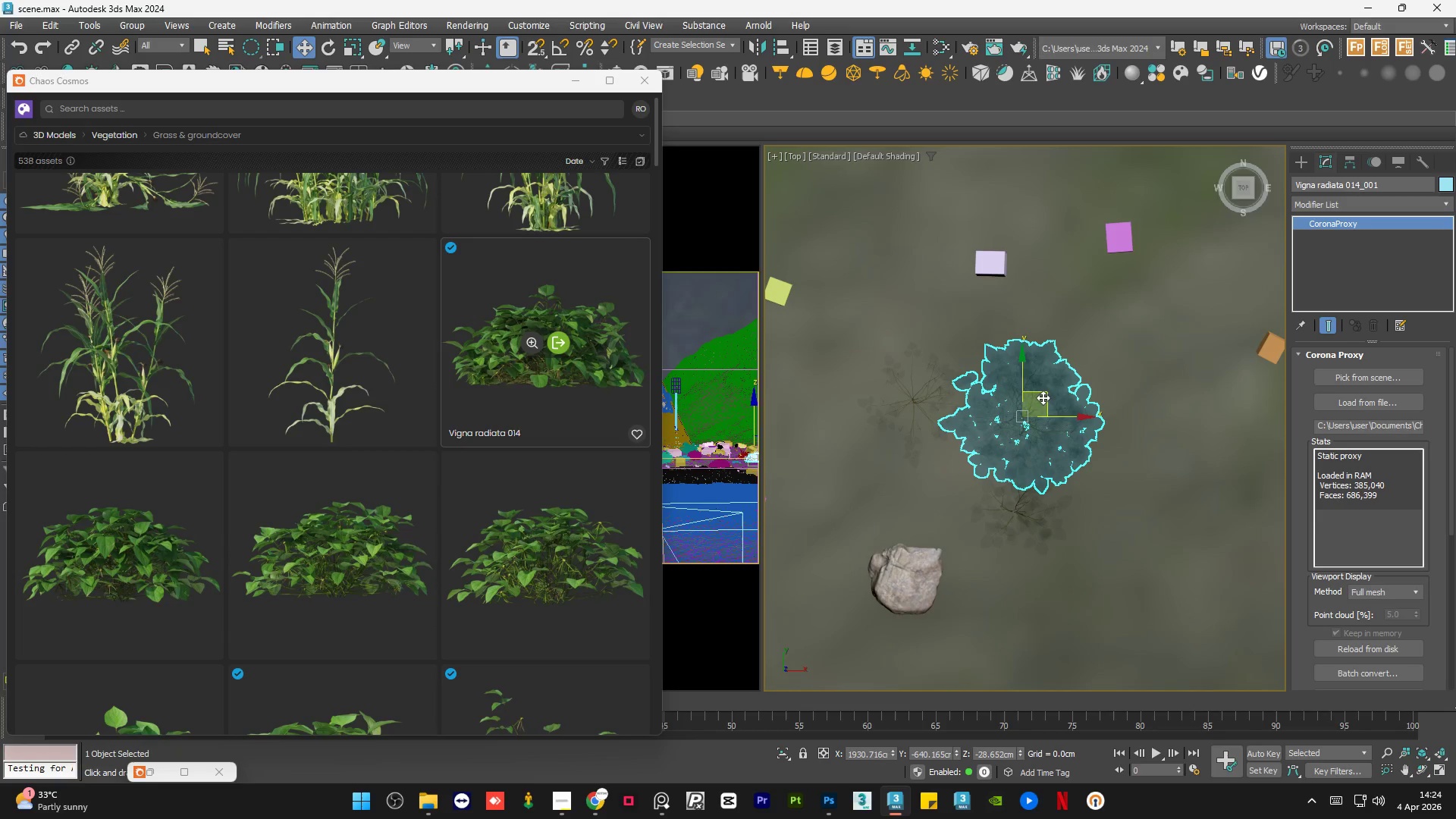 
left_click_drag(start_coordinate=[1044, 397], to_coordinate=[984, 379])
 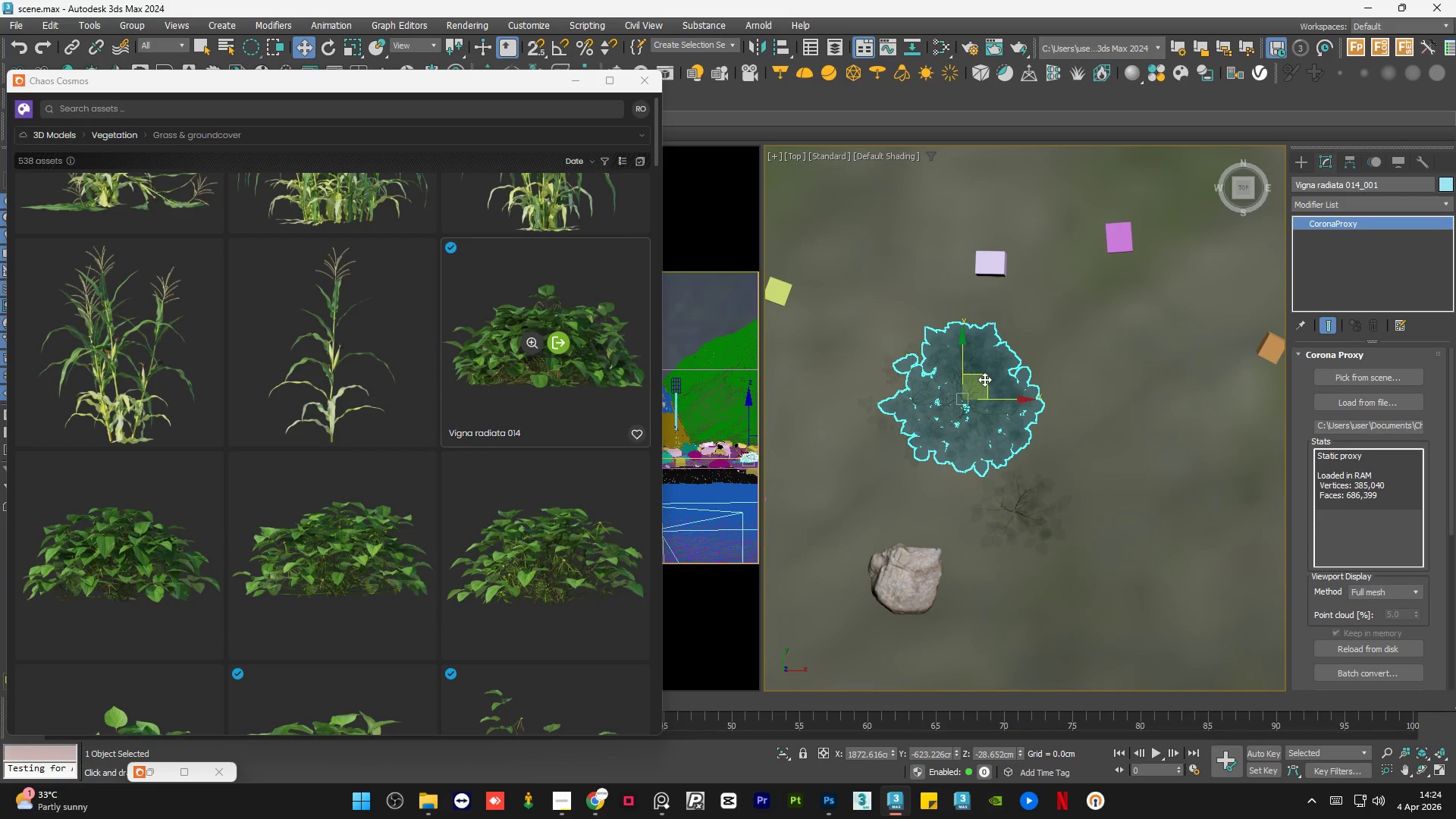 
key(R)
 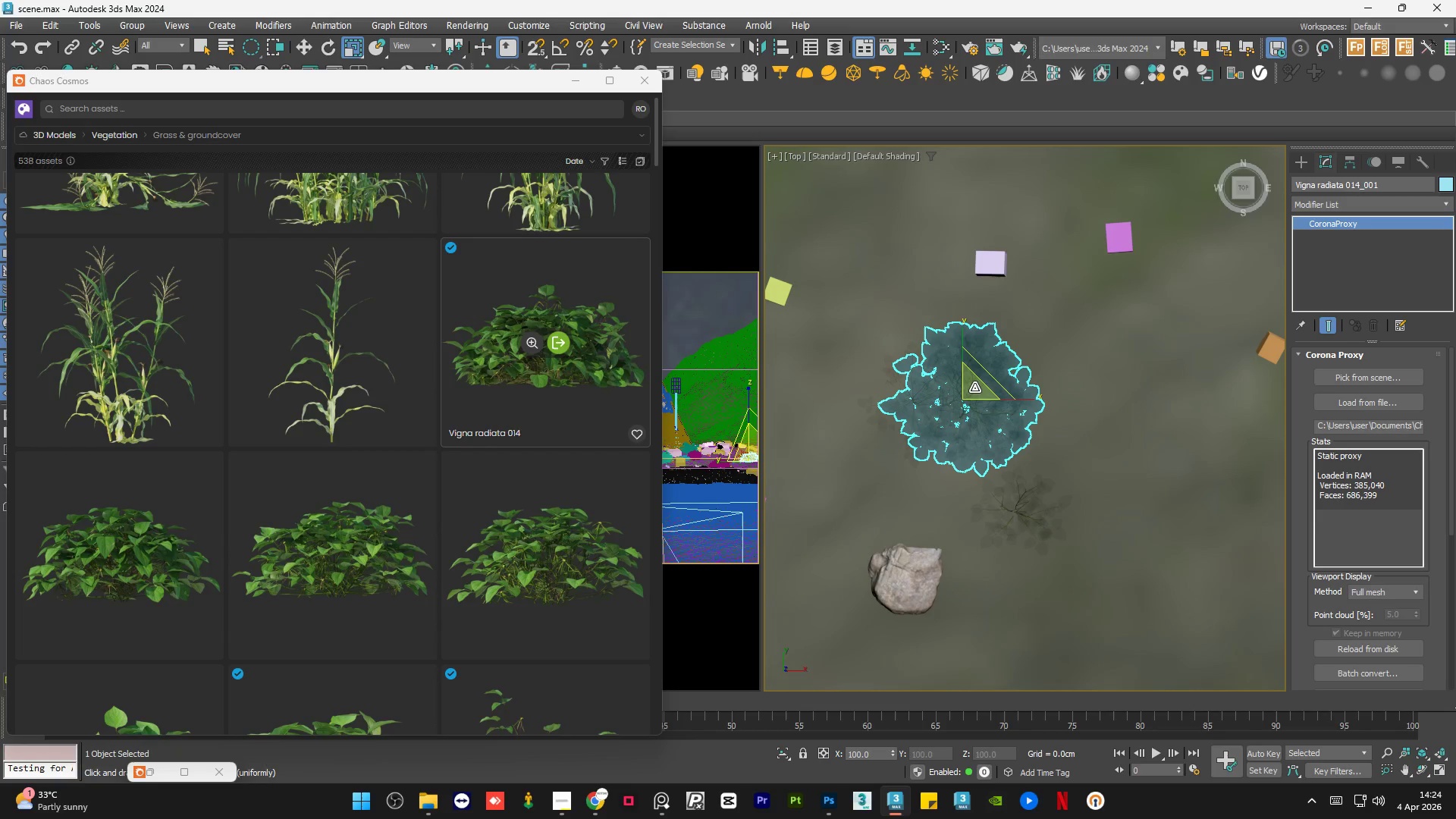 
left_click_drag(start_coordinate=[974, 388], to_coordinate=[974, 406])
 